 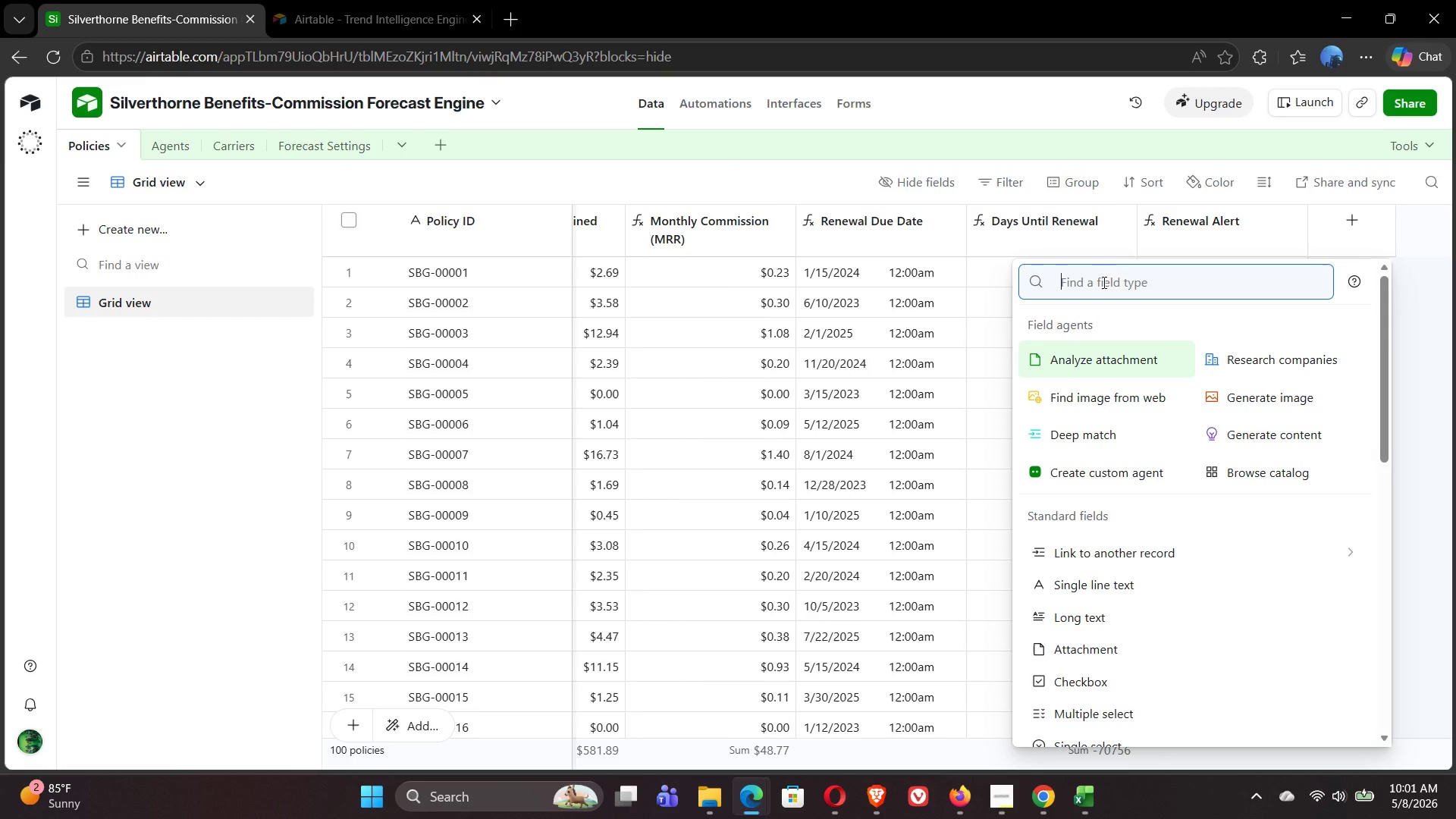 
left_click([310, 144])
 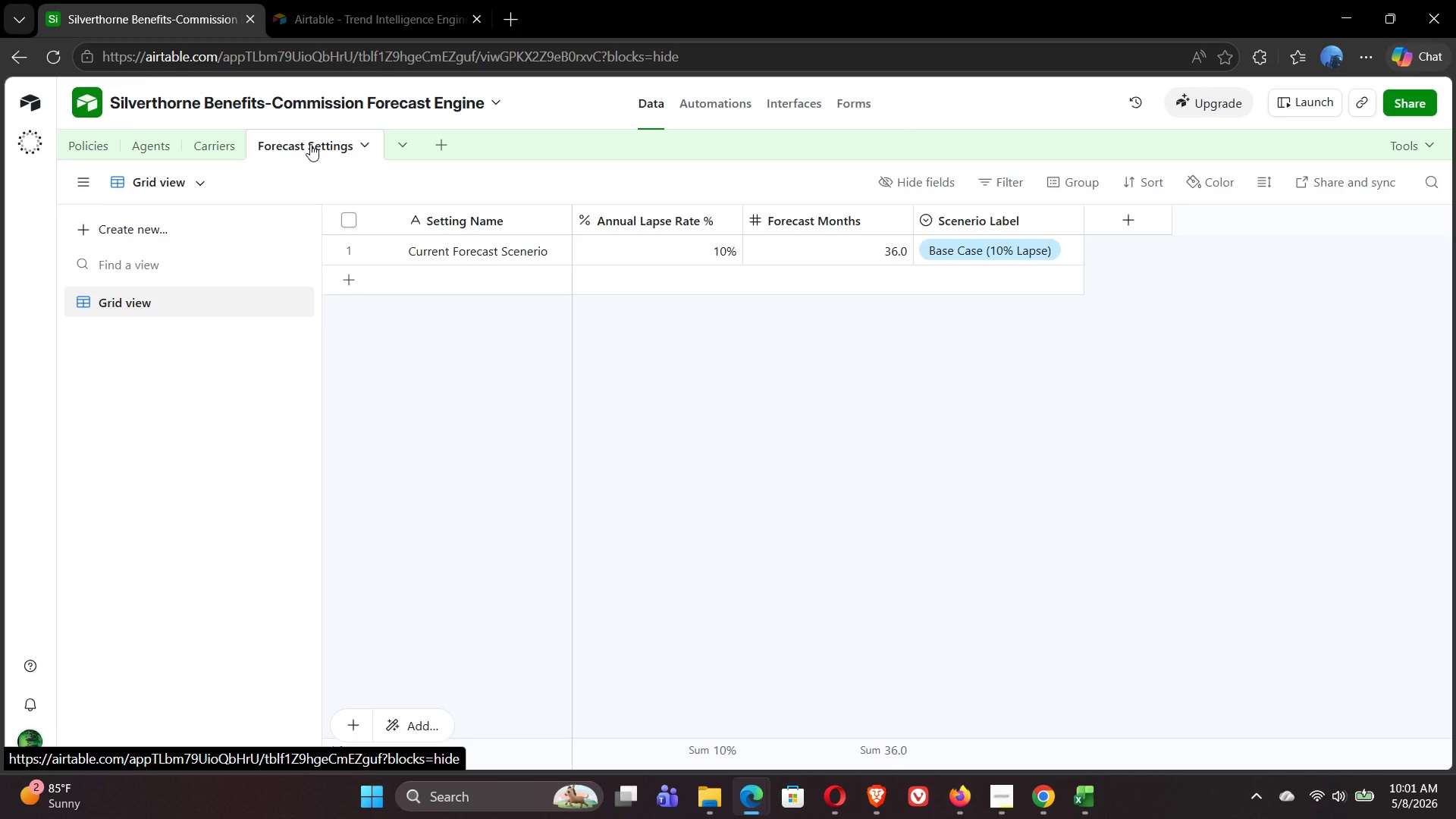 
wait(10.16)
 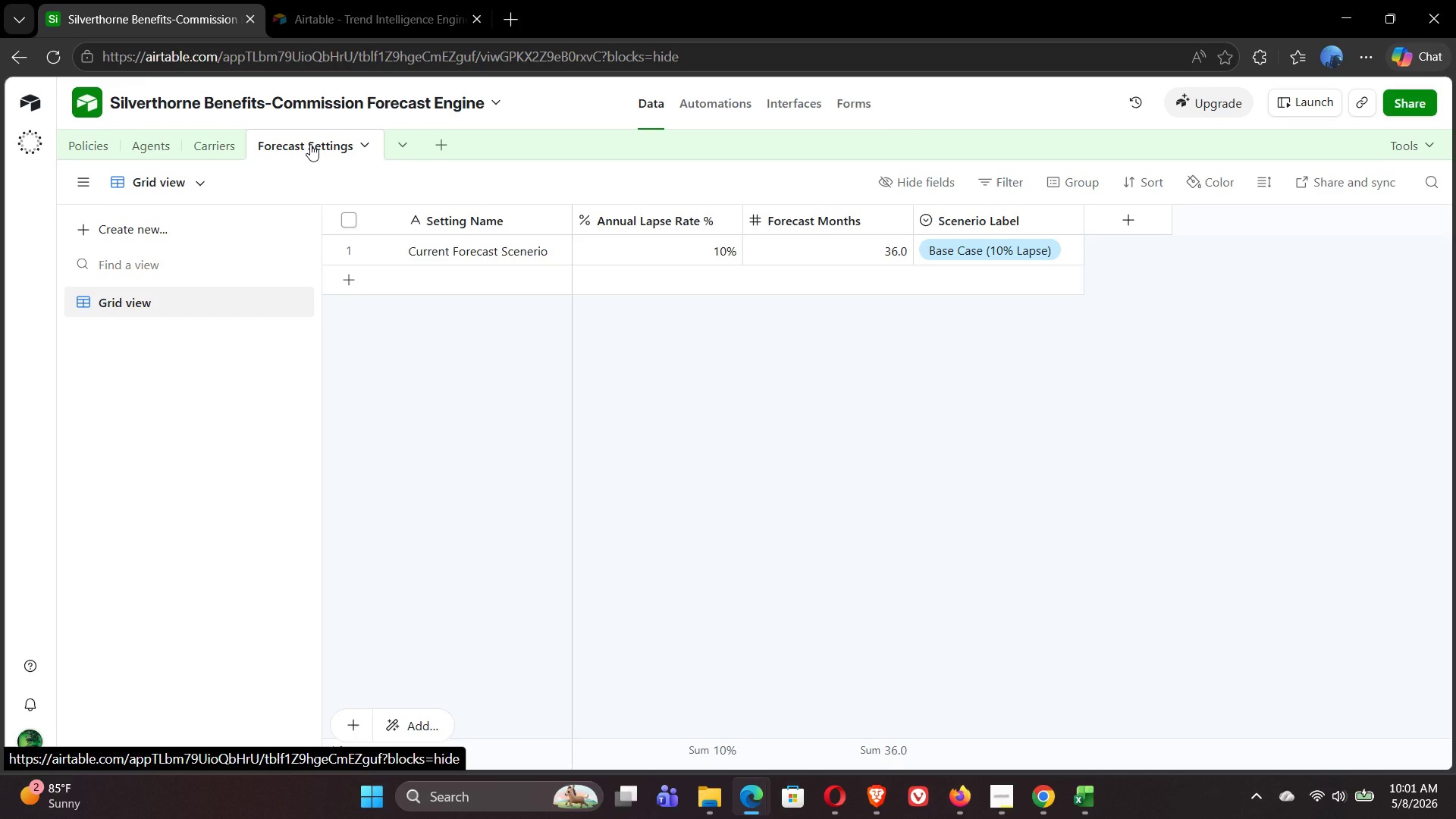 
double_click([654, 218])
 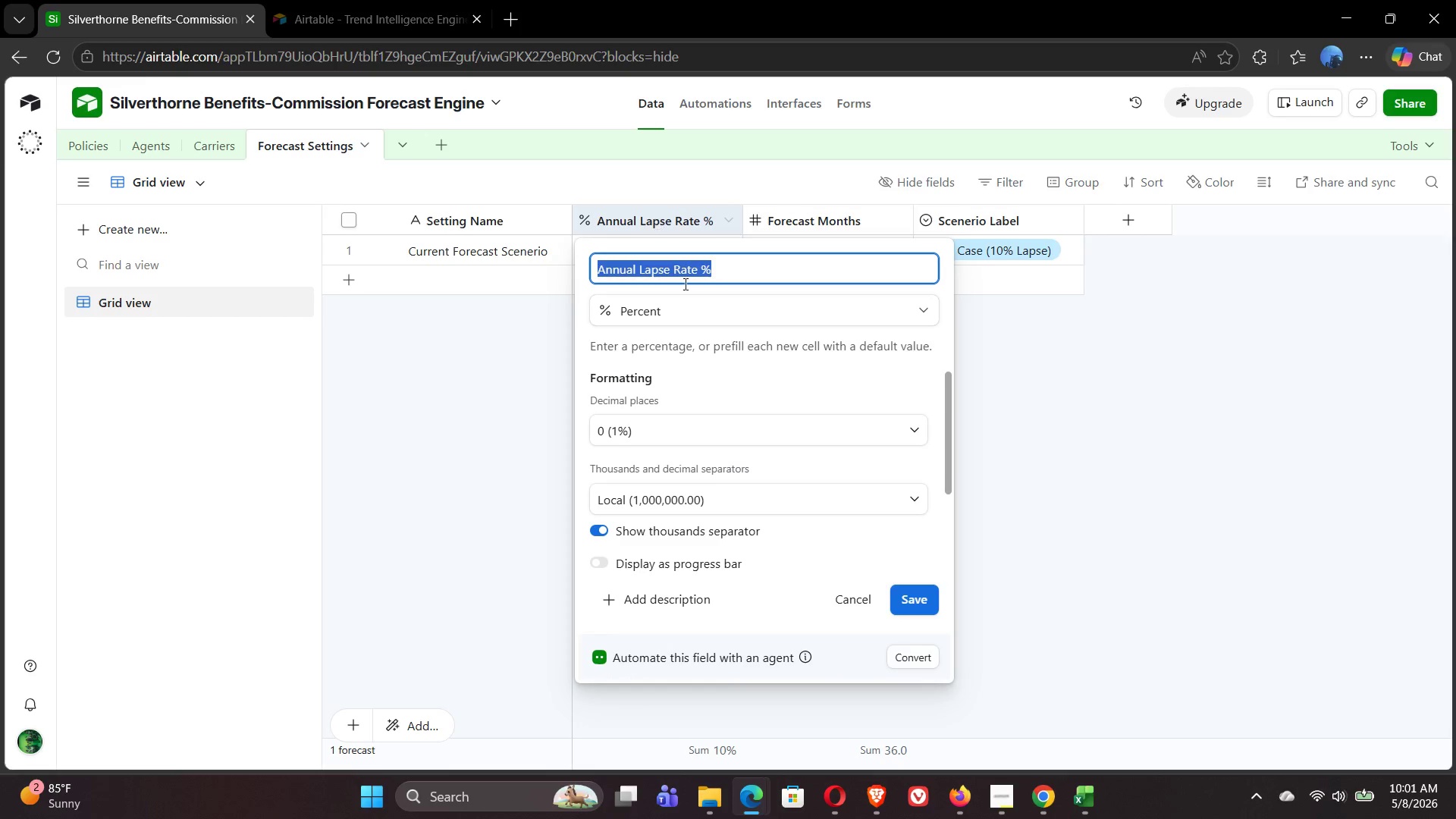 
mouse_move([865, 423])
 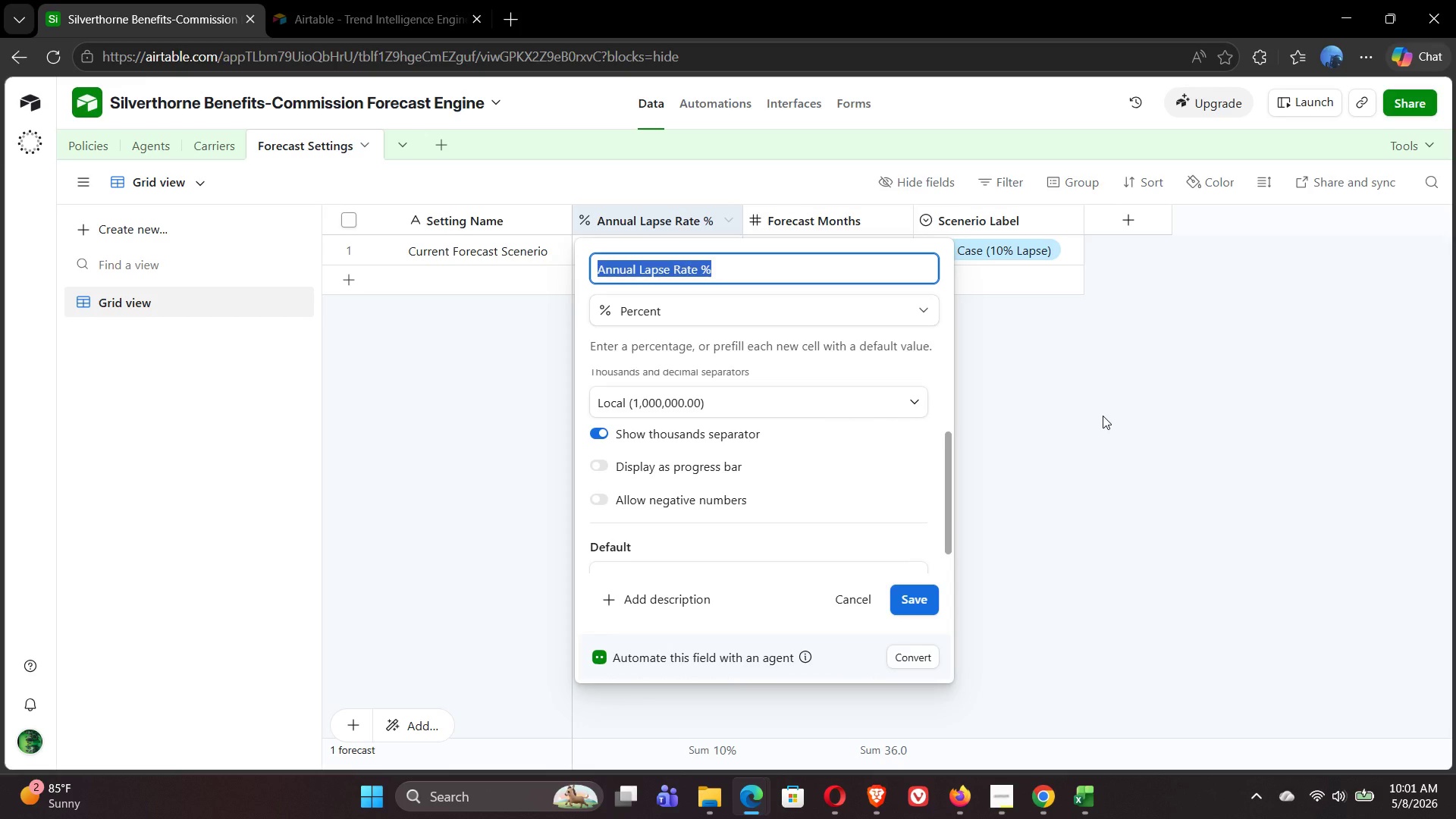 
left_click([1103, 416])
 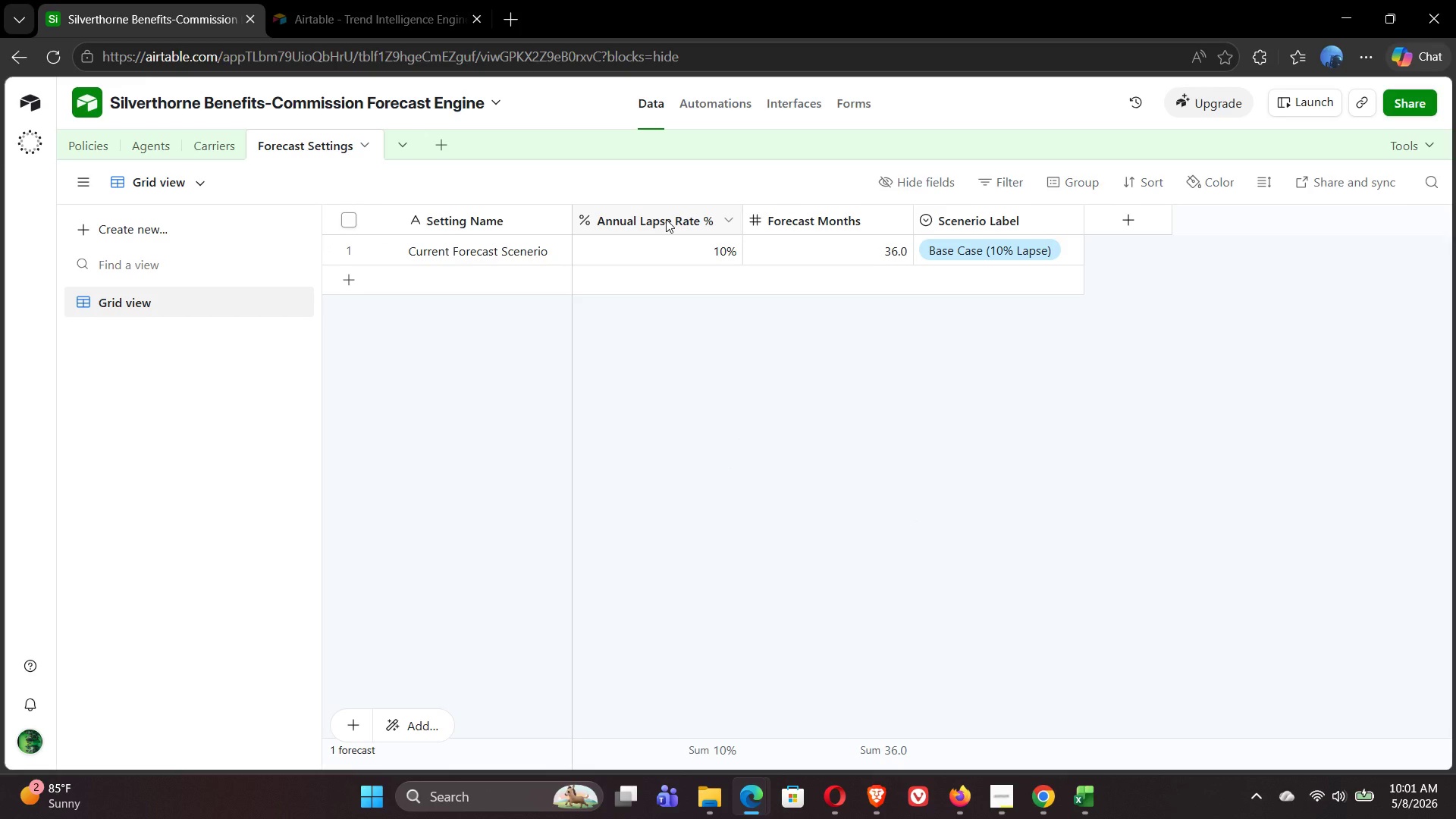 
right_click([666, 219])
 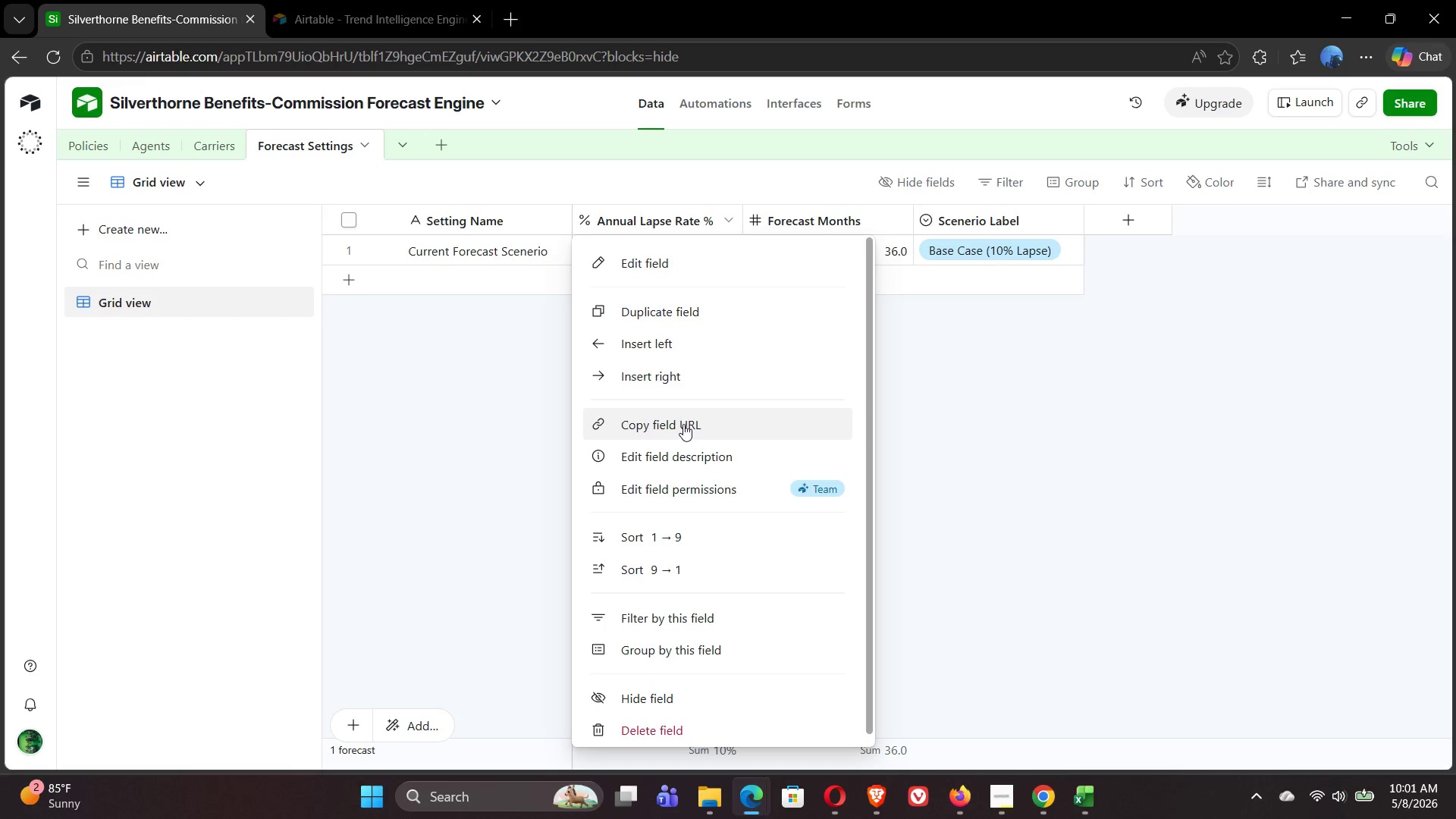 
left_click([460, 494])
 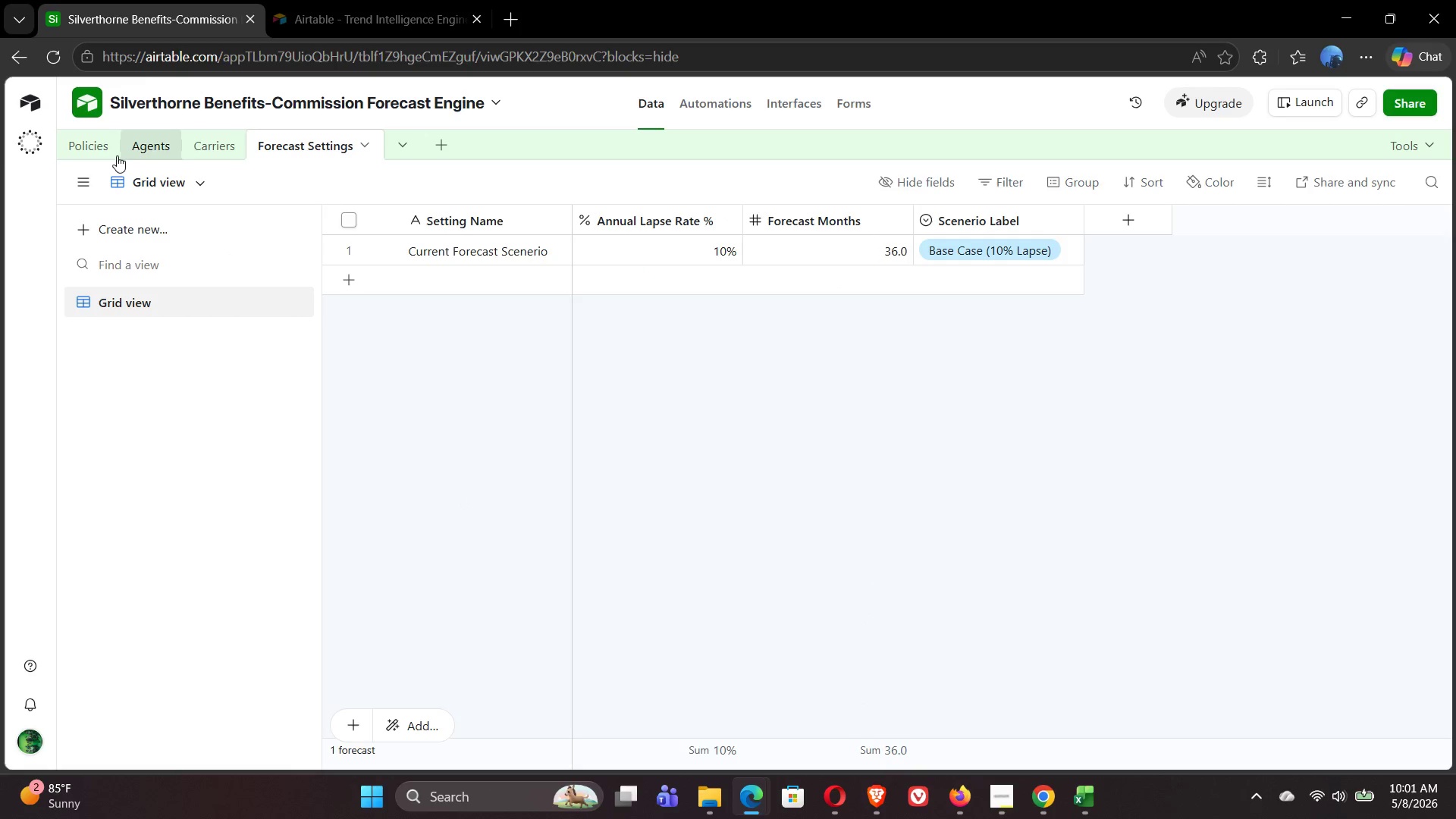 
left_click([97, 146])
 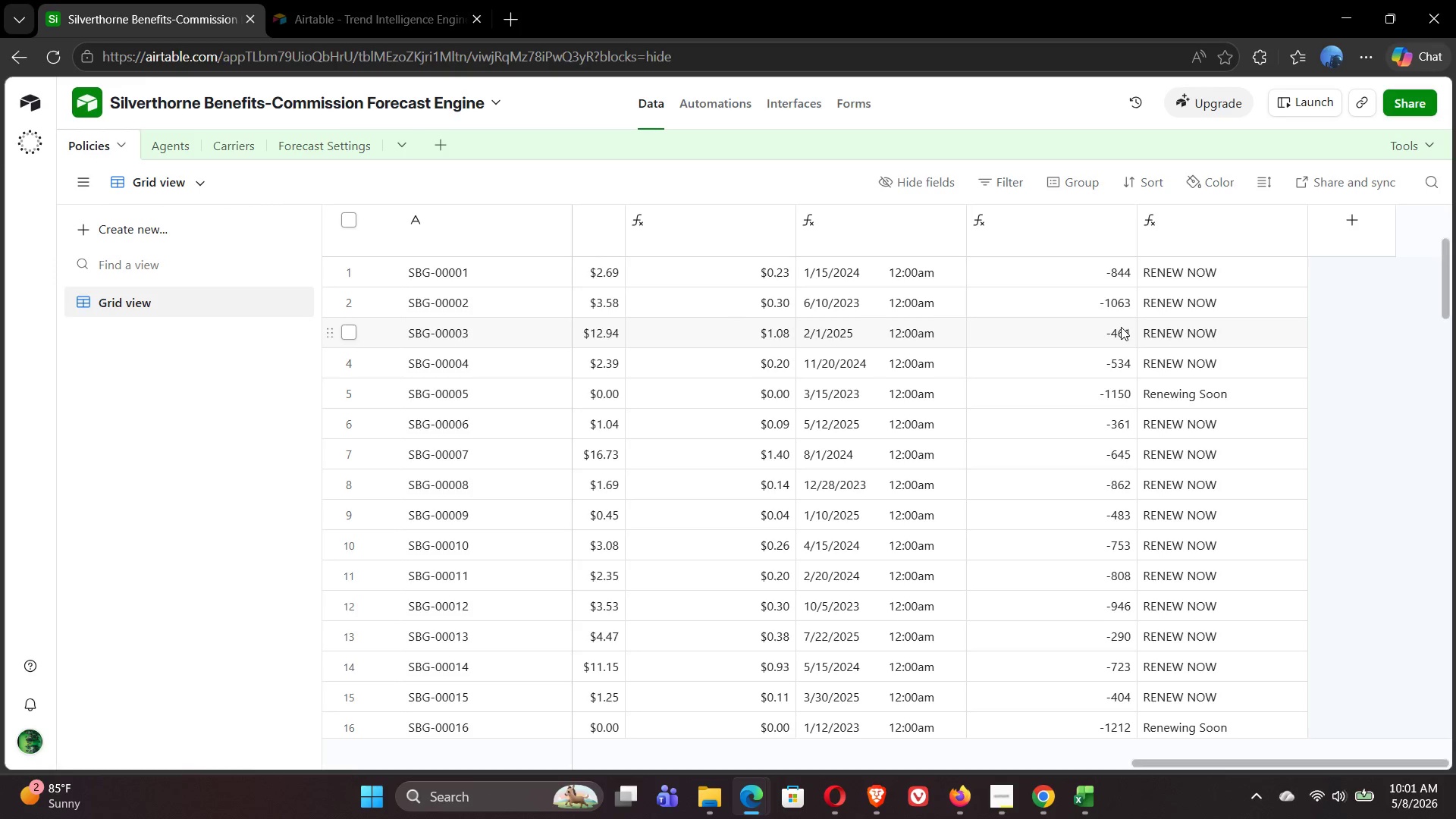 
mouse_move([1323, 351])
 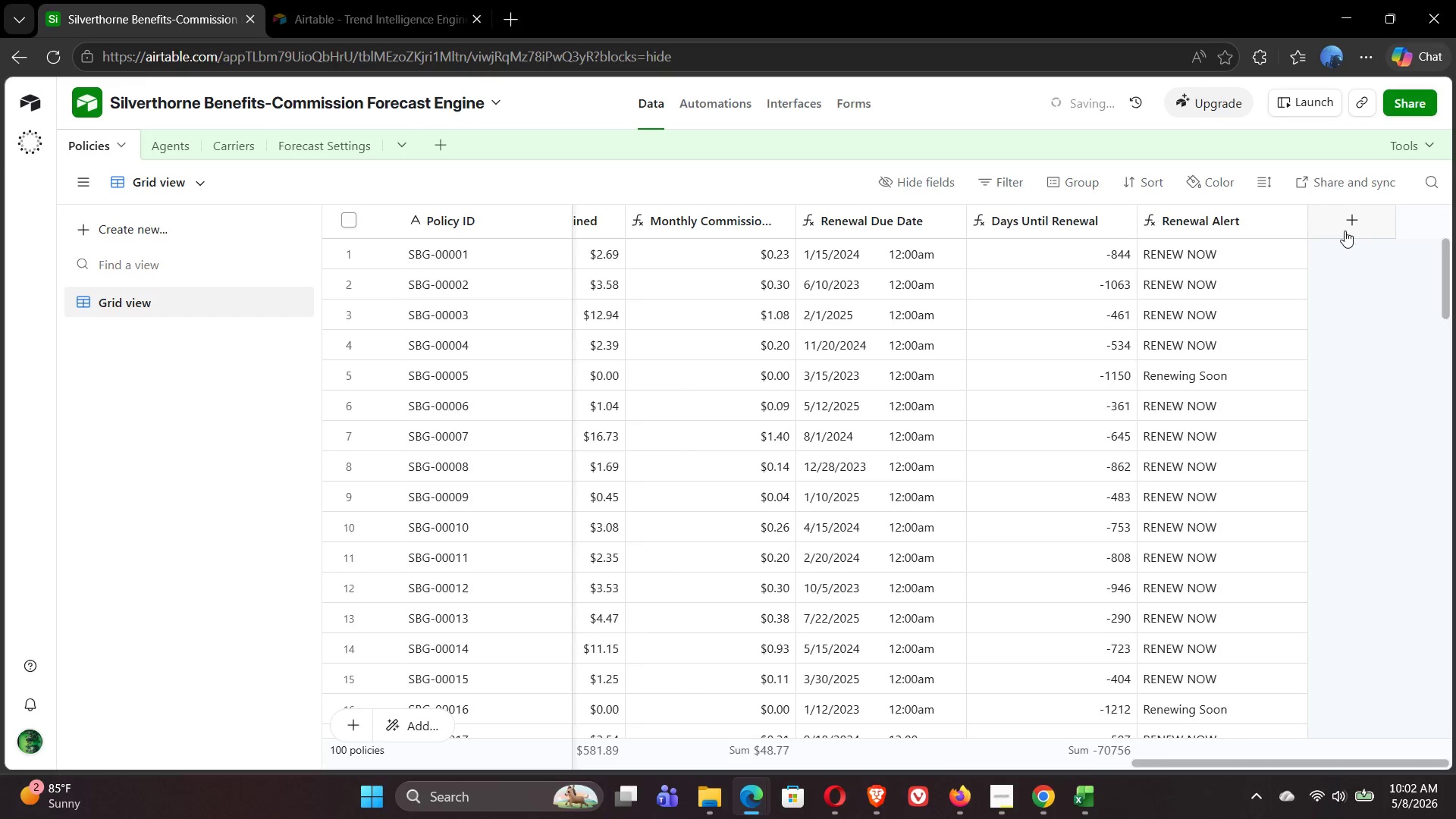 
left_click([1345, 231])
 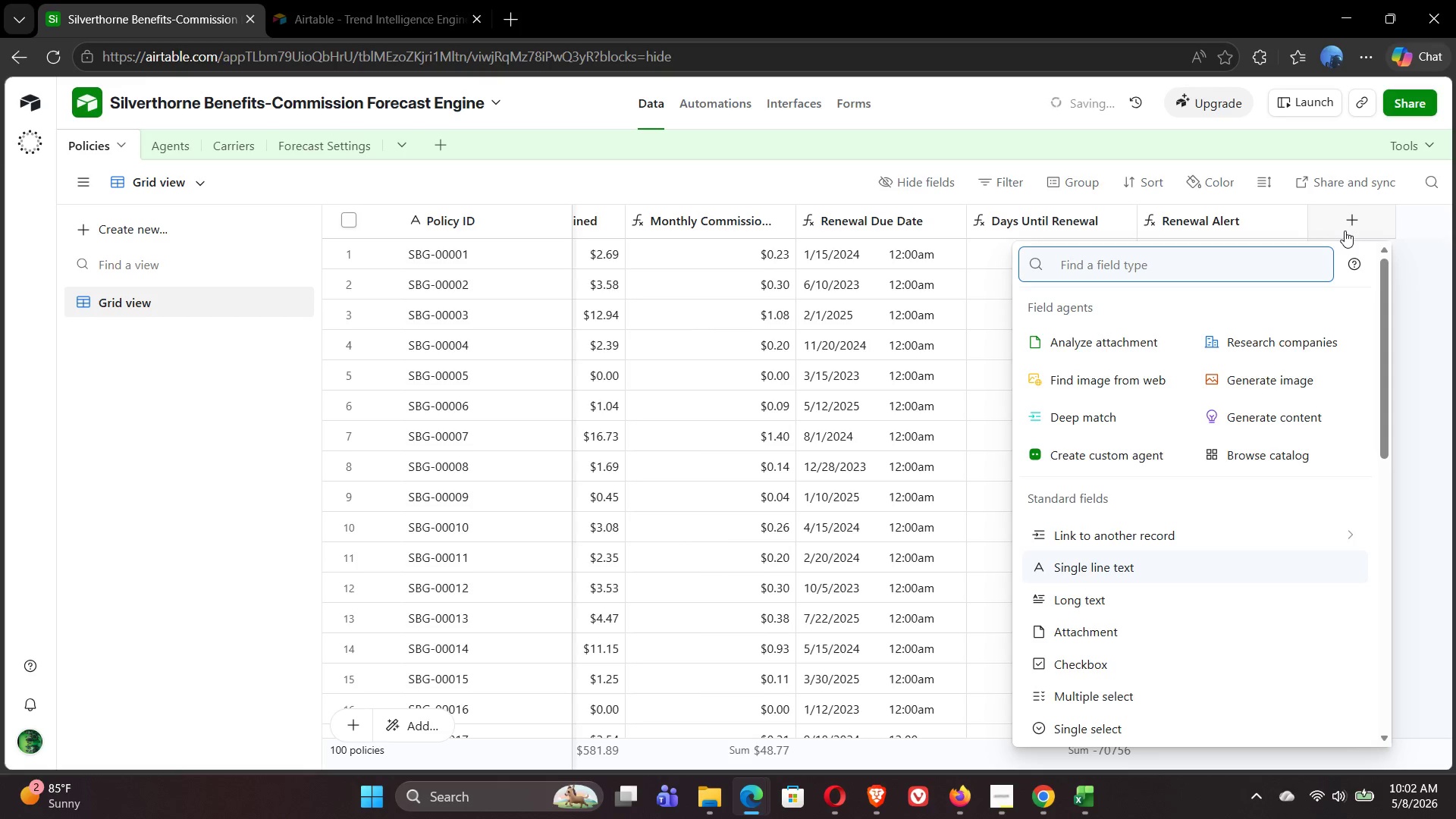 
type(link)
 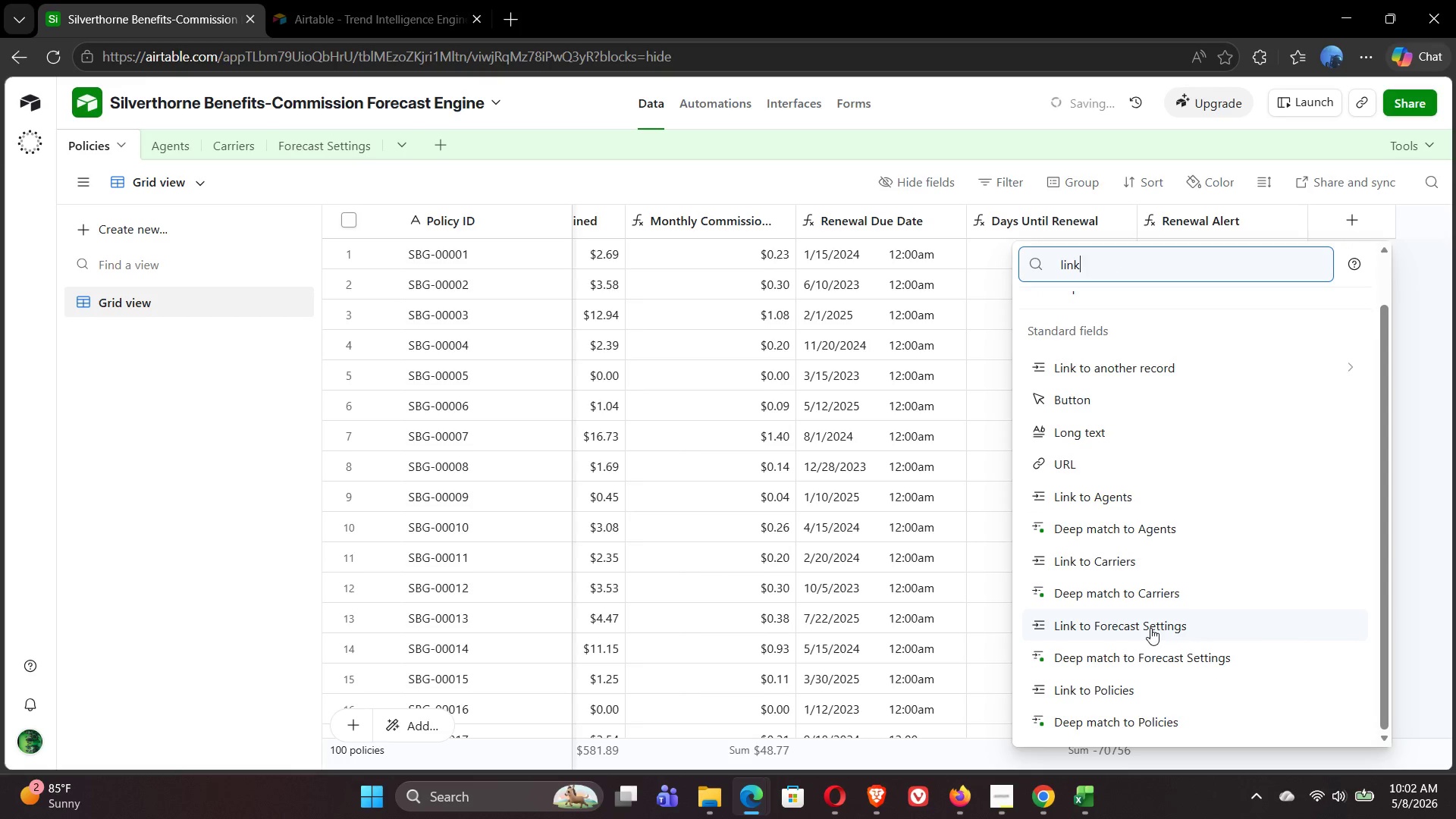 
wait(5.83)
 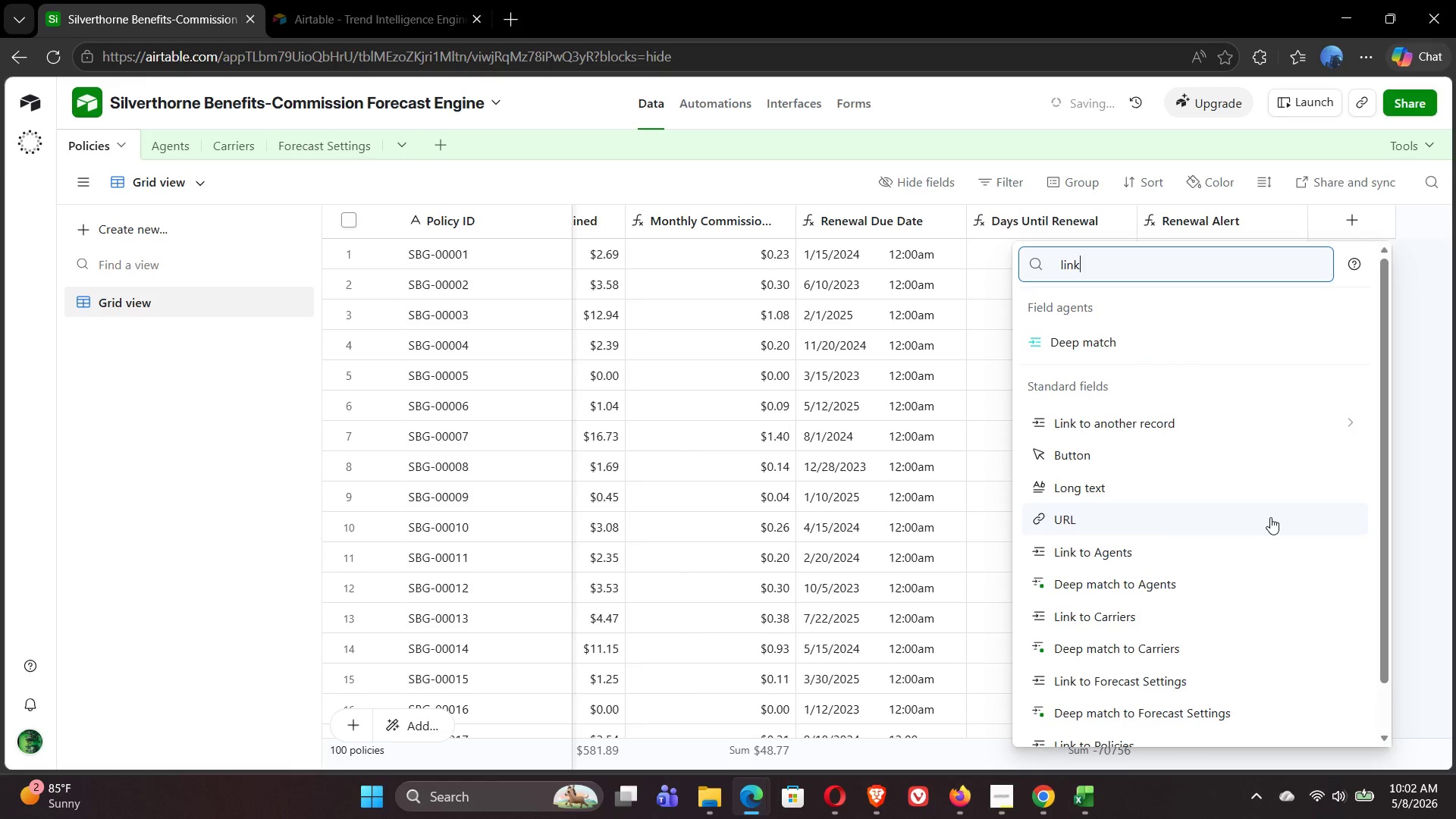 
left_click([1169, 627])
 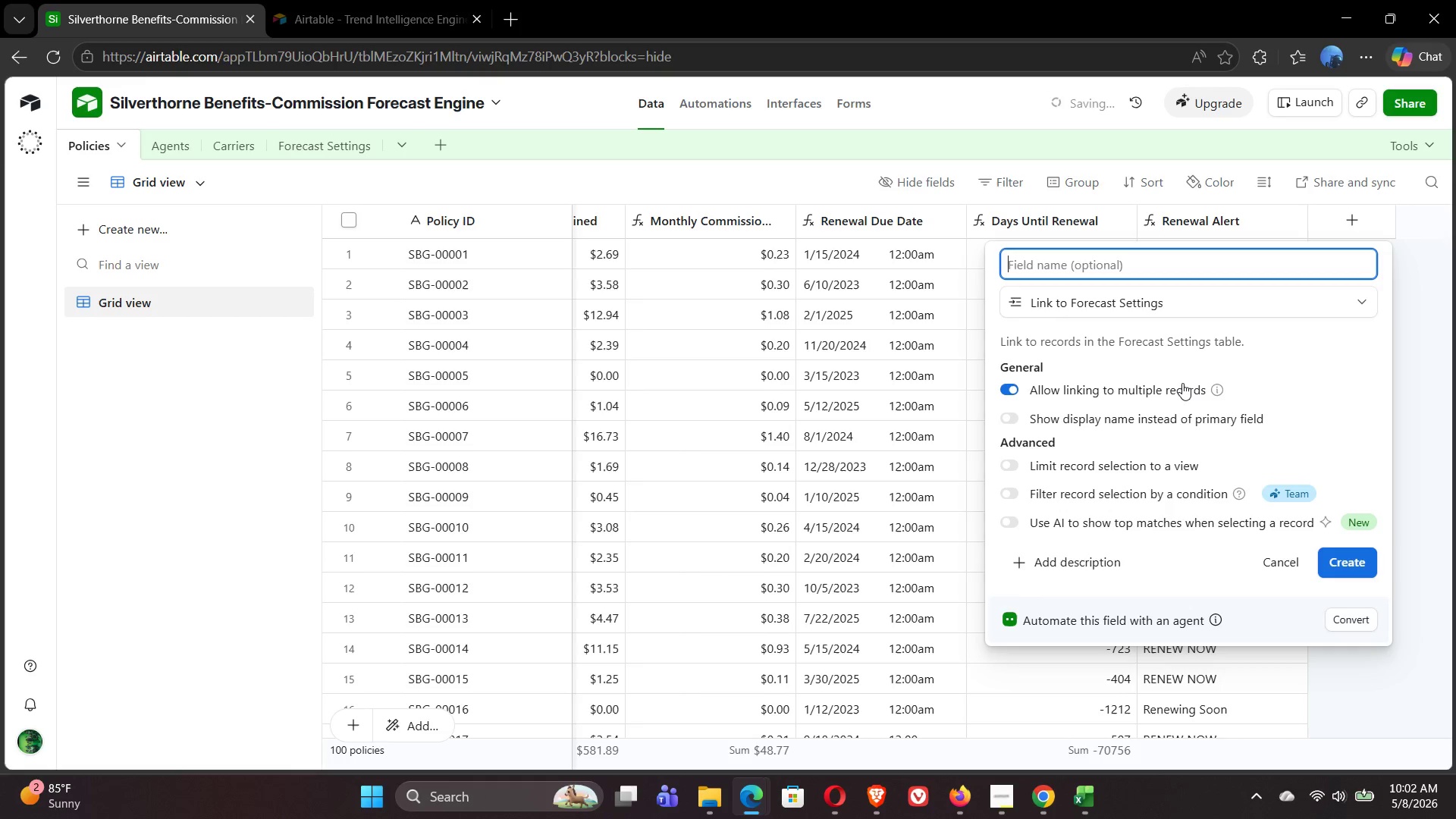 
wait(6.38)
 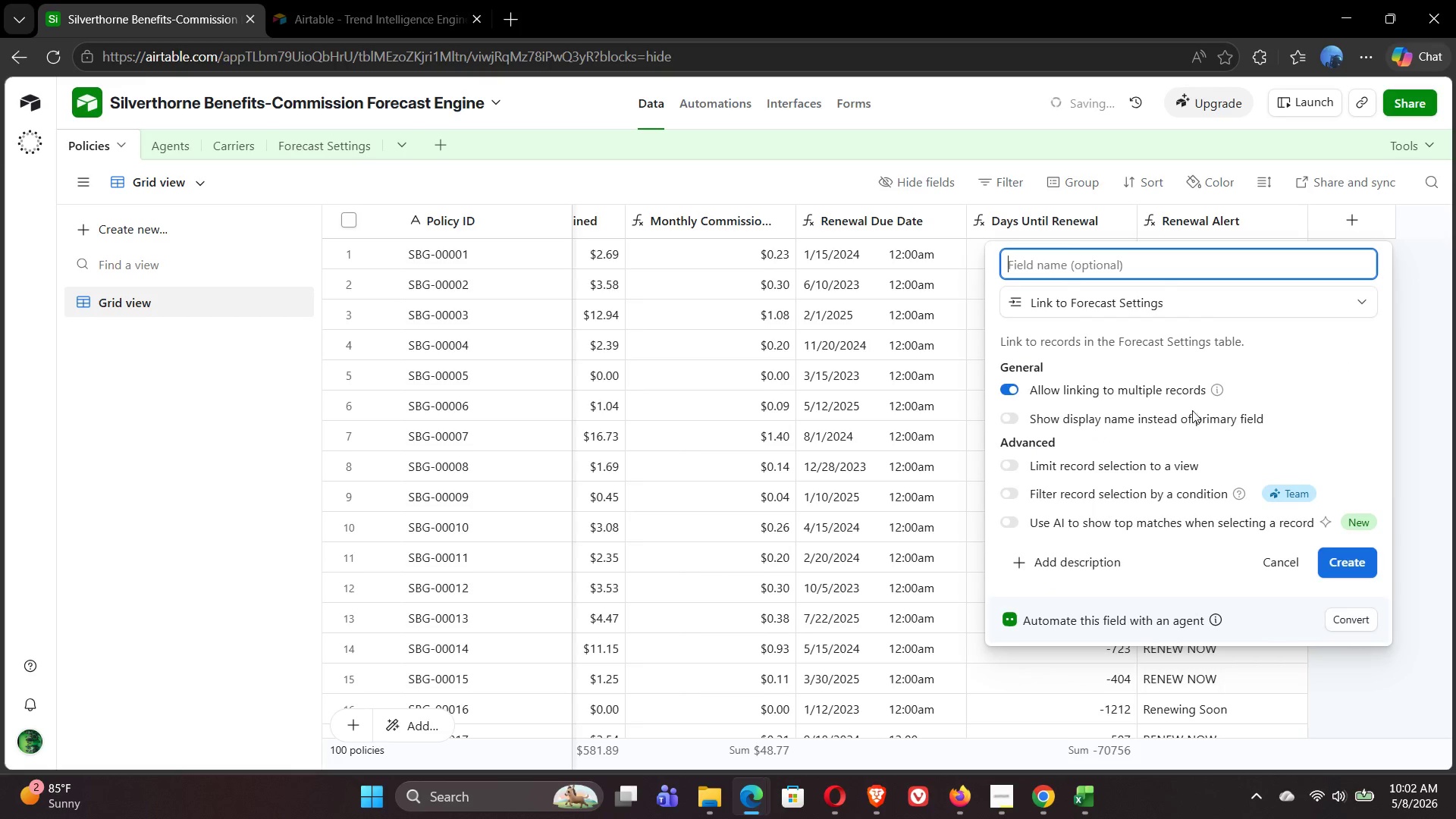 
type(Fore)
key(Backspace)
type(cast Link)
 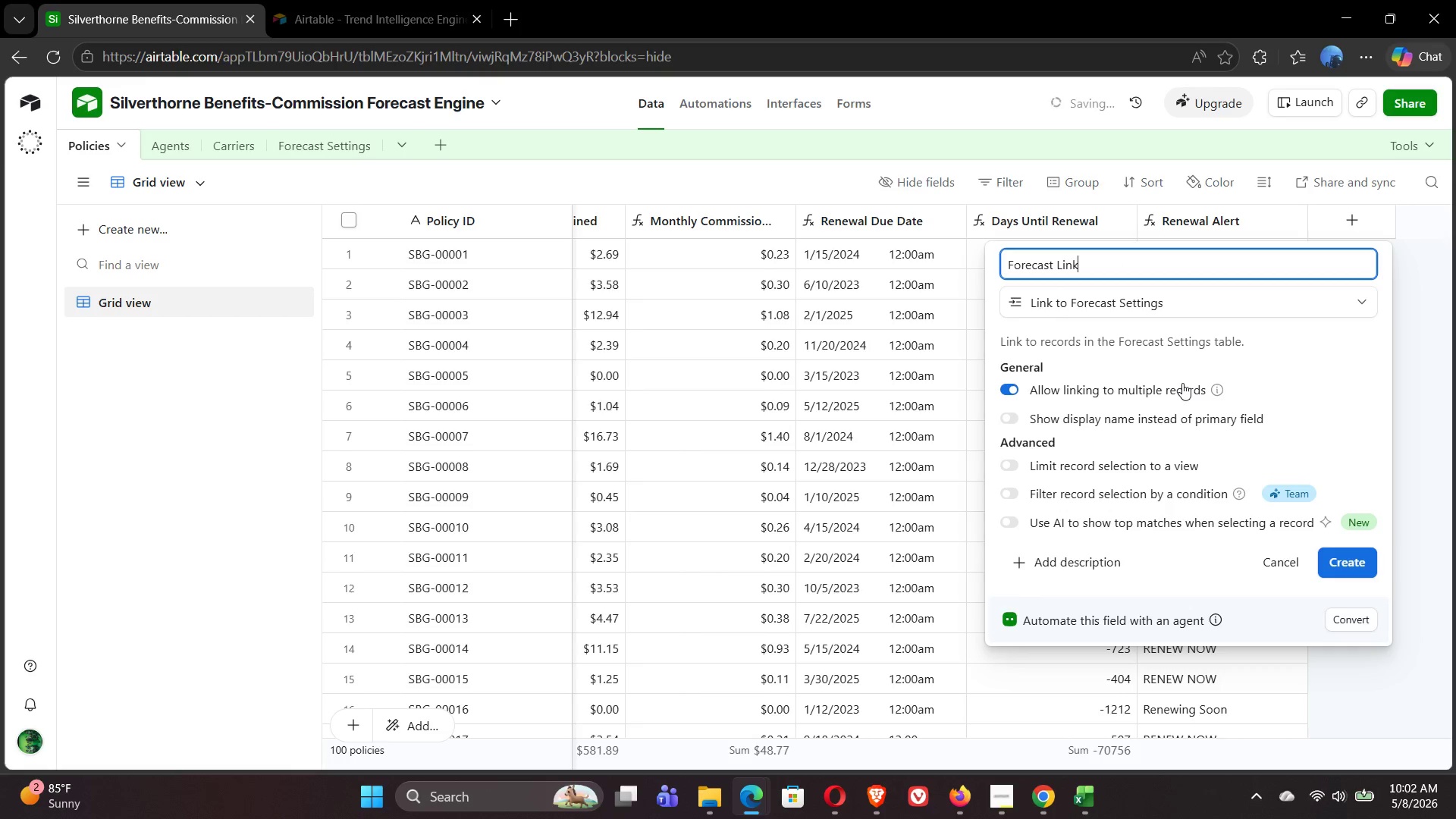 
wait(66.99)
 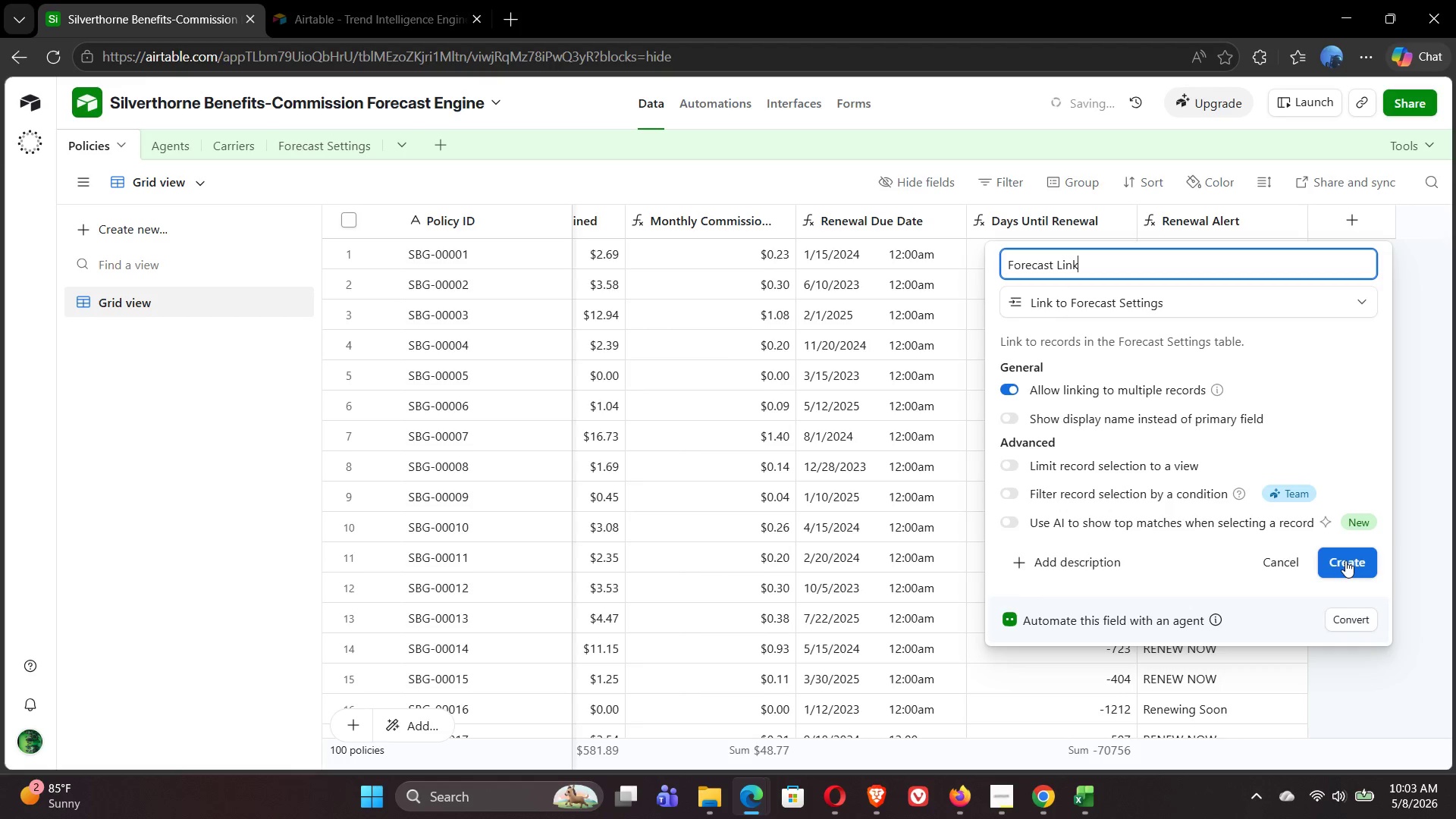 
left_click([1345, 560])
 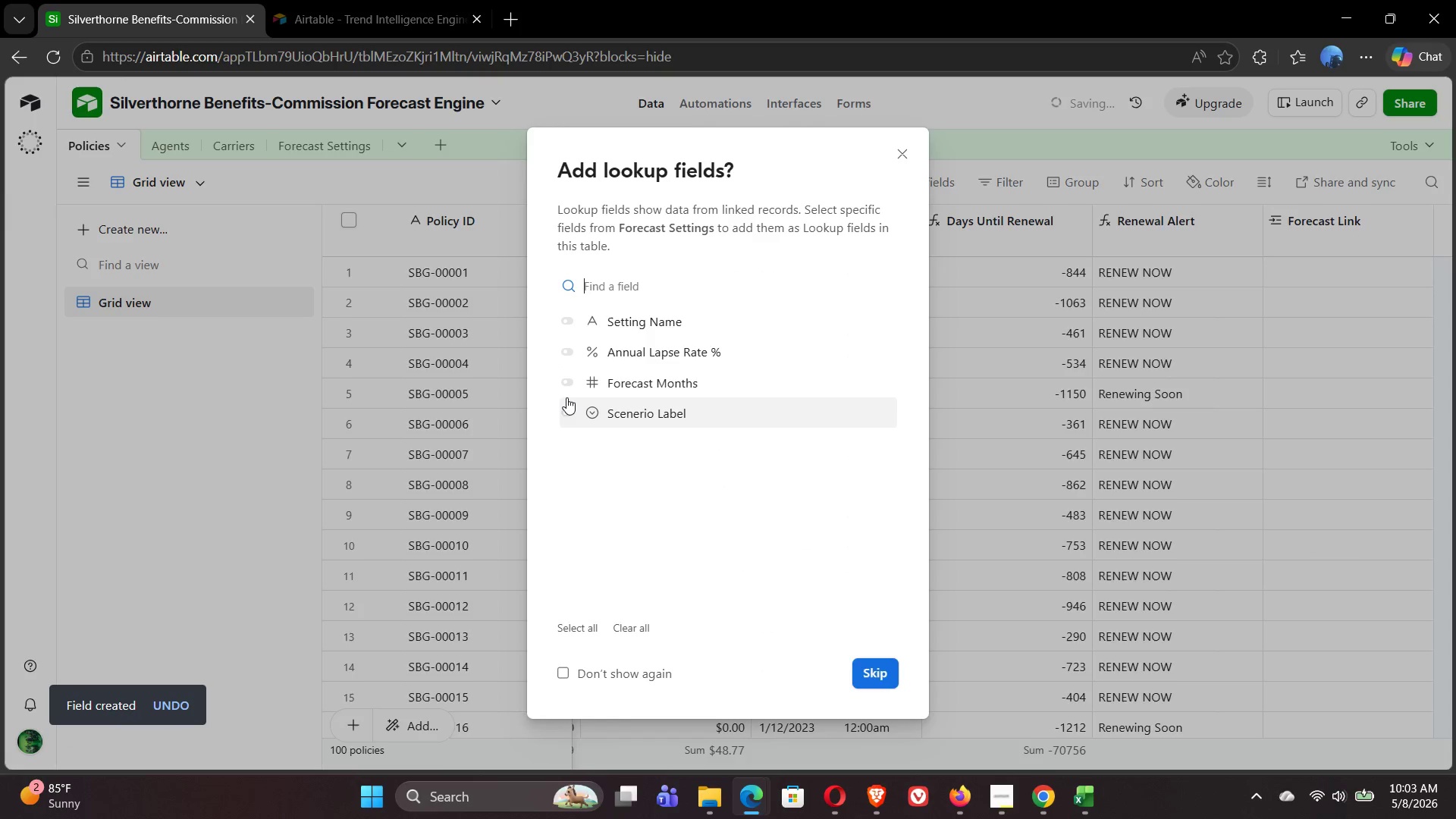 
wait(13.28)
 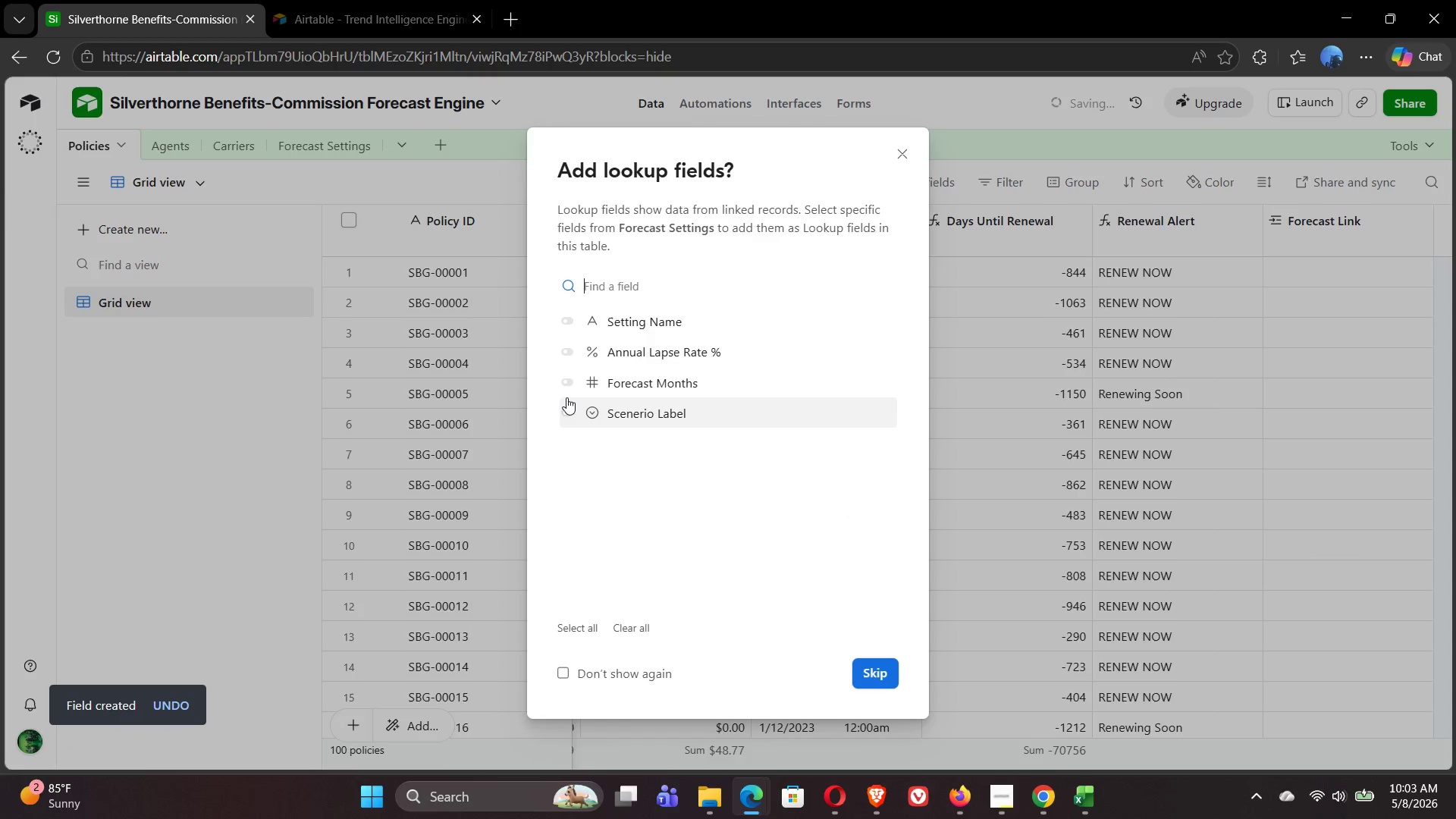 
left_click([593, 411])
 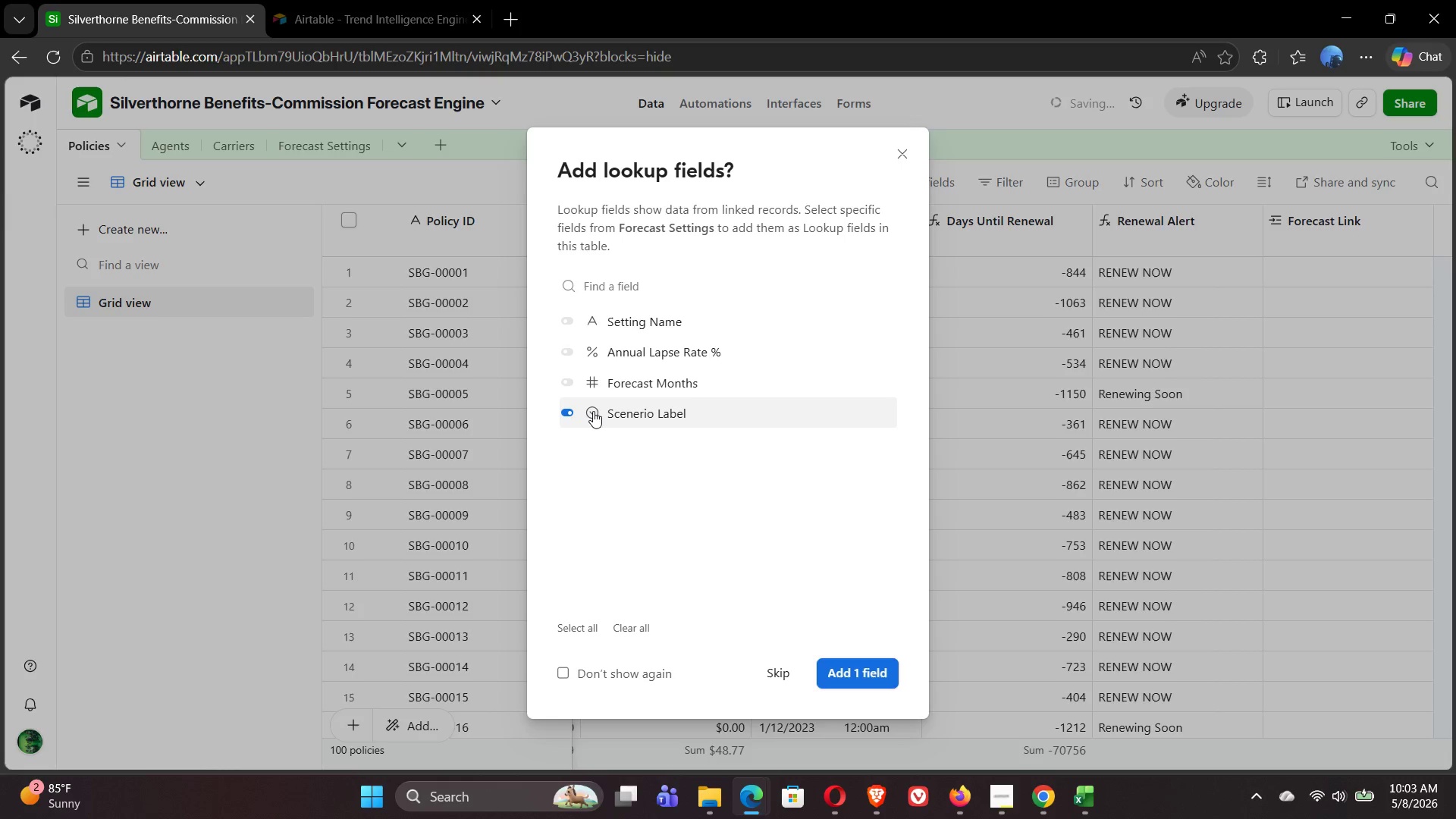 
left_click([593, 411])
 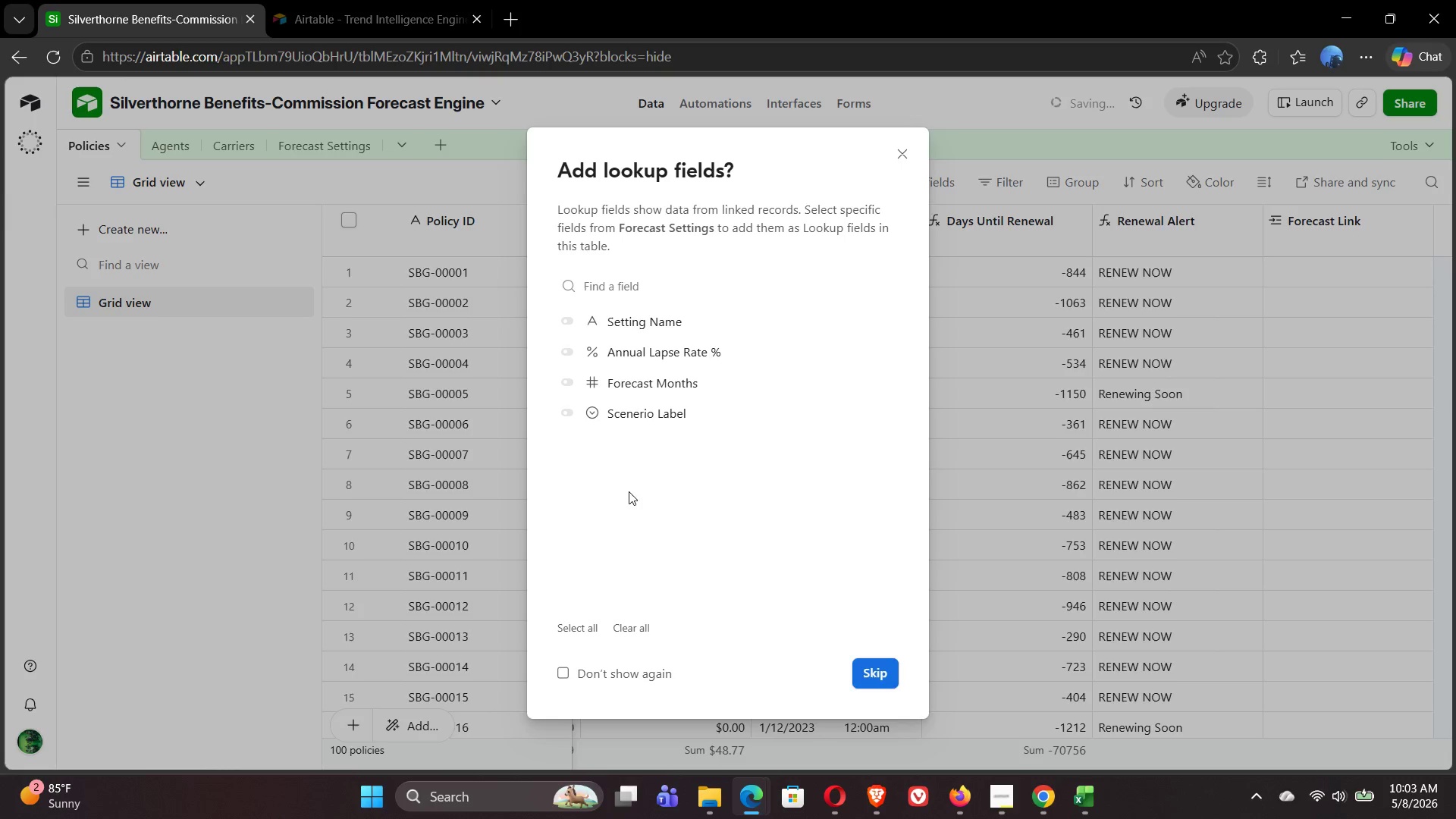 
wait(12.56)
 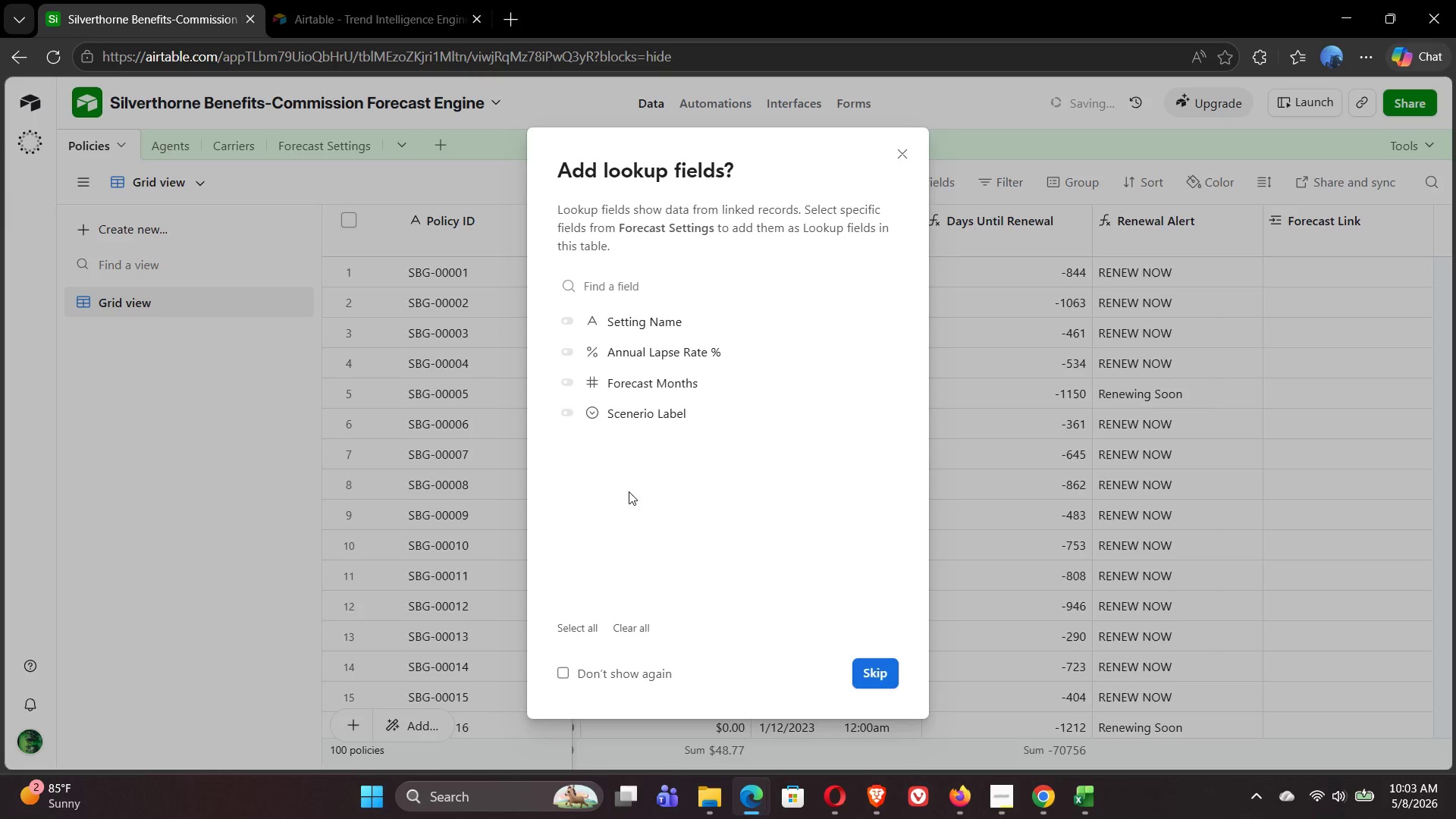 
left_click([864, 668])
 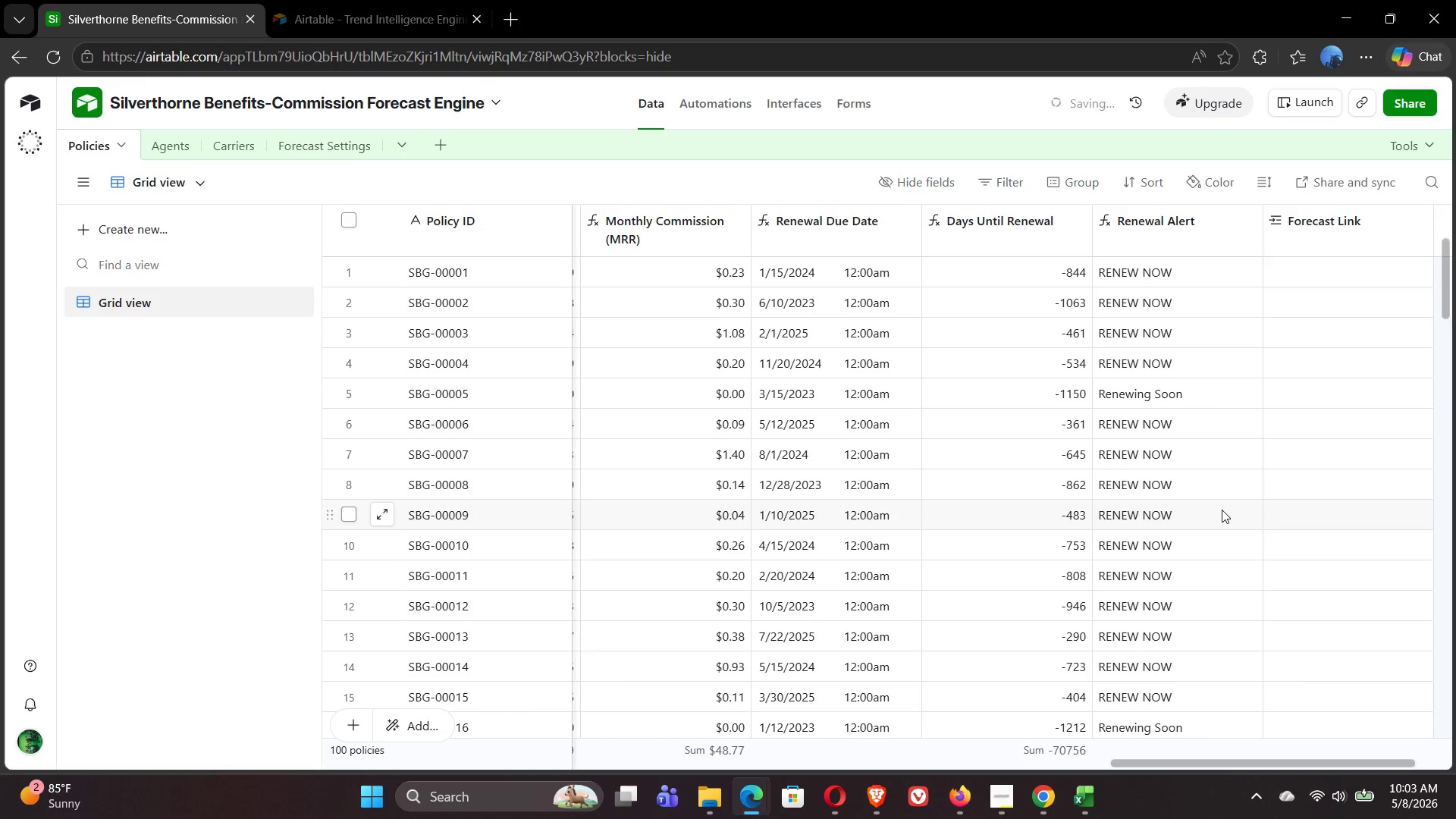 
wait(9.31)
 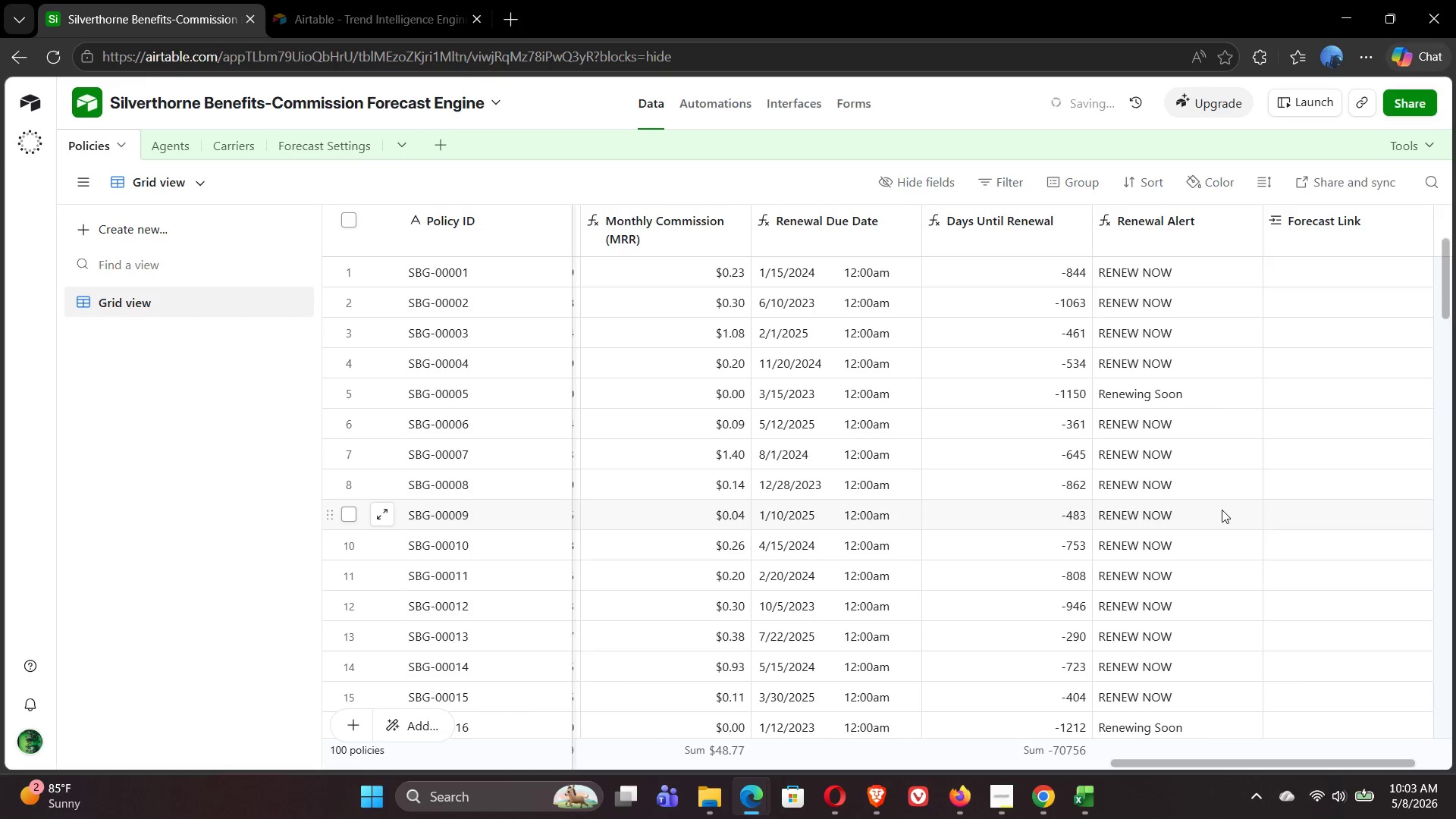 
left_click([1274, 278])
 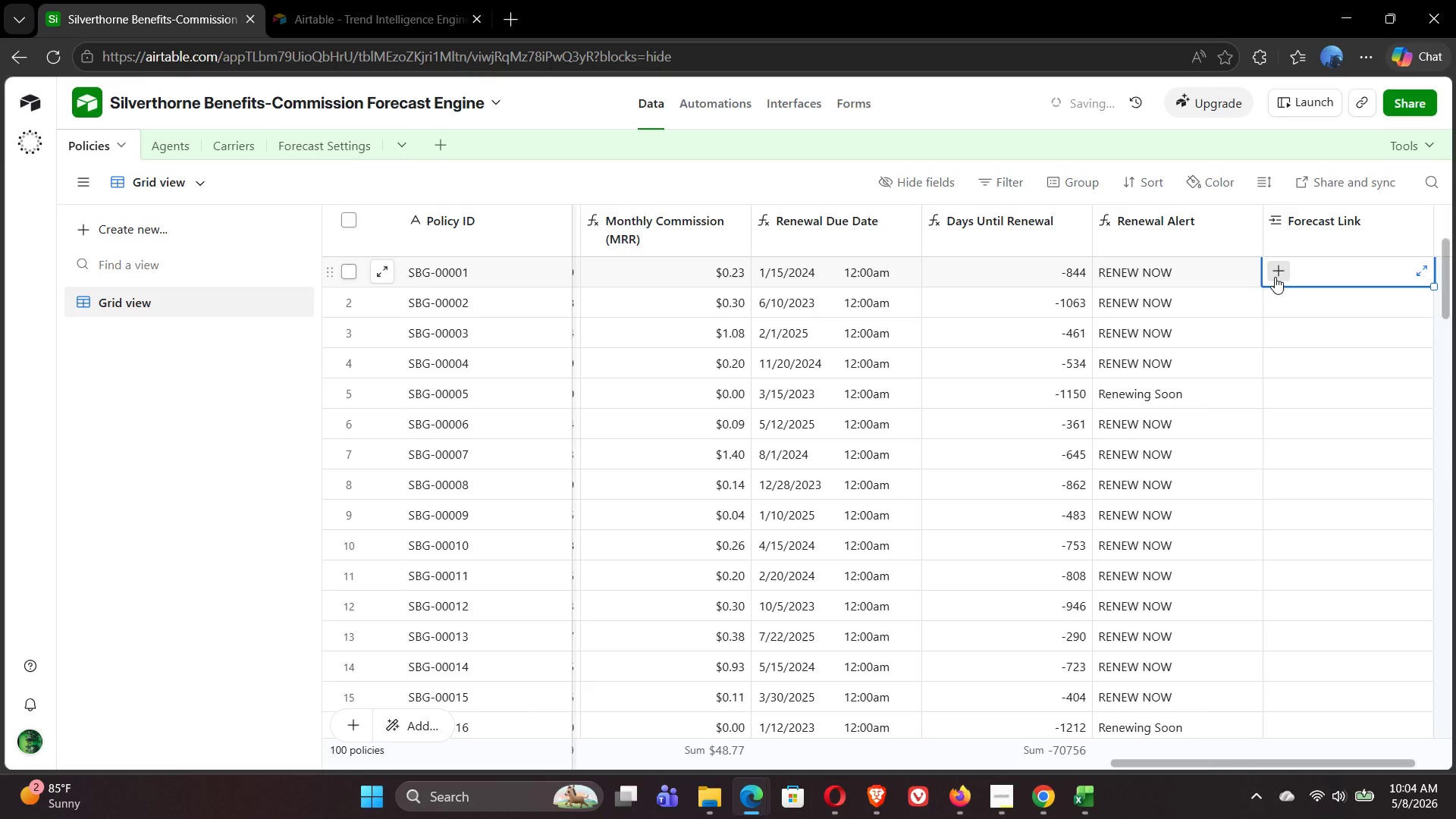 
left_click([1275, 277])
 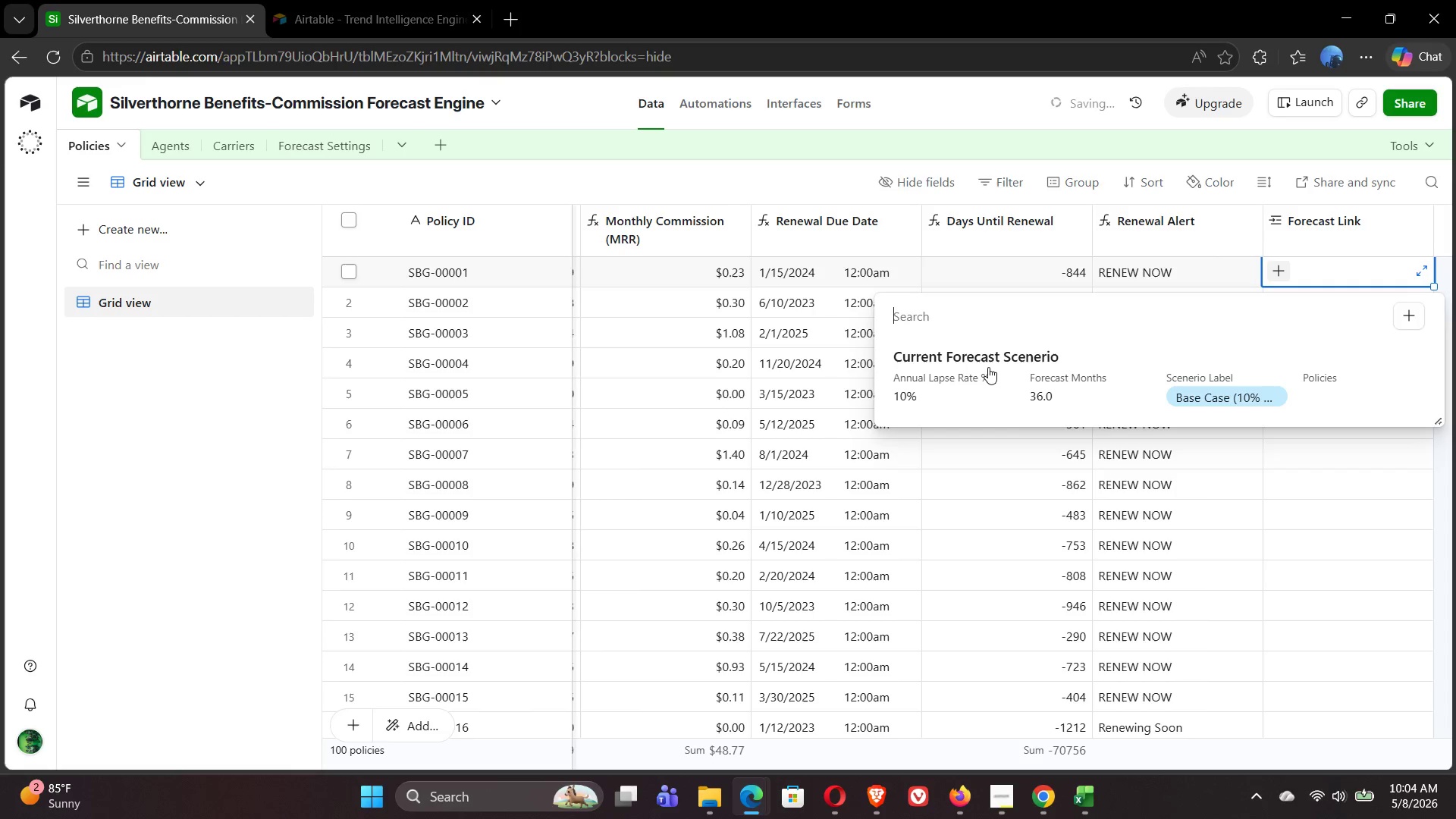 
wait(35.73)
 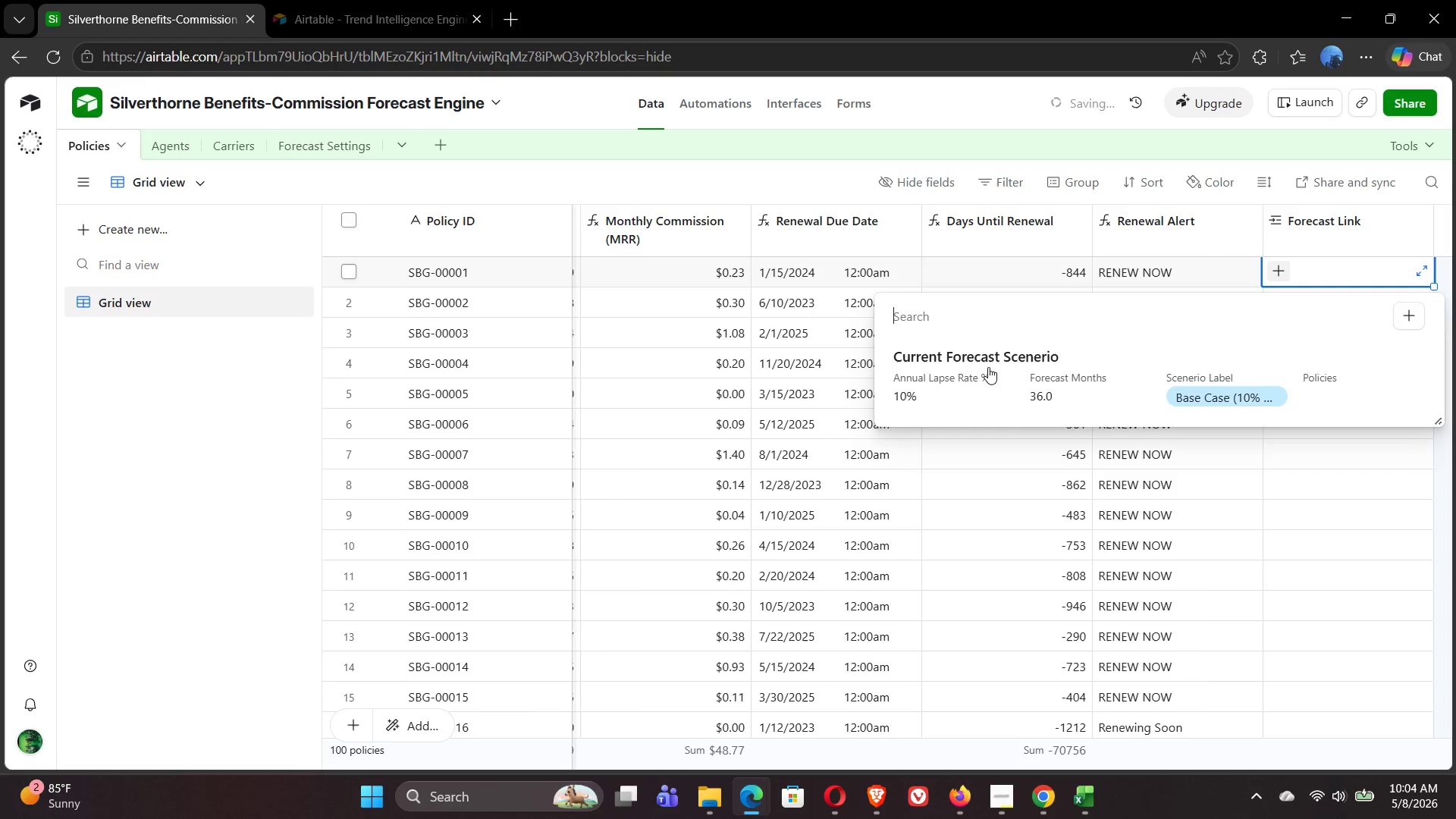 
left_click([993, 366])
 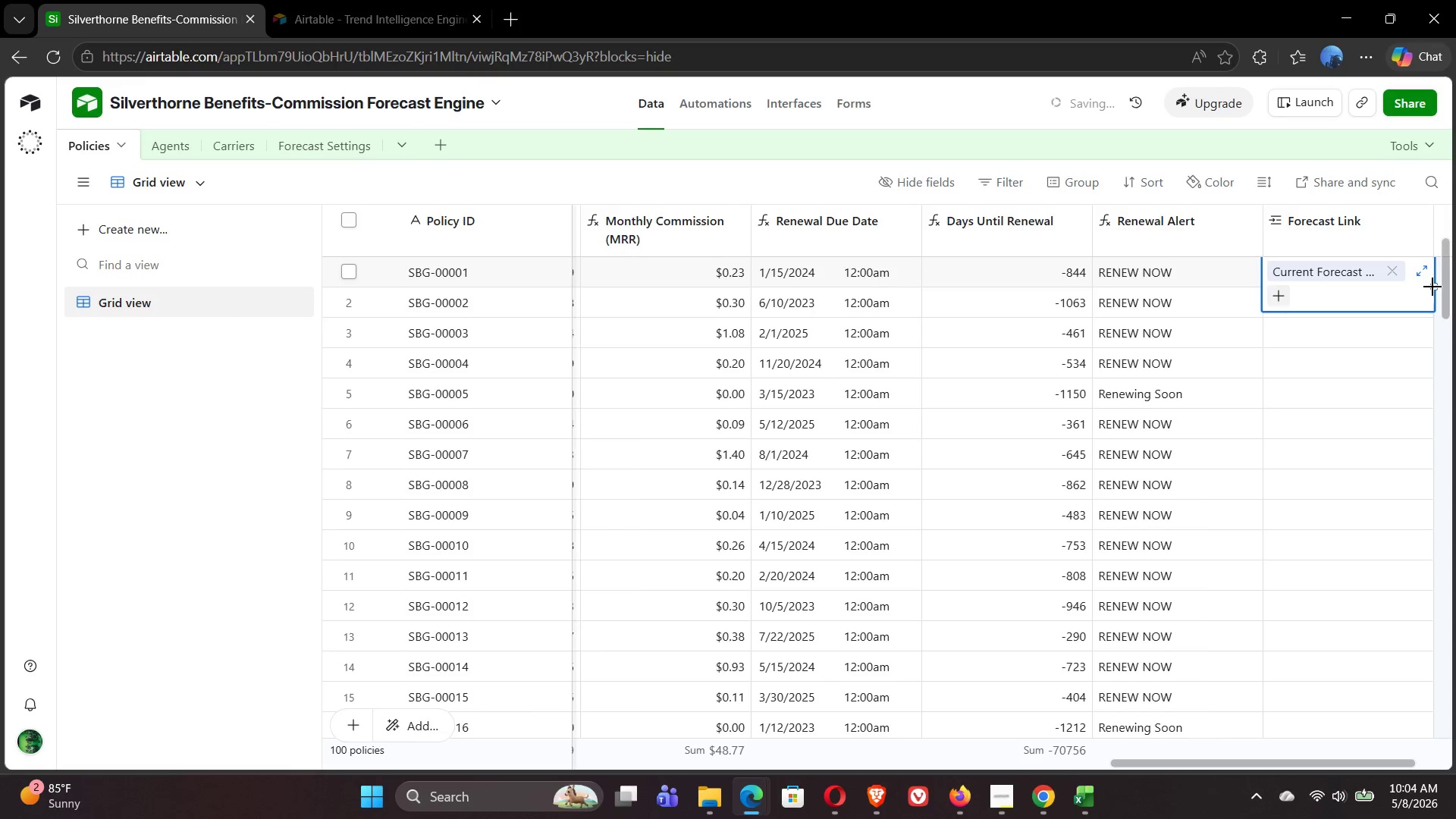 
left_click_drag(start_coordinate=[1432, 287], to_coordinate=[1278, 615])
 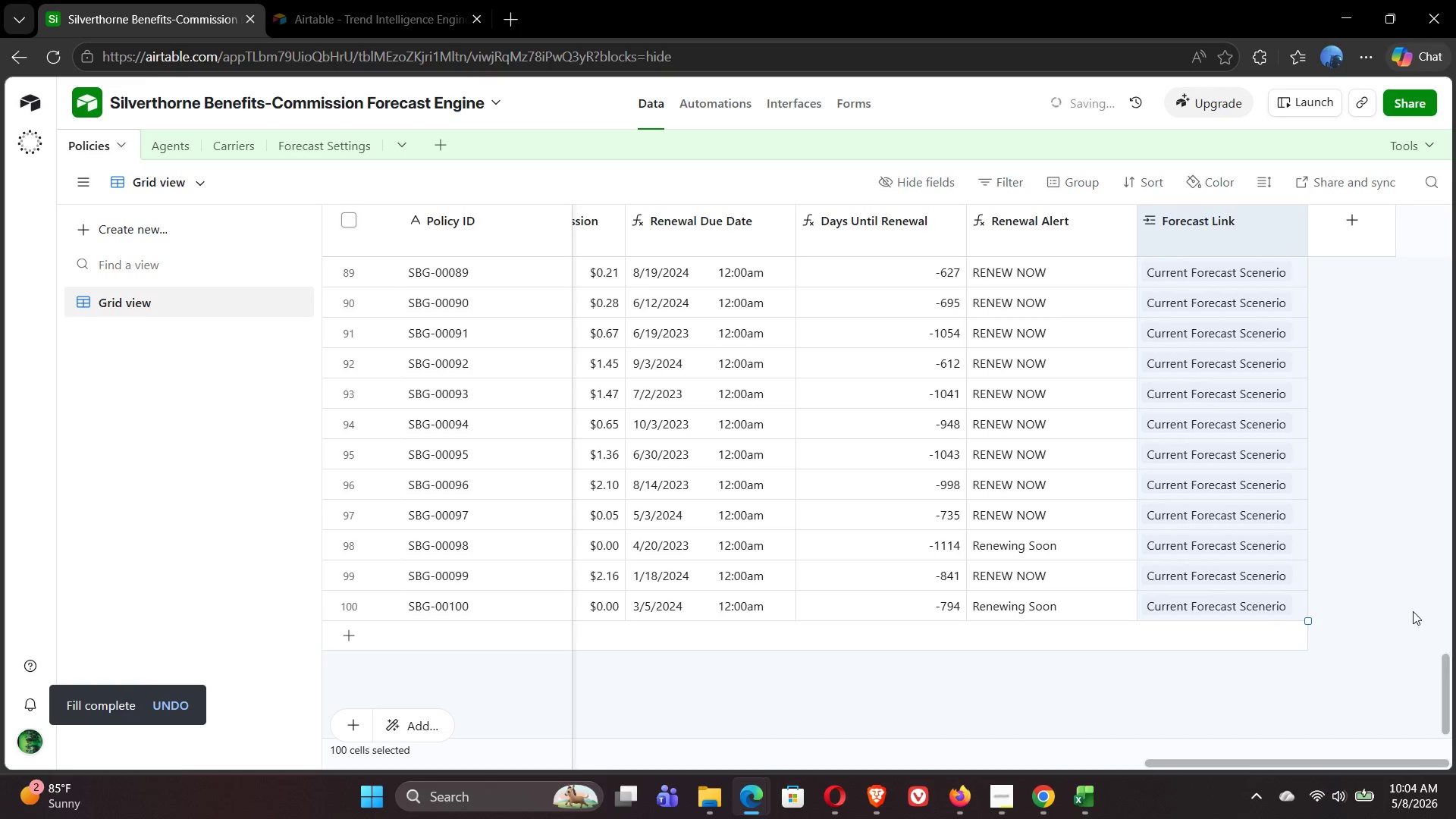 
left_click_drag(start_coordinate=[1445, 674], to_coordinate=[1419, 141])
 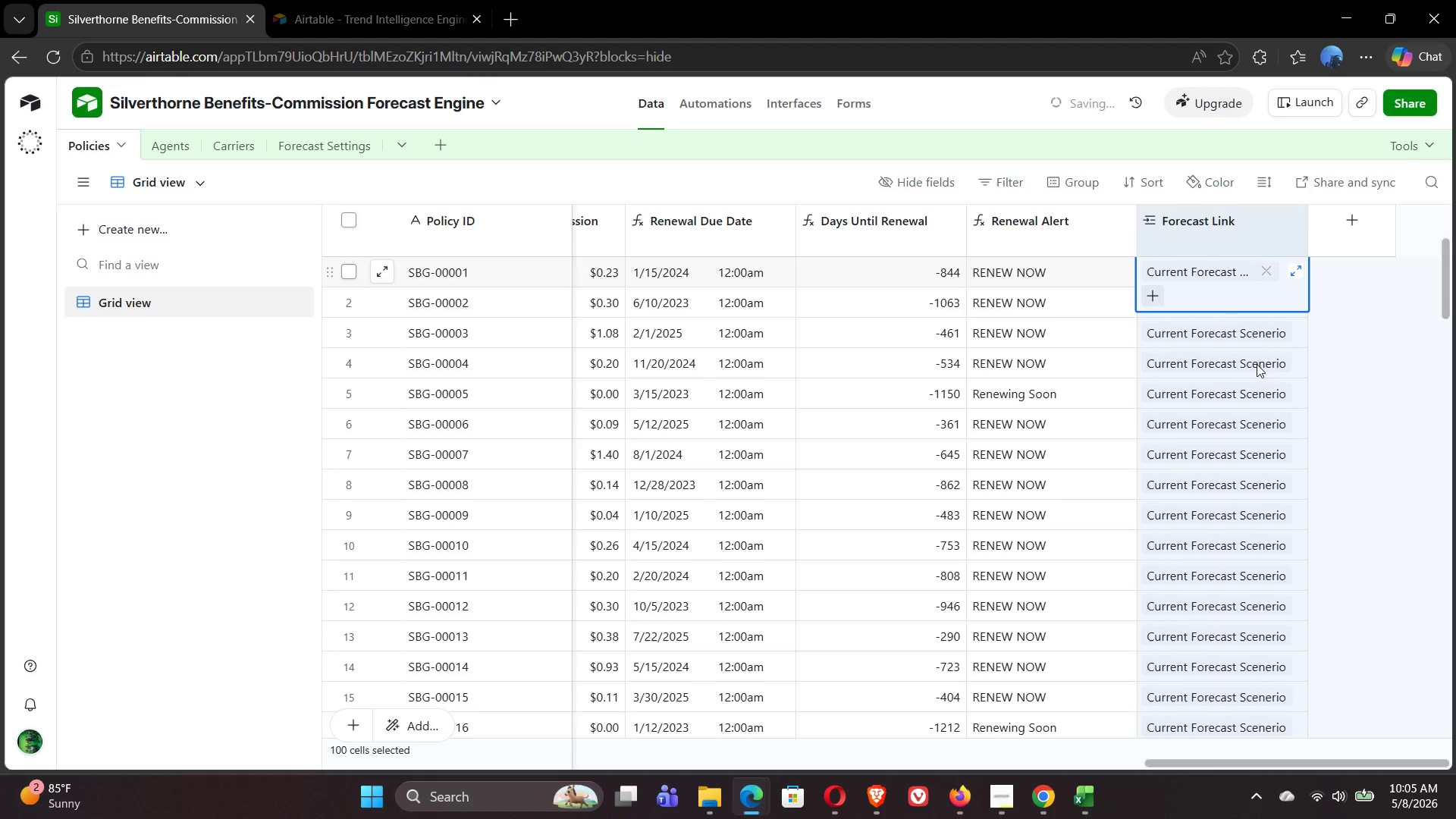 
wait(7.73)
 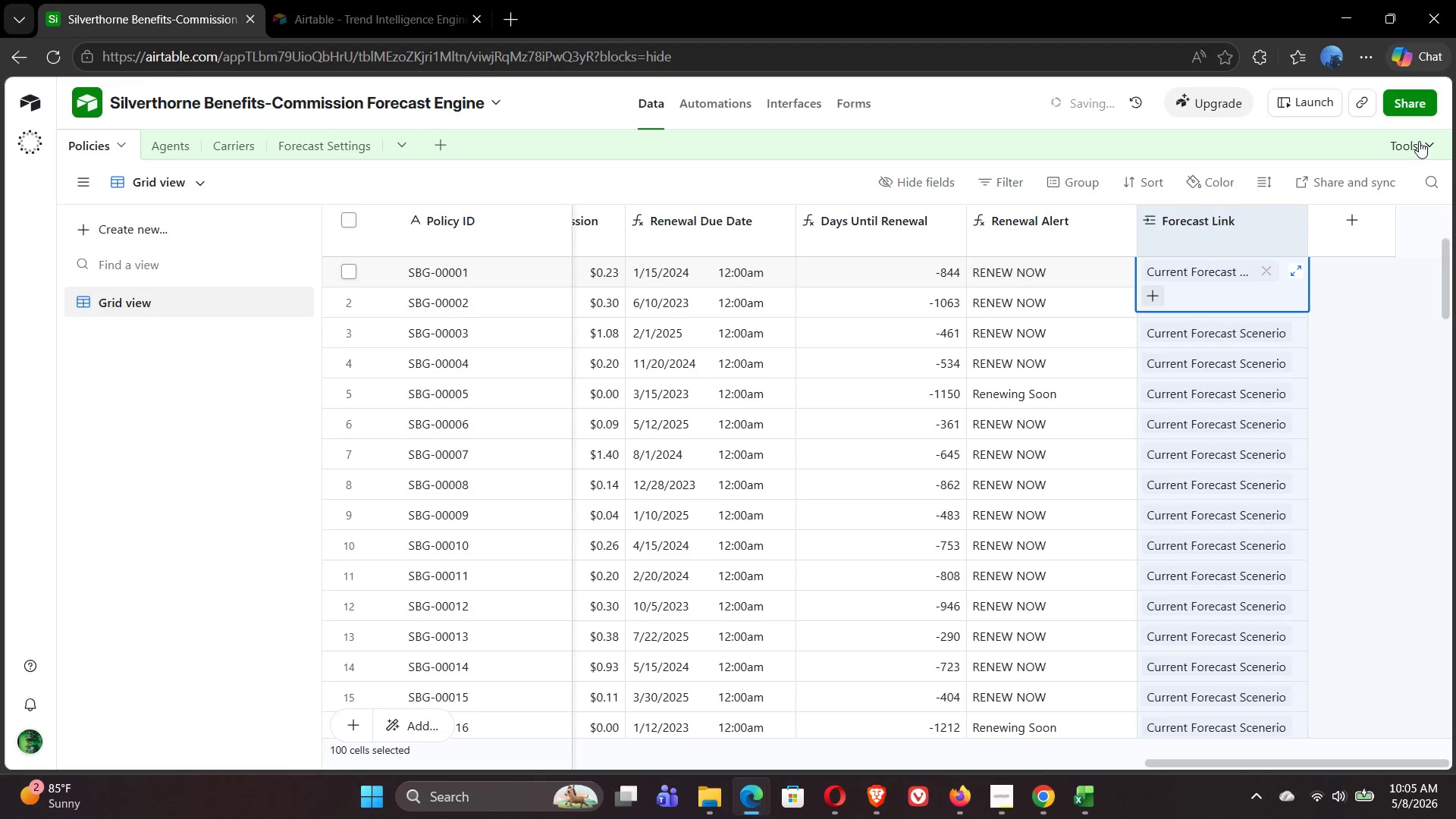 
left_click([1298, 269])
 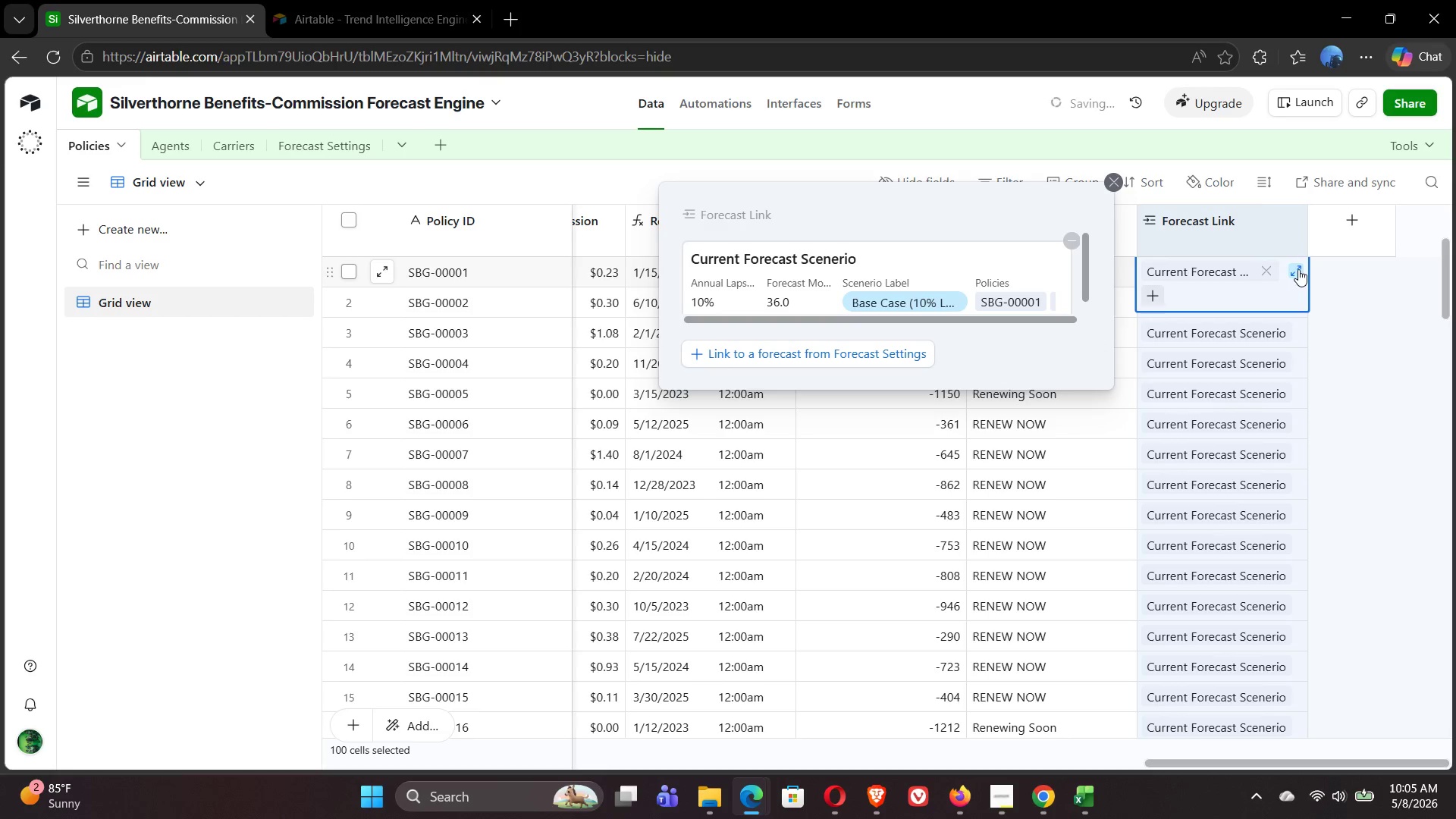 
wait(10.41)
 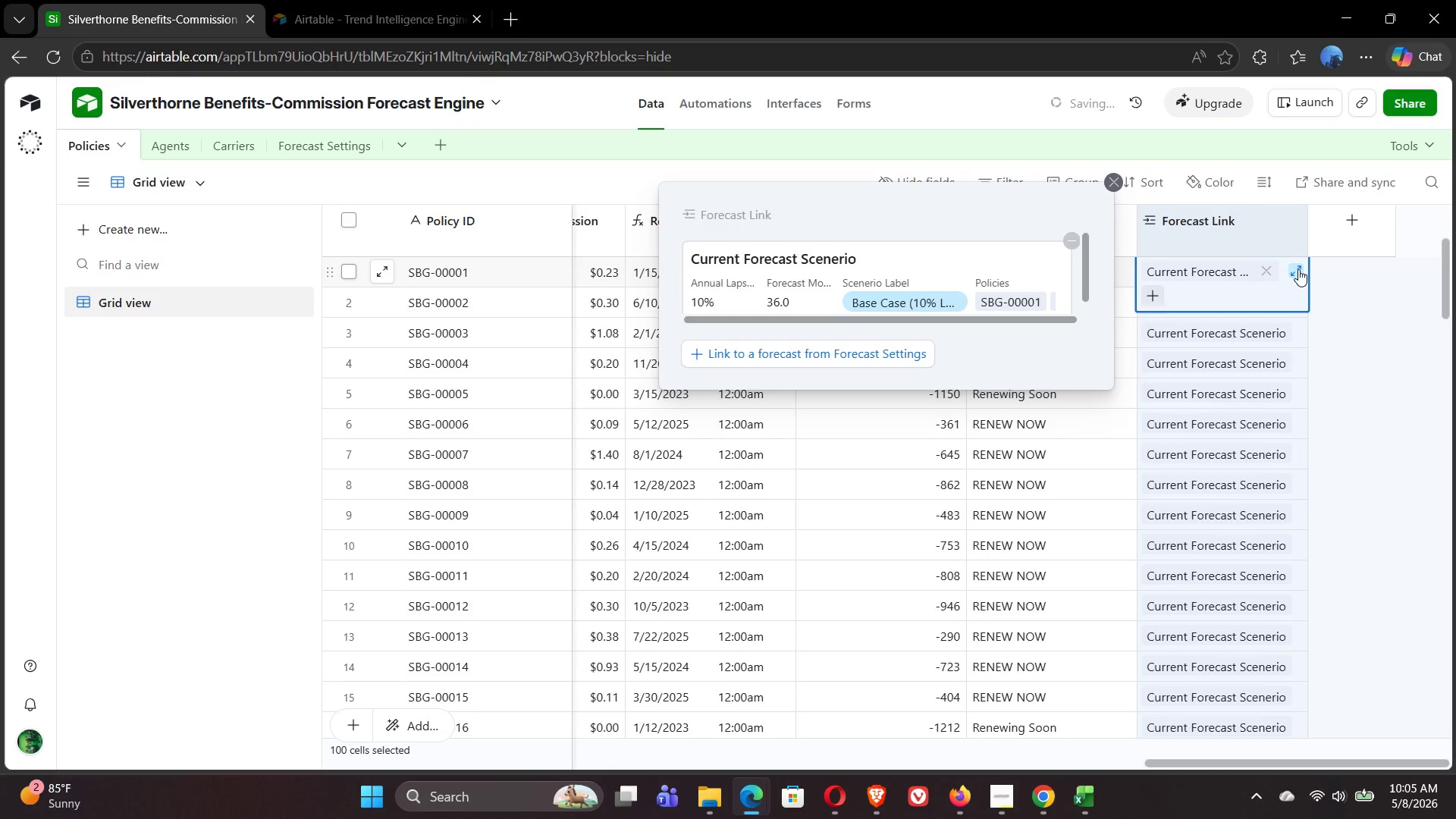 
left_click([1111, 183])
 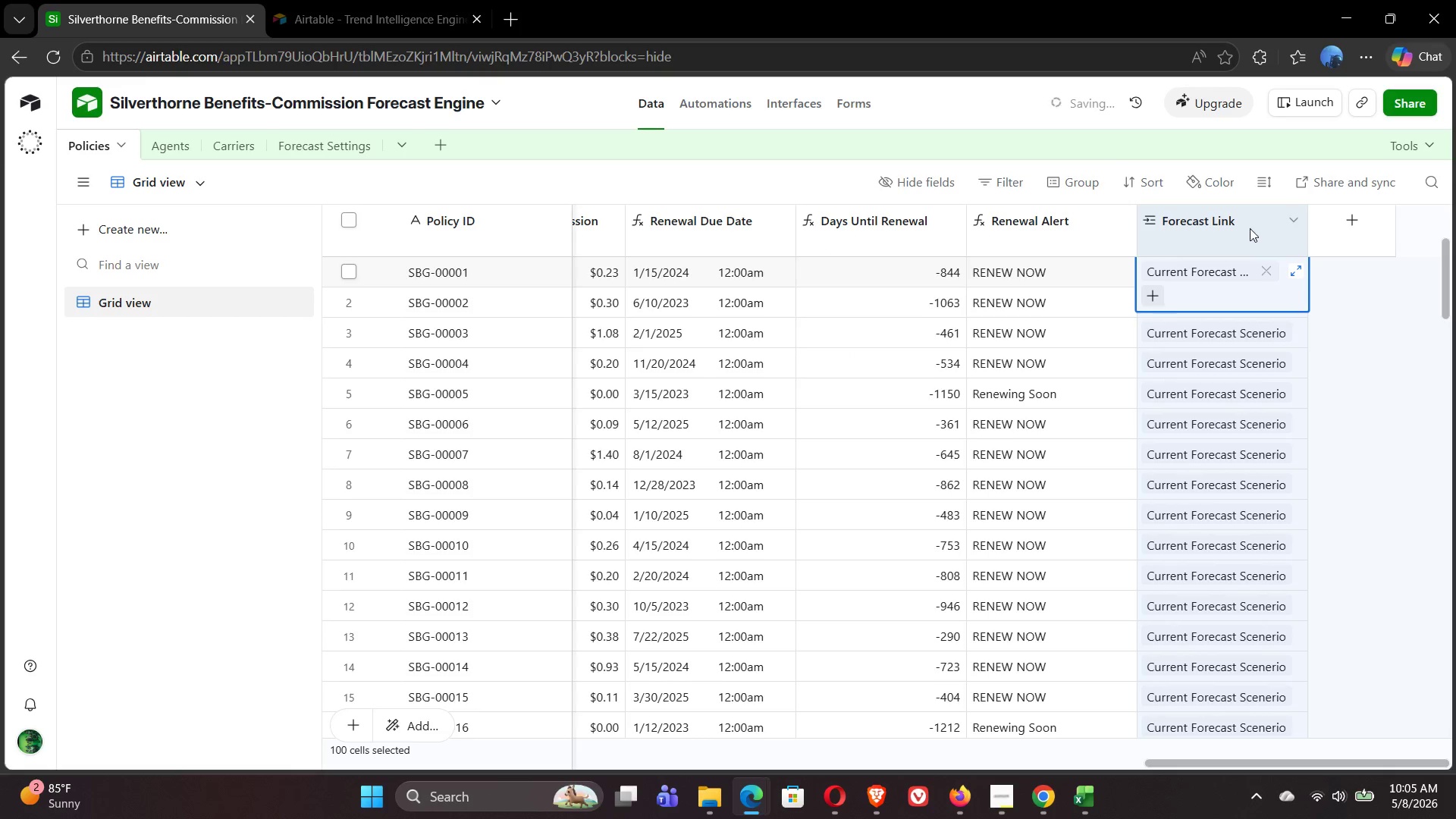 
double_click([1247, 228])
 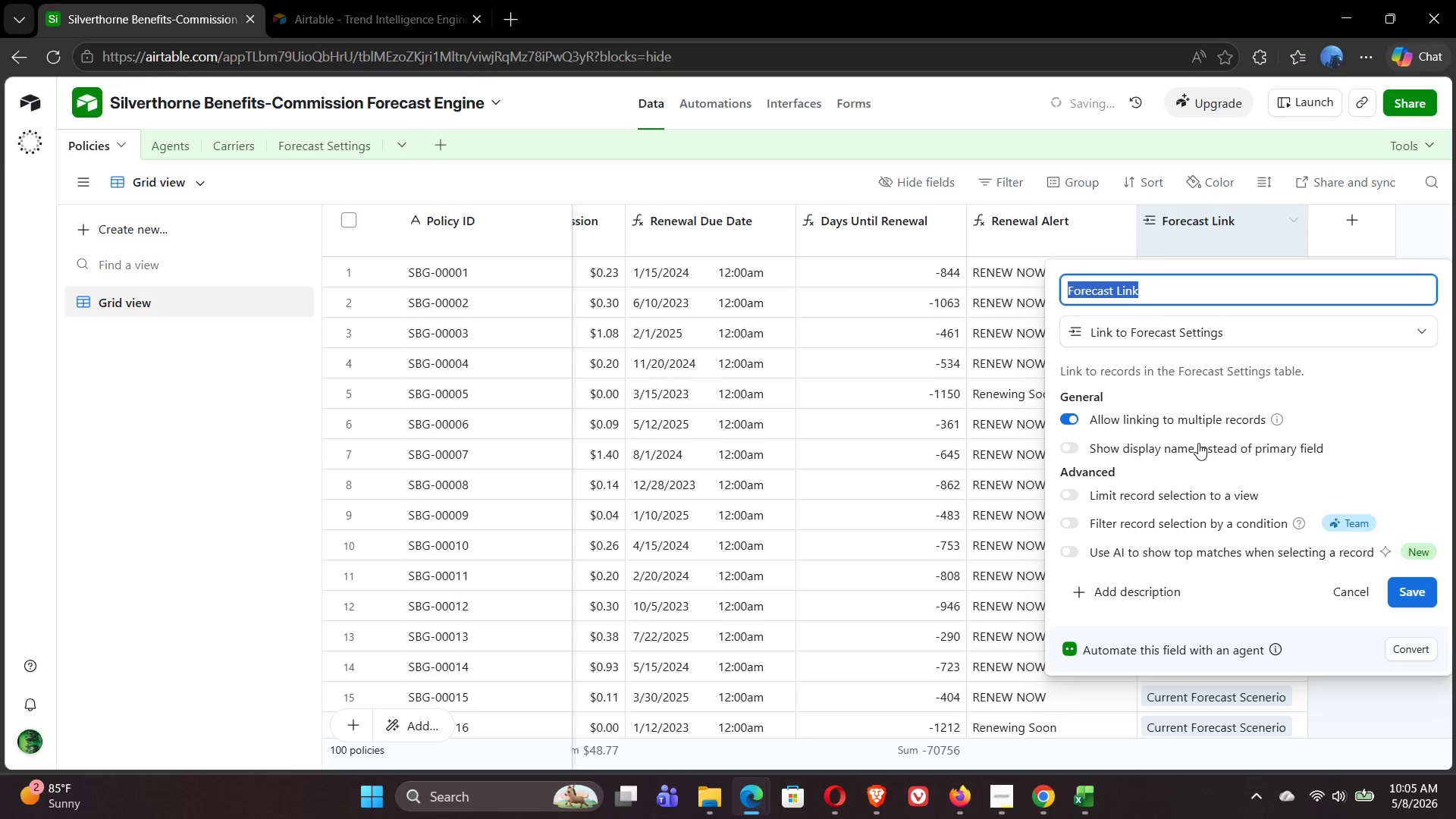 
wait(7.77)
 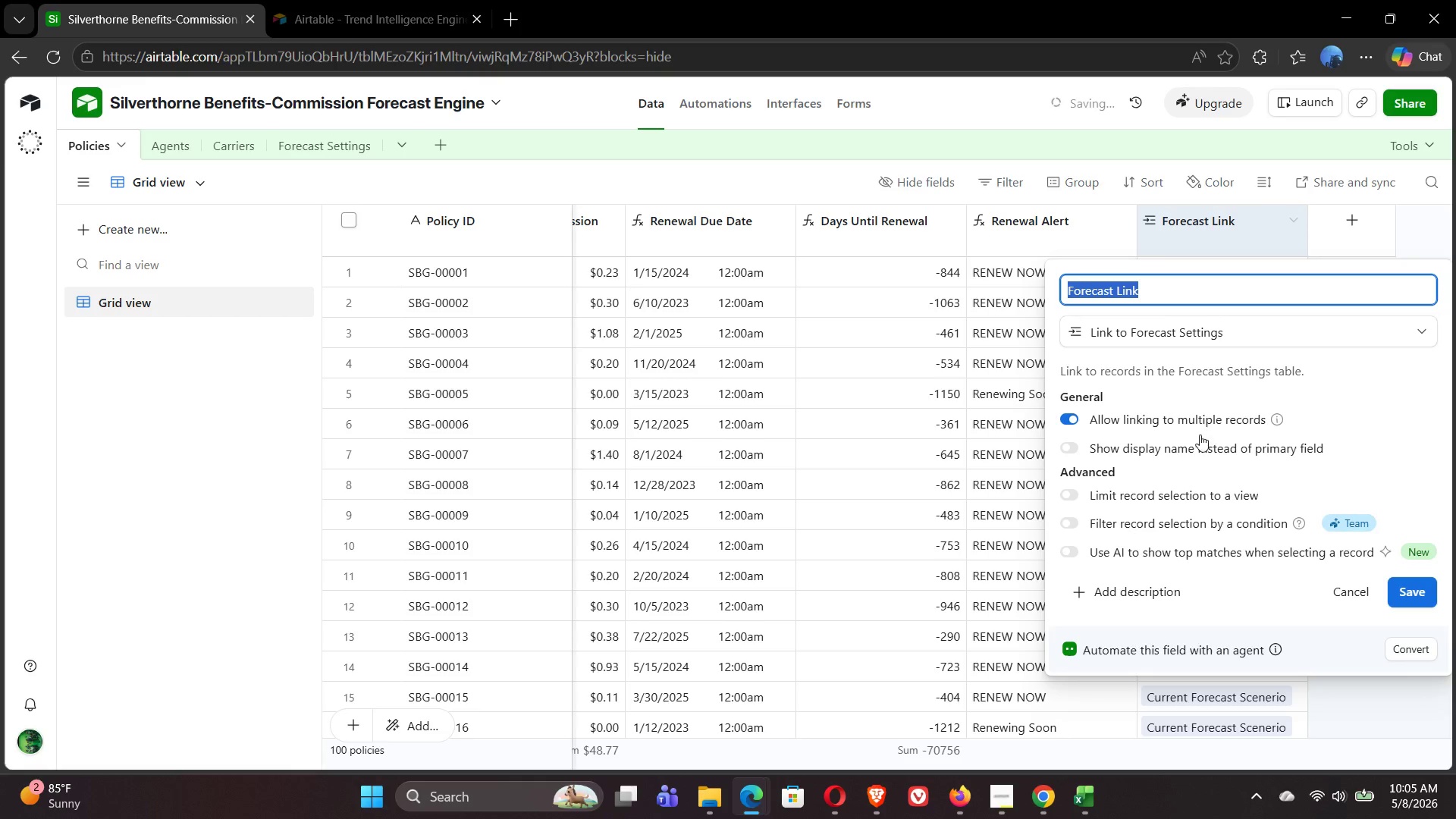 
left_click([1431, 252])
 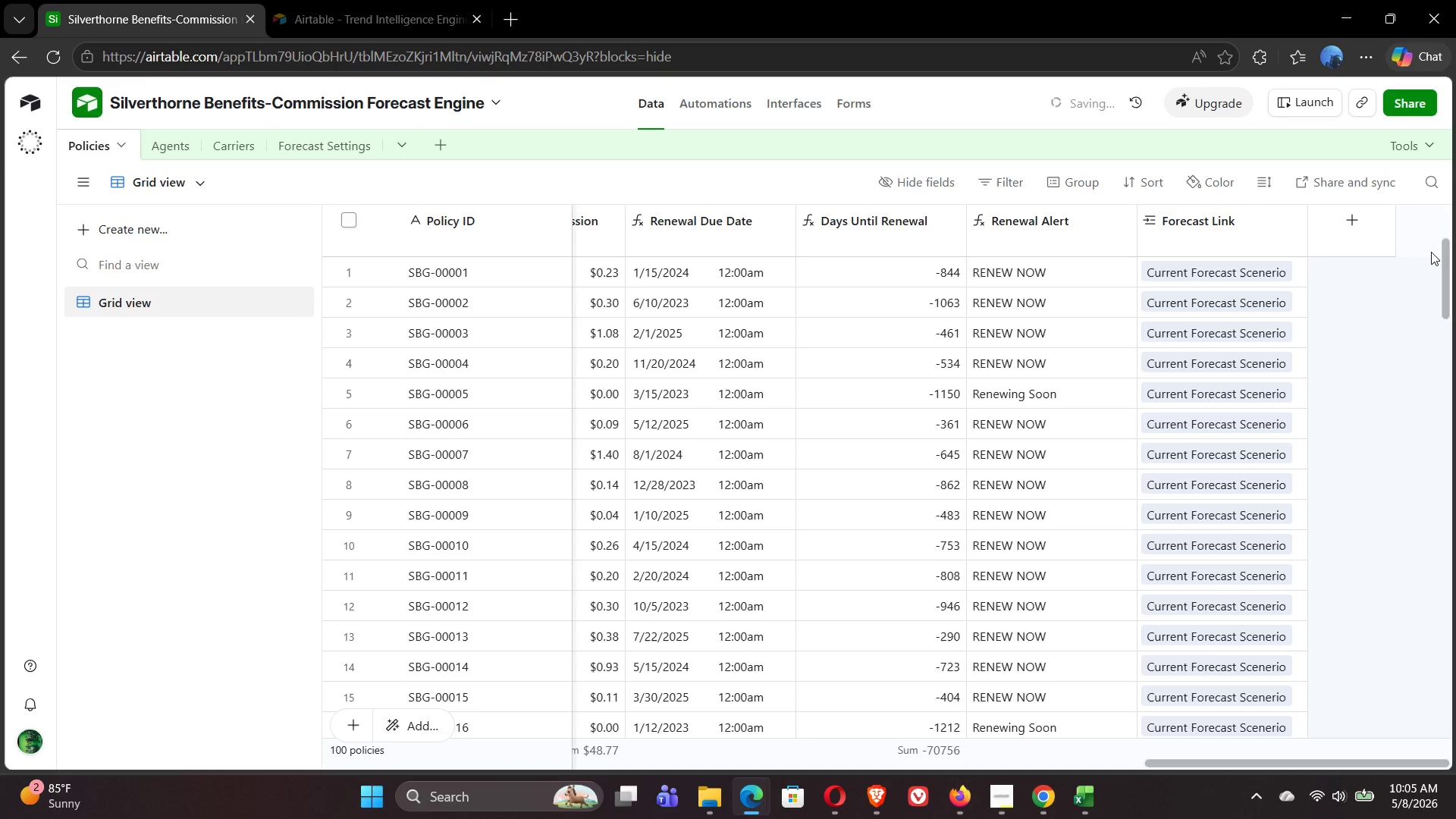 
wait(23.92)
 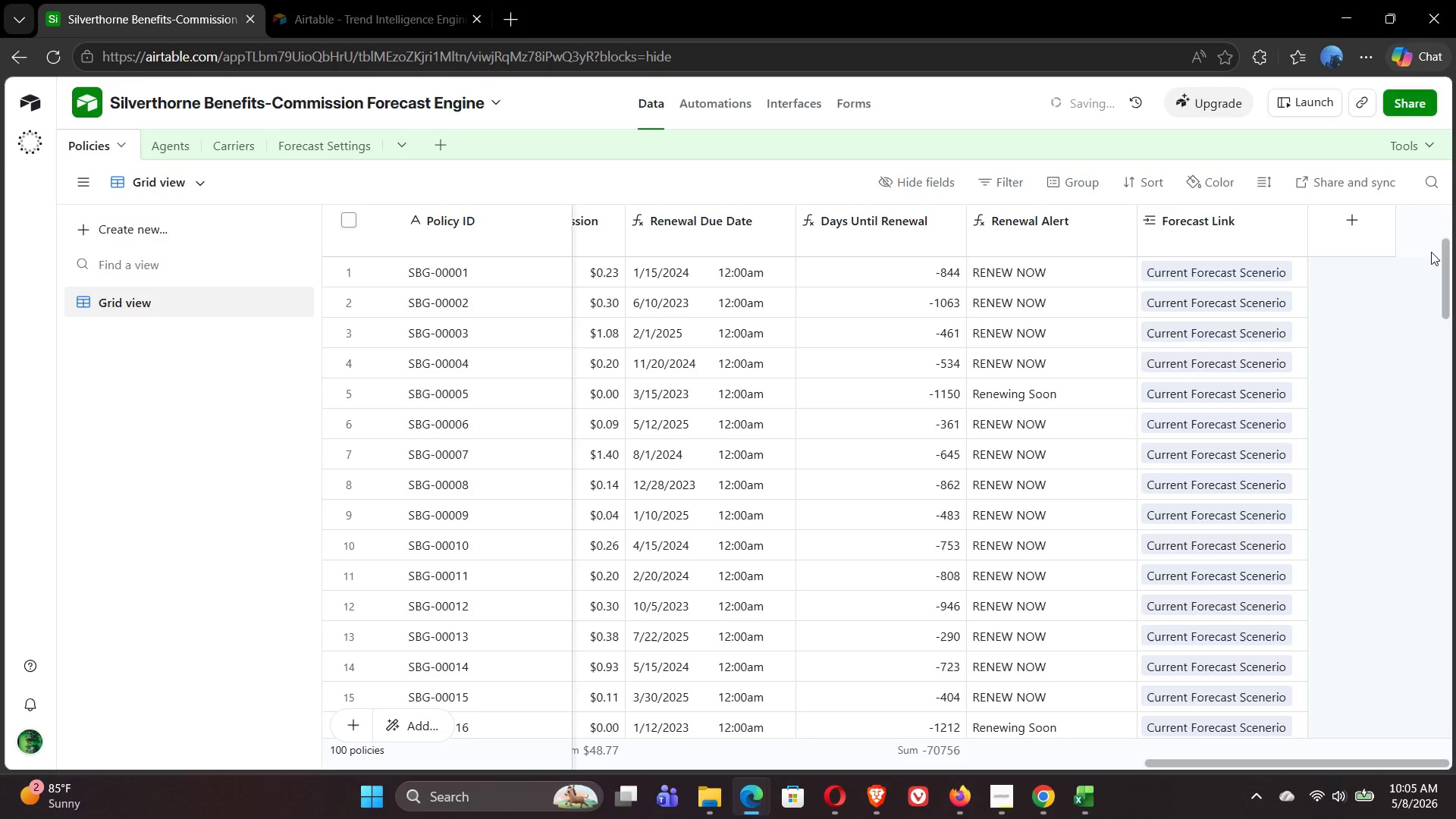 
left_click([1352, 218])
 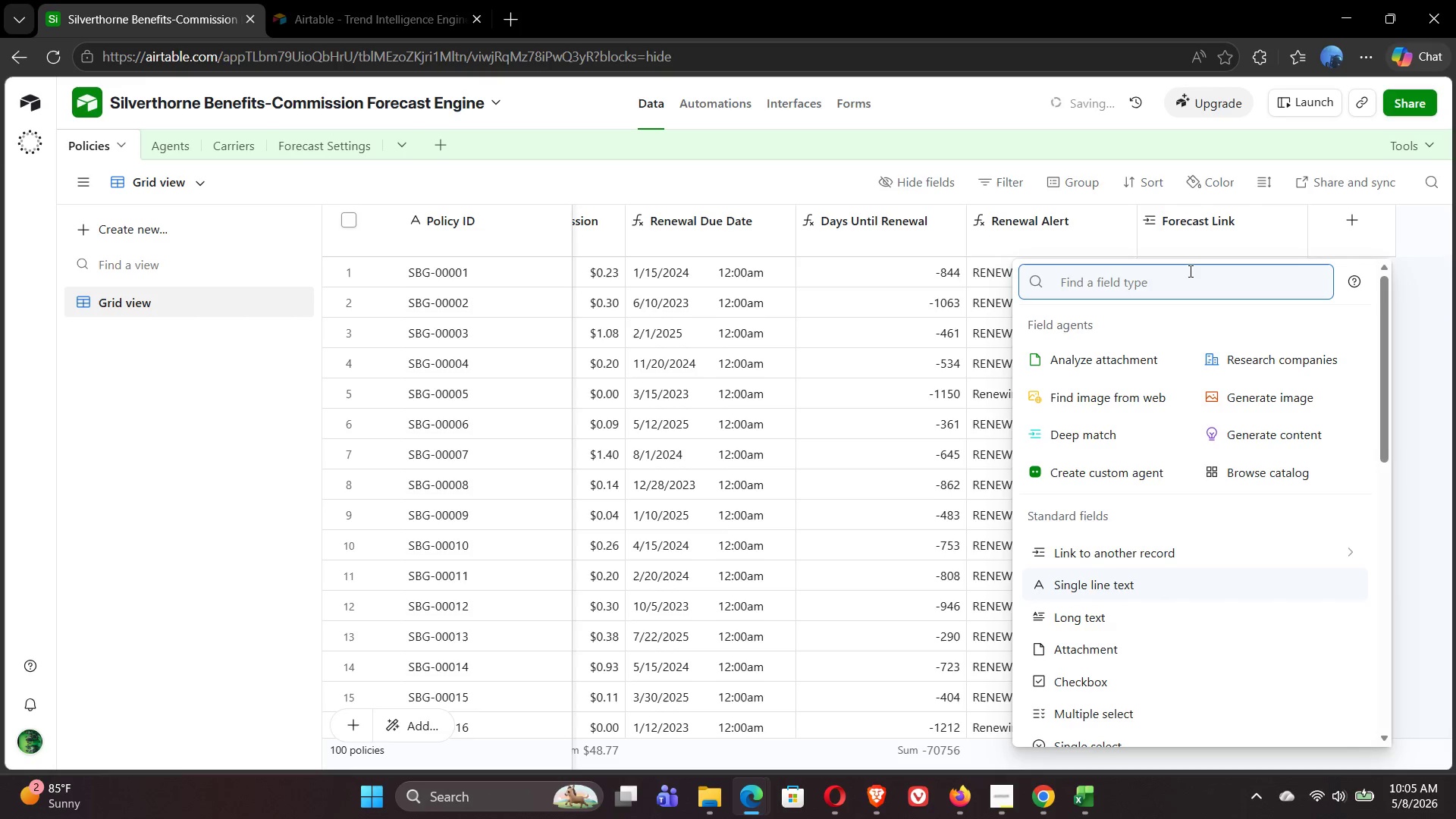 
type(loo)
 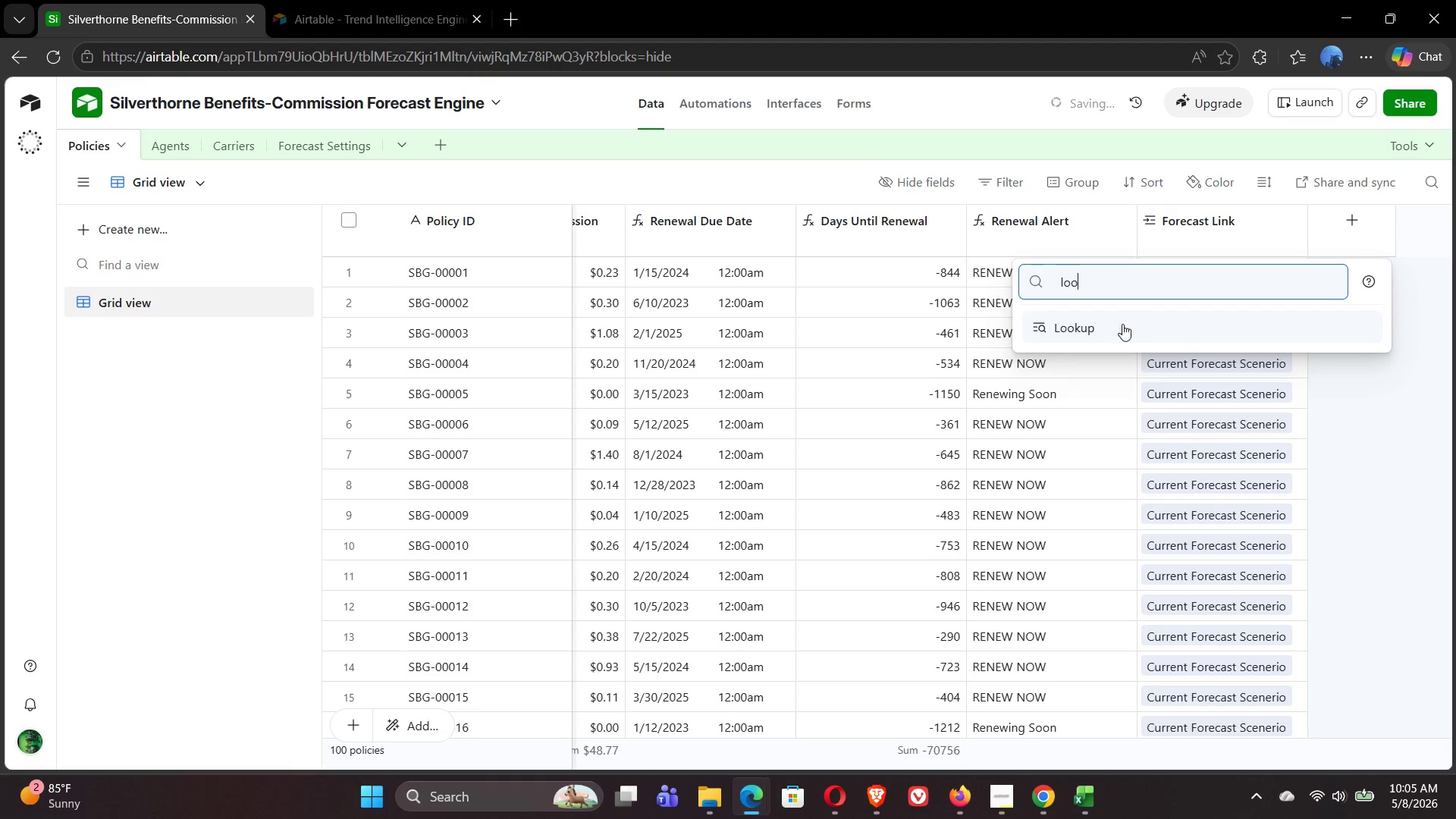 
left_click([1096, 338])
 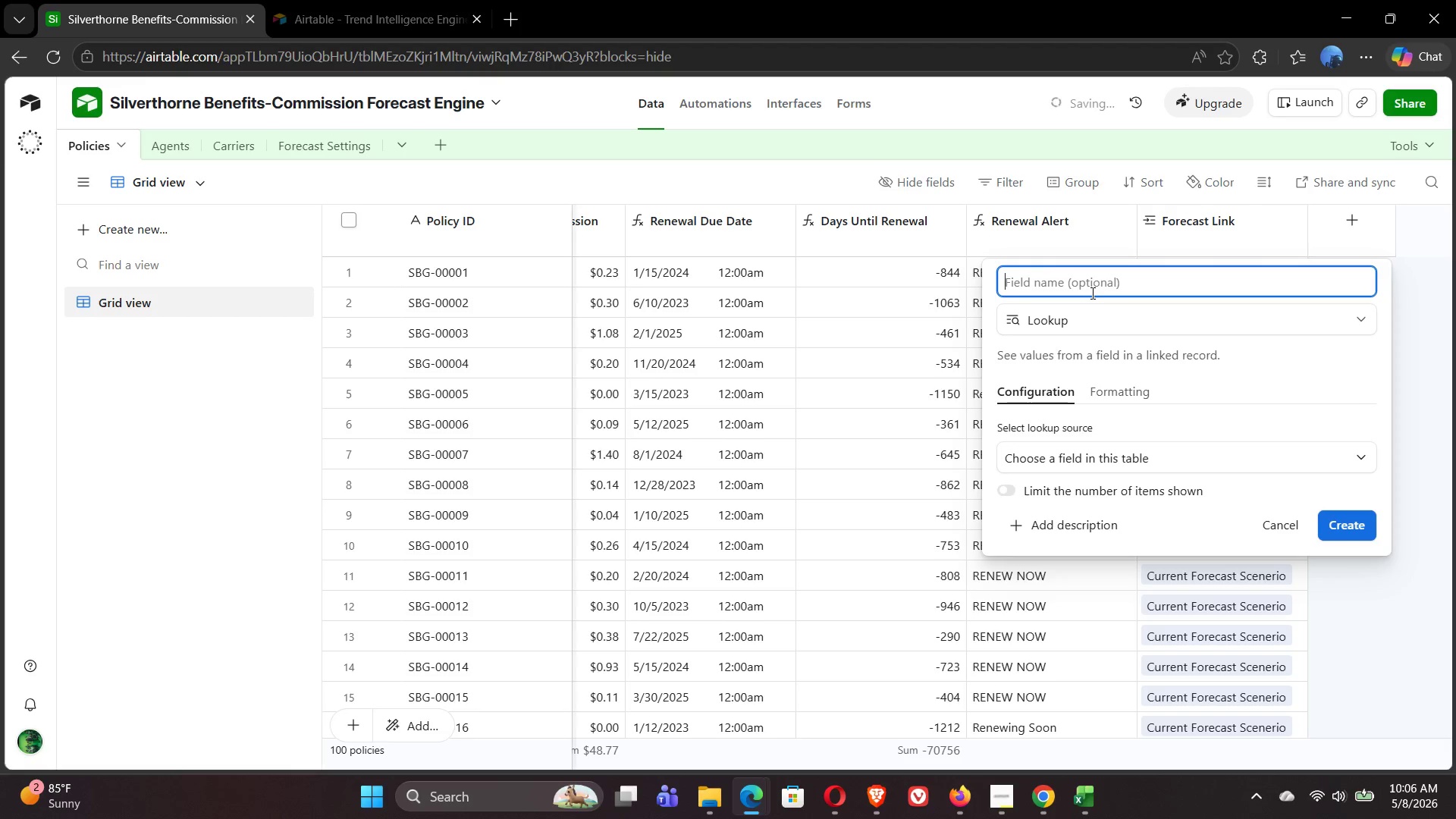 
wait(6.61)
 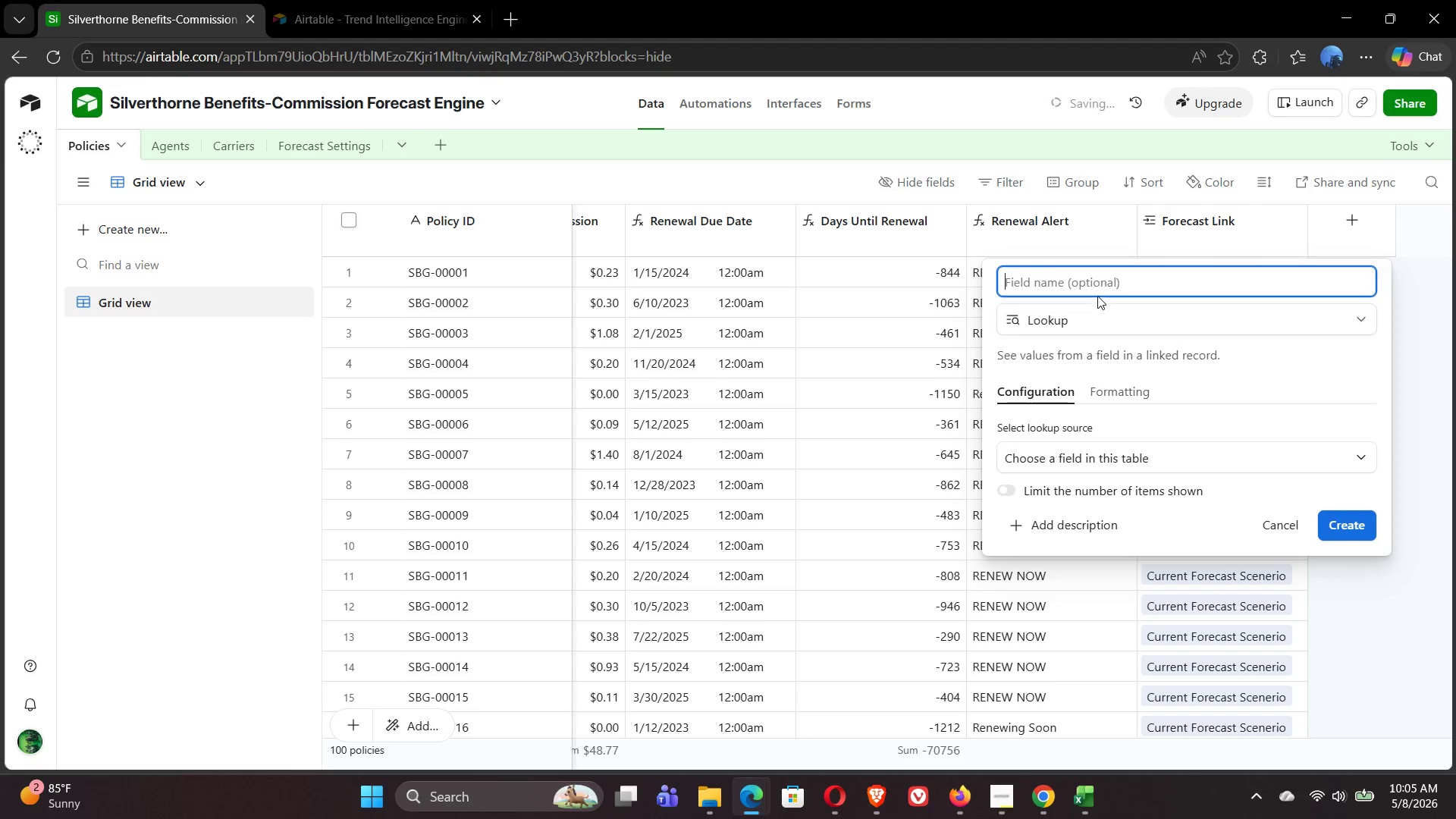 
left_click([1075, 457])
 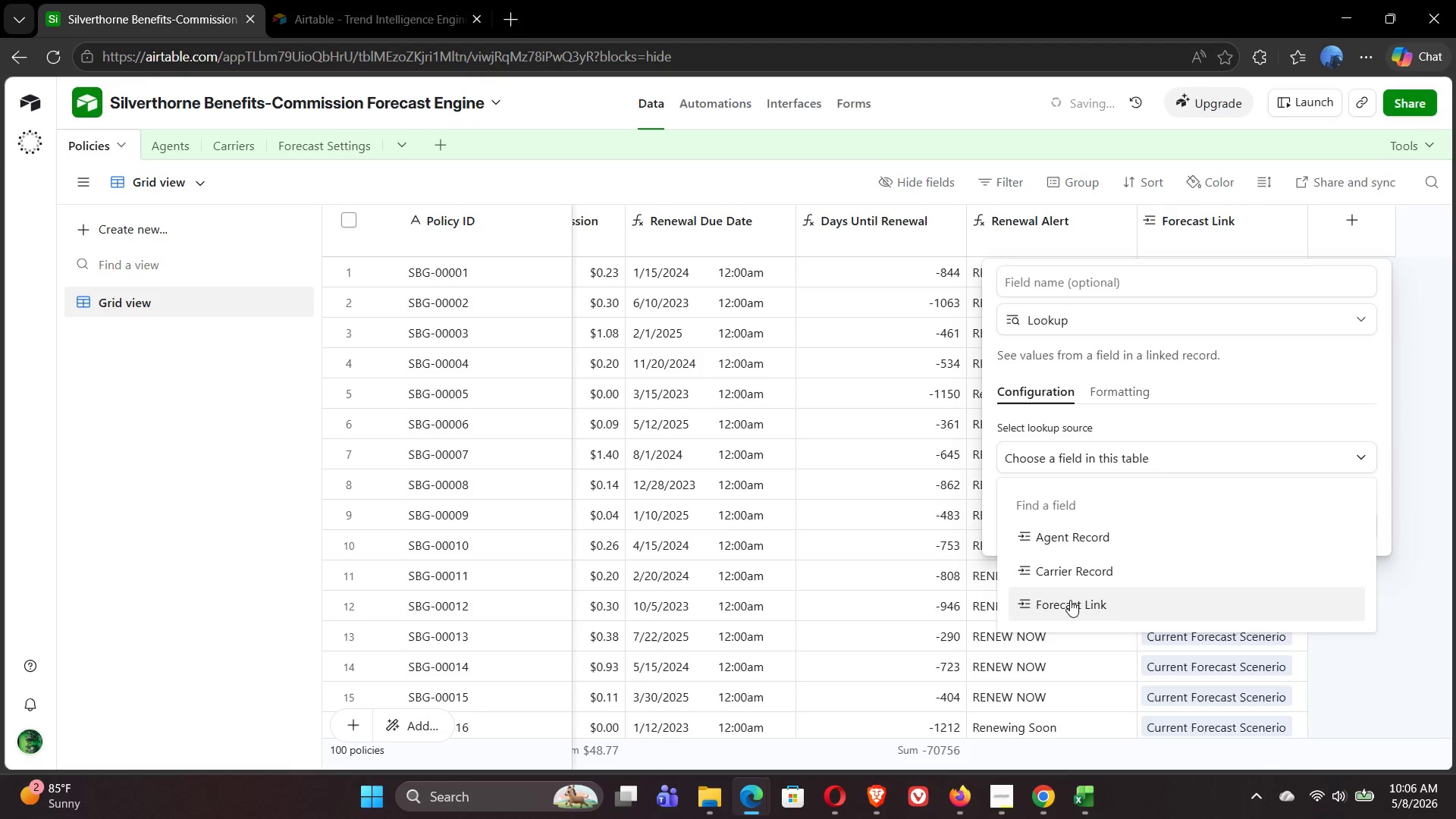 
left_click([1070, 600])
 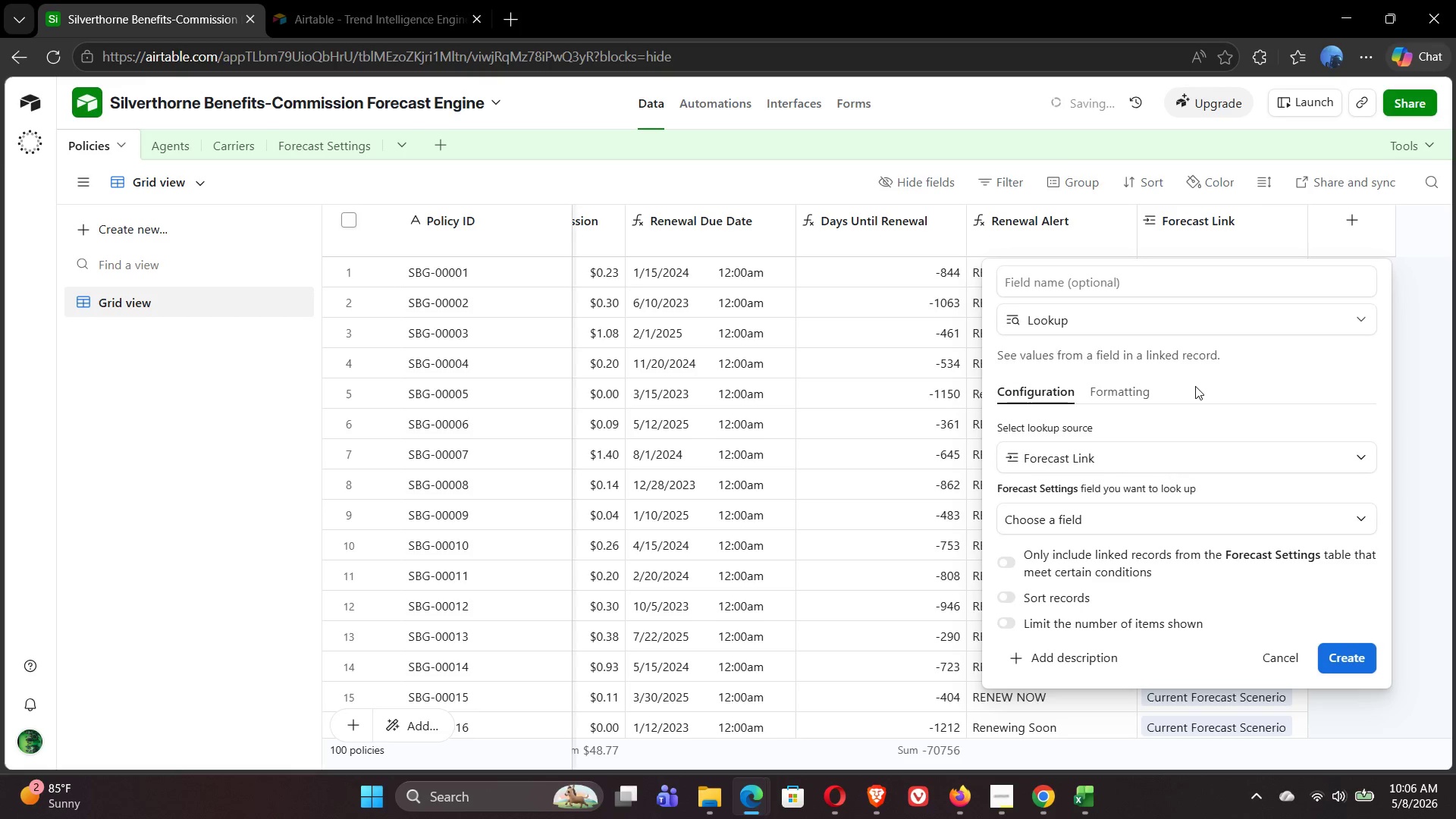 
wait(7.19)
 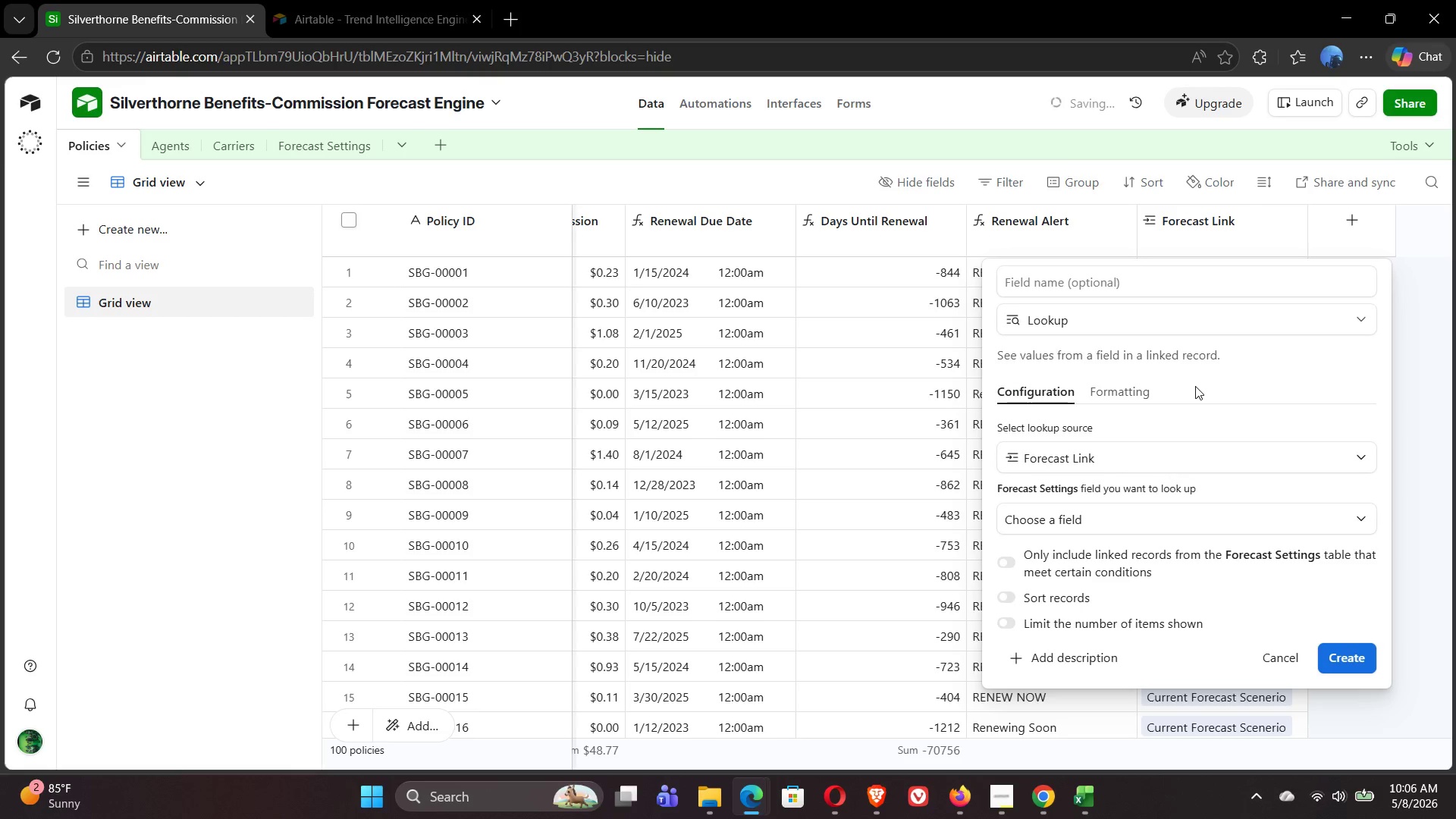 
left_click([1091, 513])
 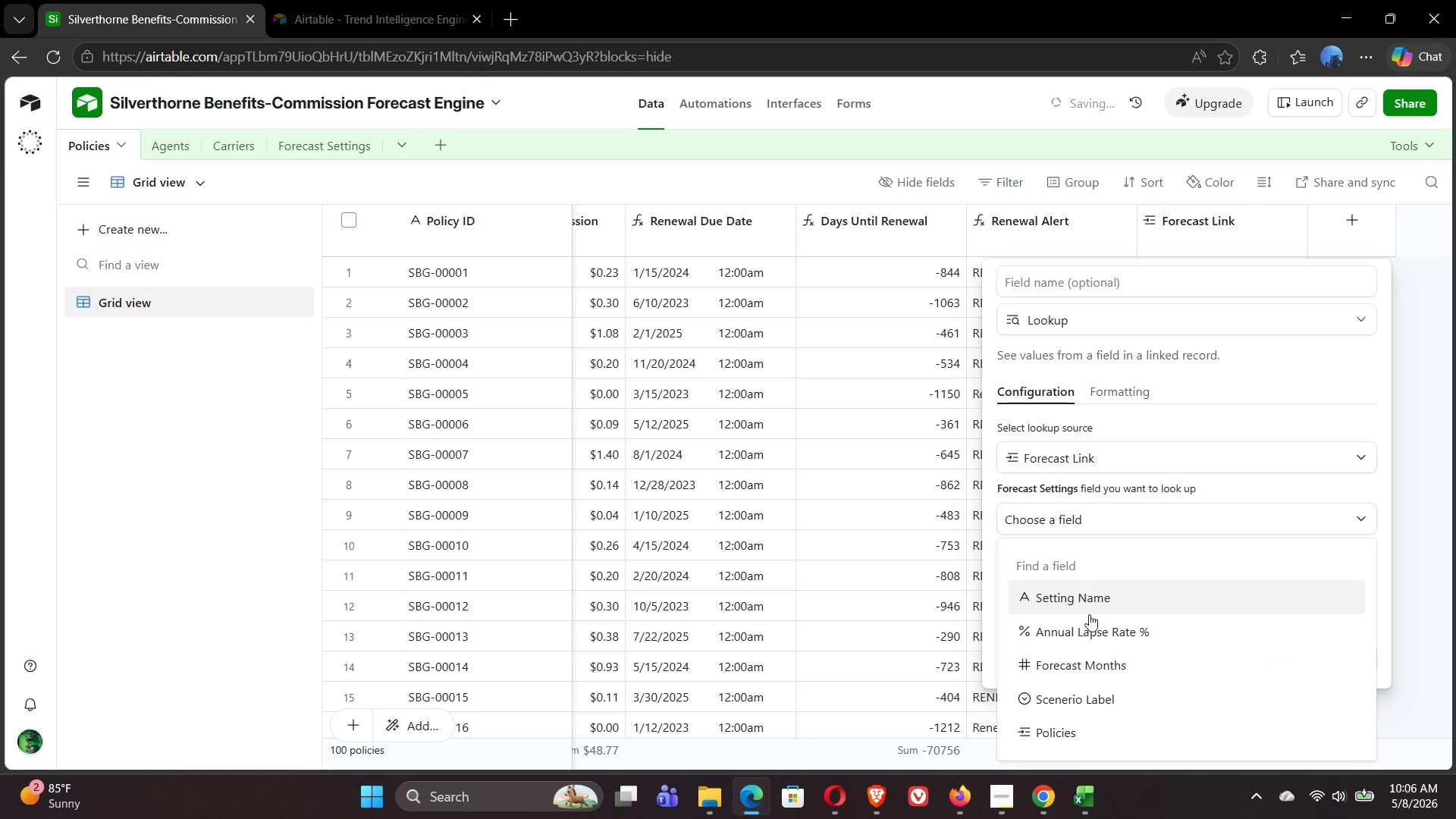 
left_click([1090, 631])
 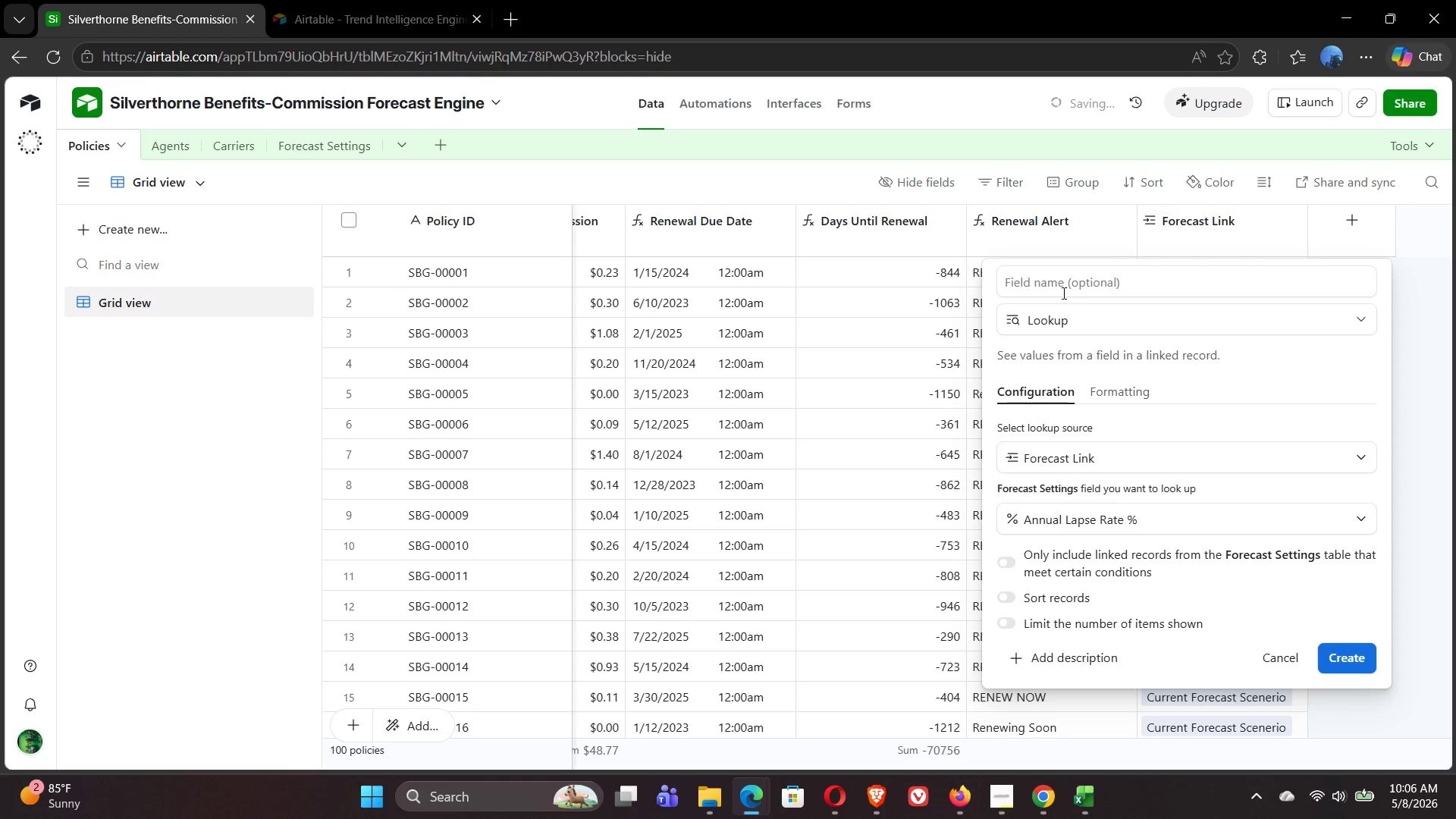 
left_click([1059, 290])
 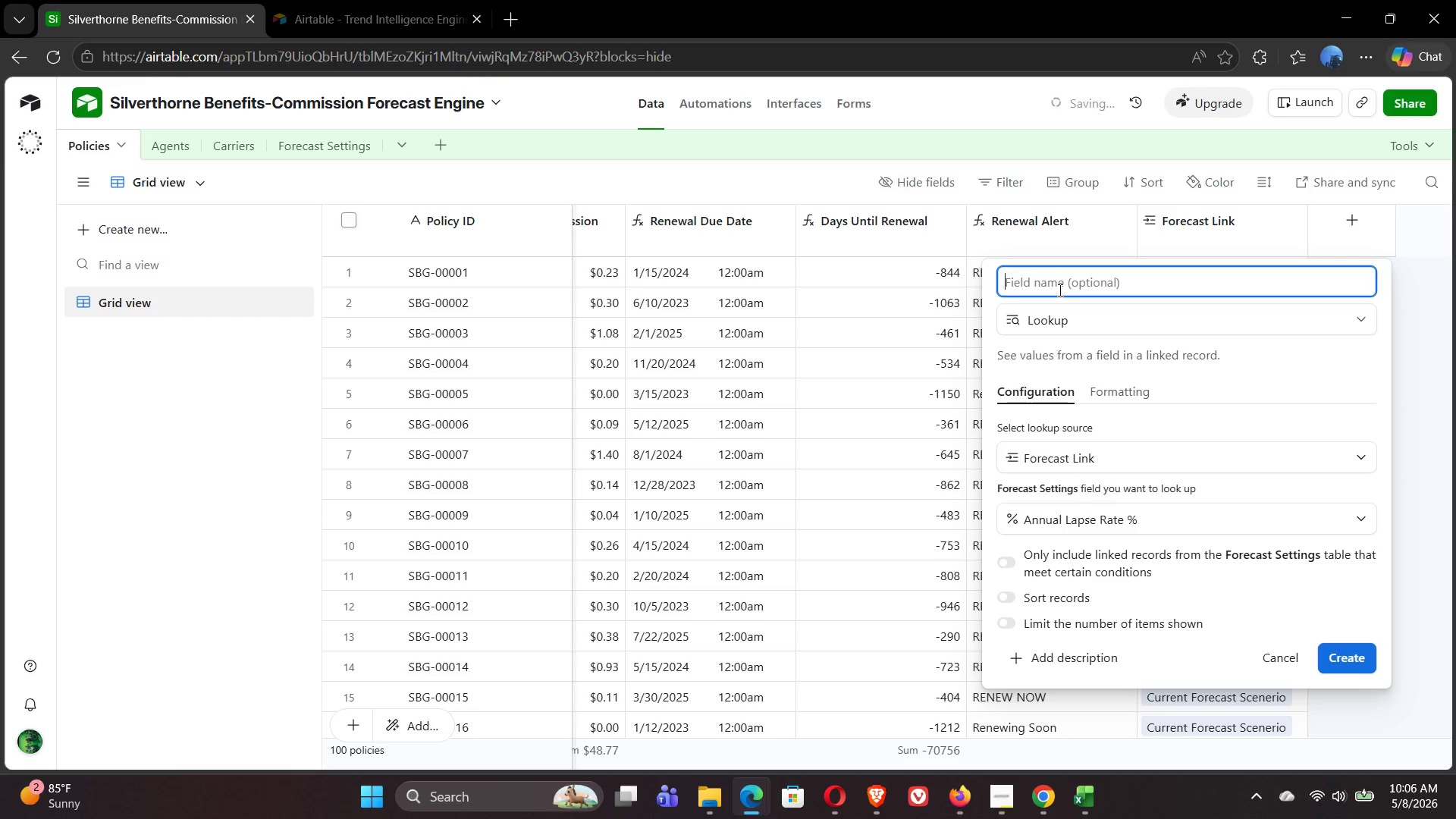 
wait(12.5)
 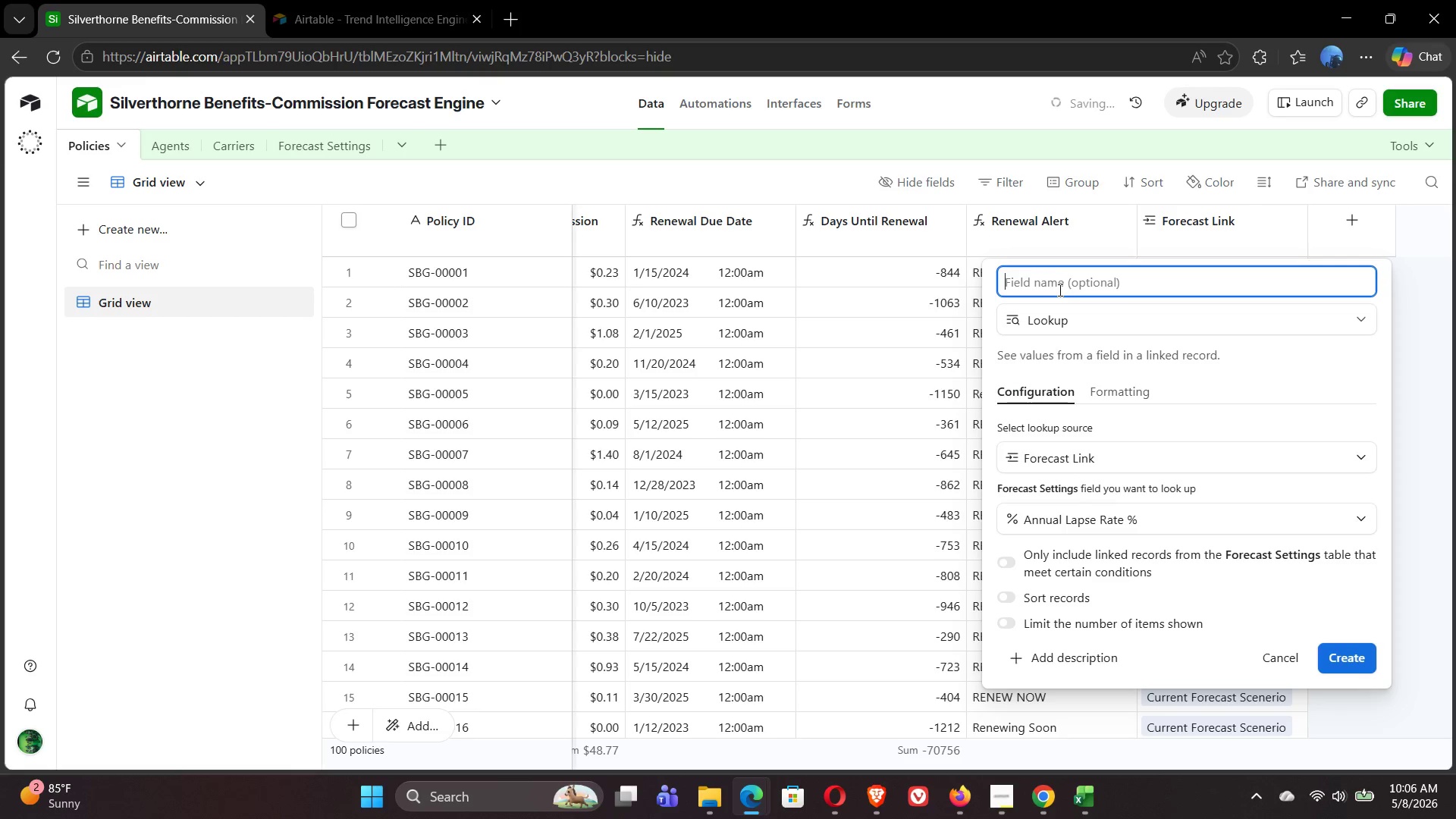 
type(Lapse Rate)
 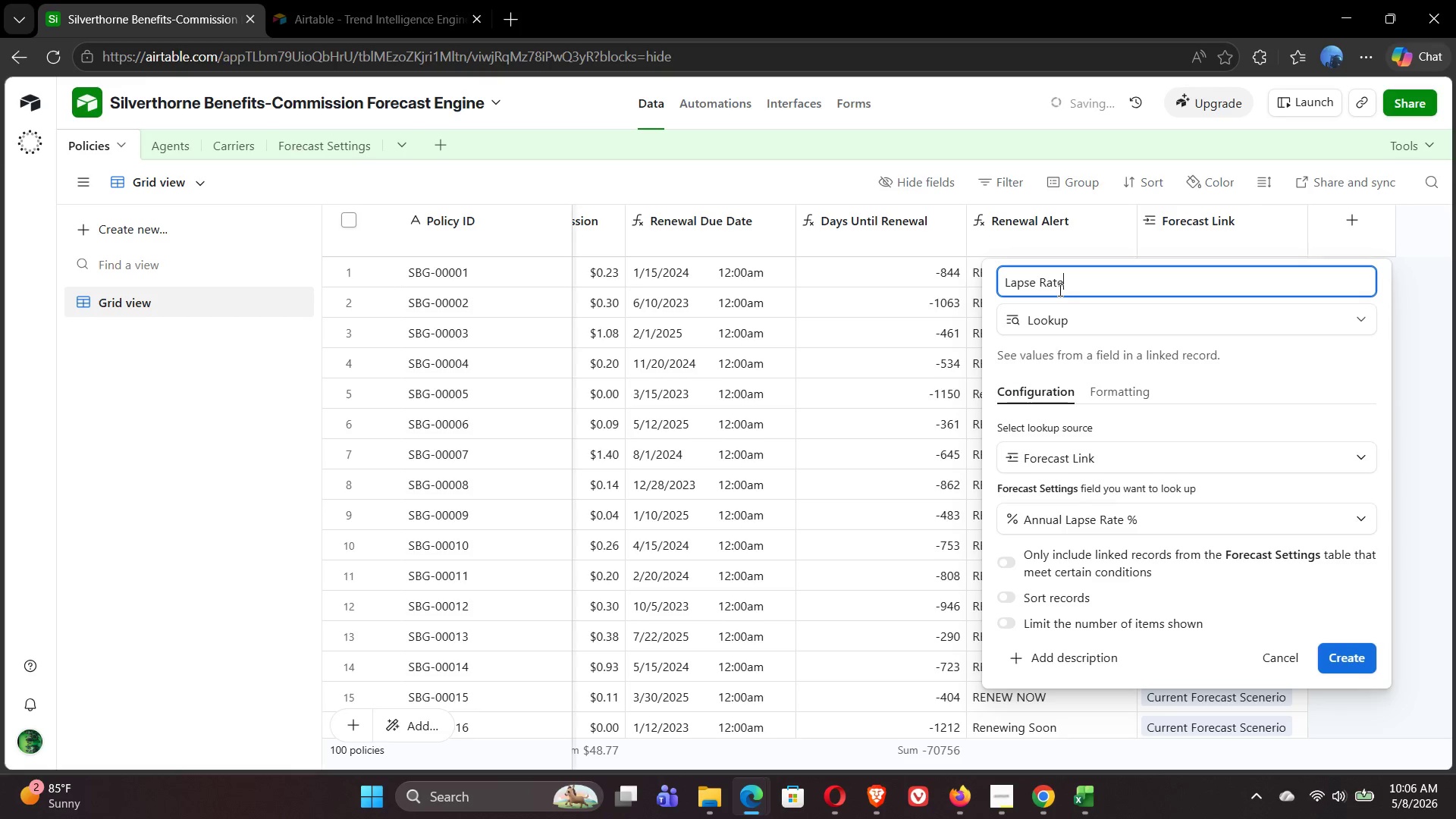 
wait(10.0)
 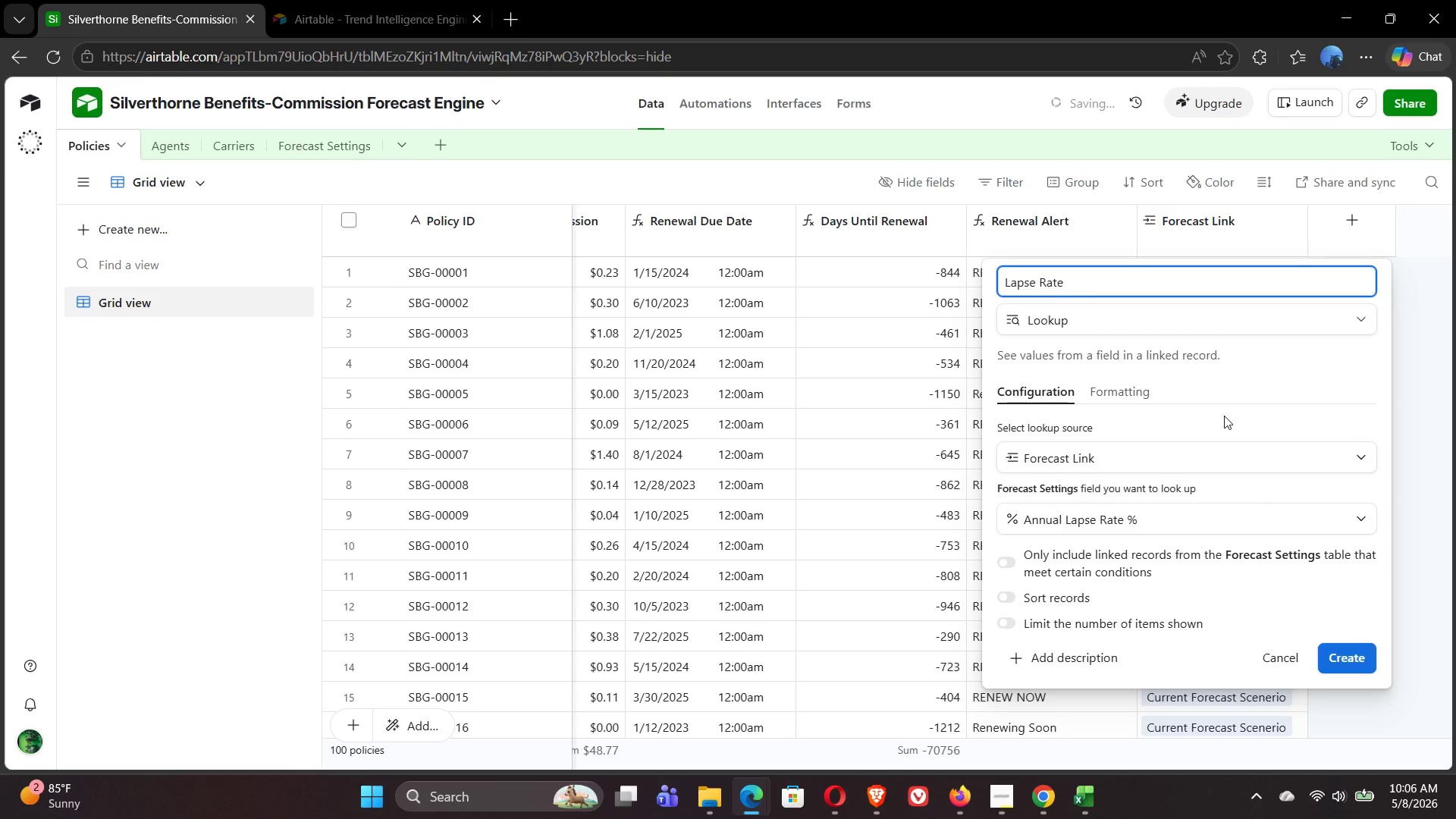 
left_click([1357, 657])
 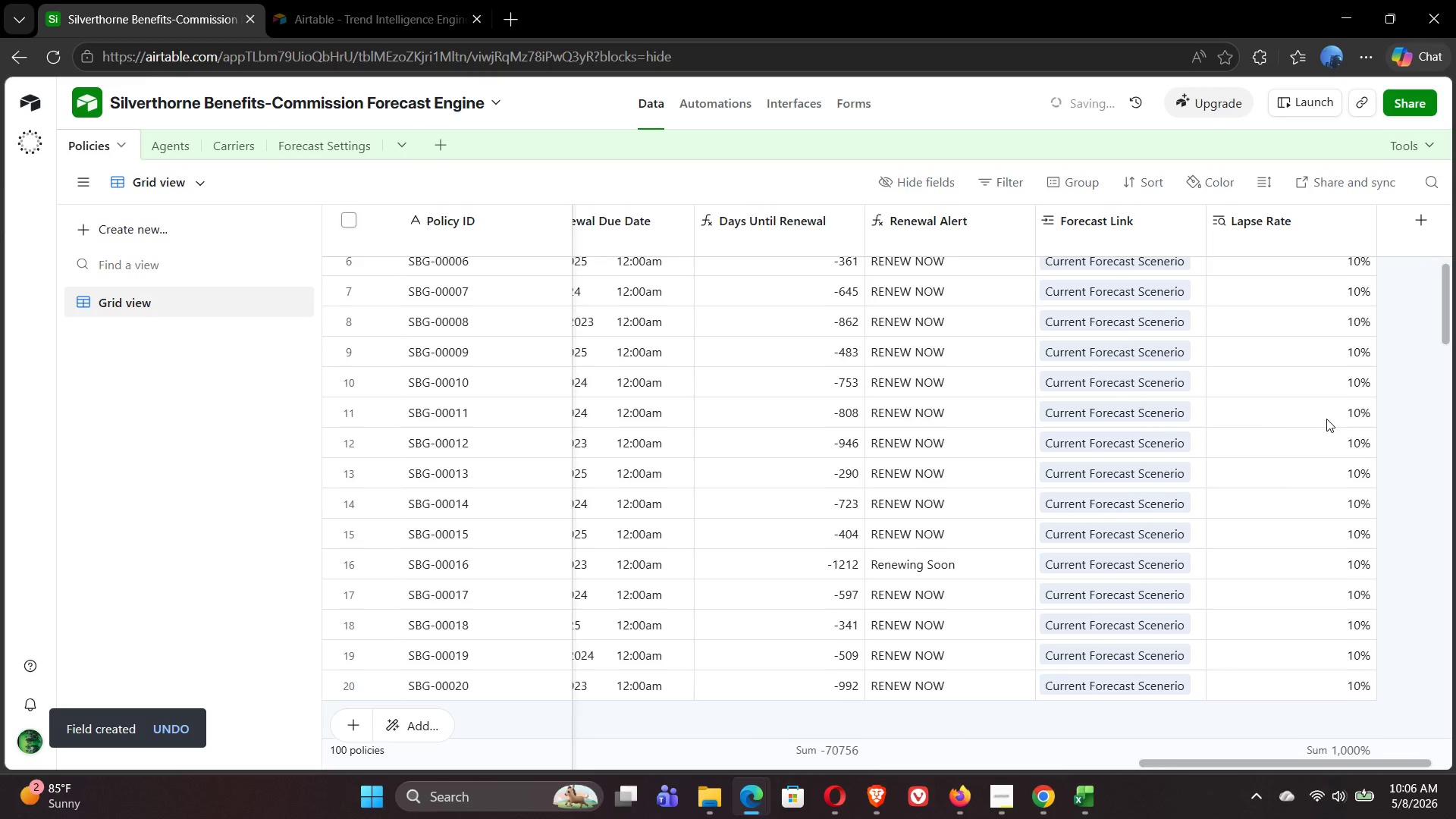 
wait(11.91)
 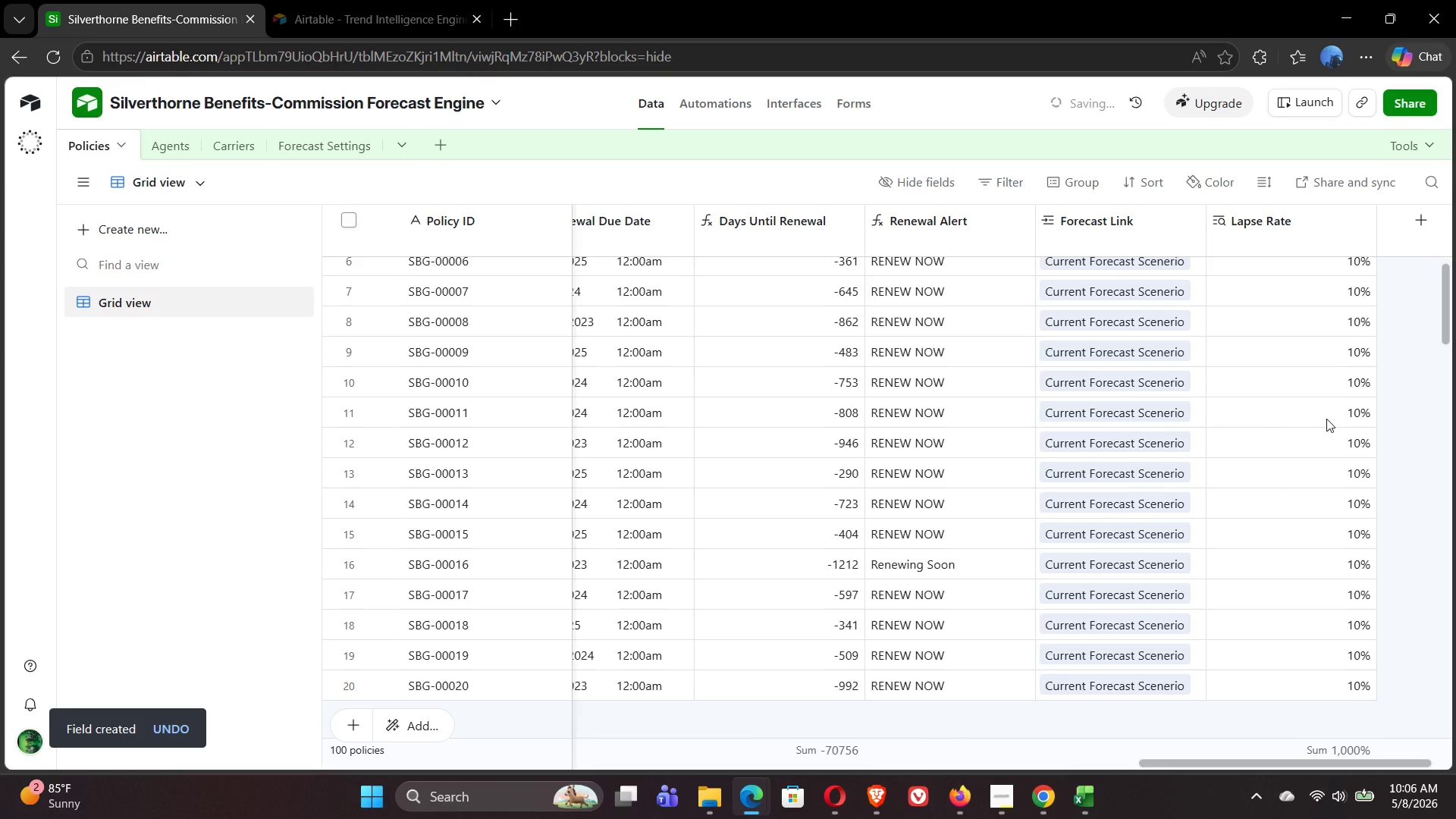 
left_click([1409, 223])
 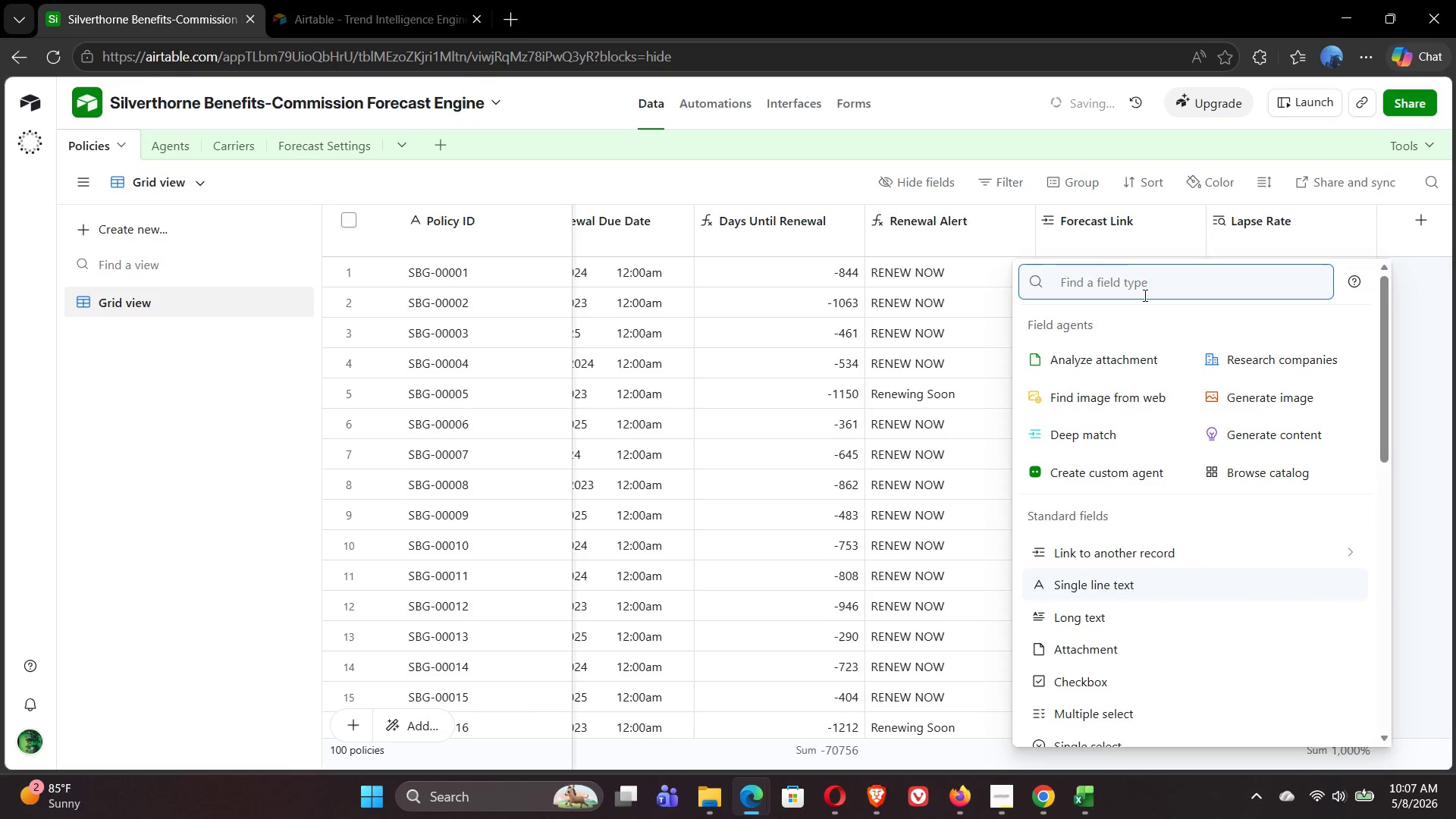 
type(for)
 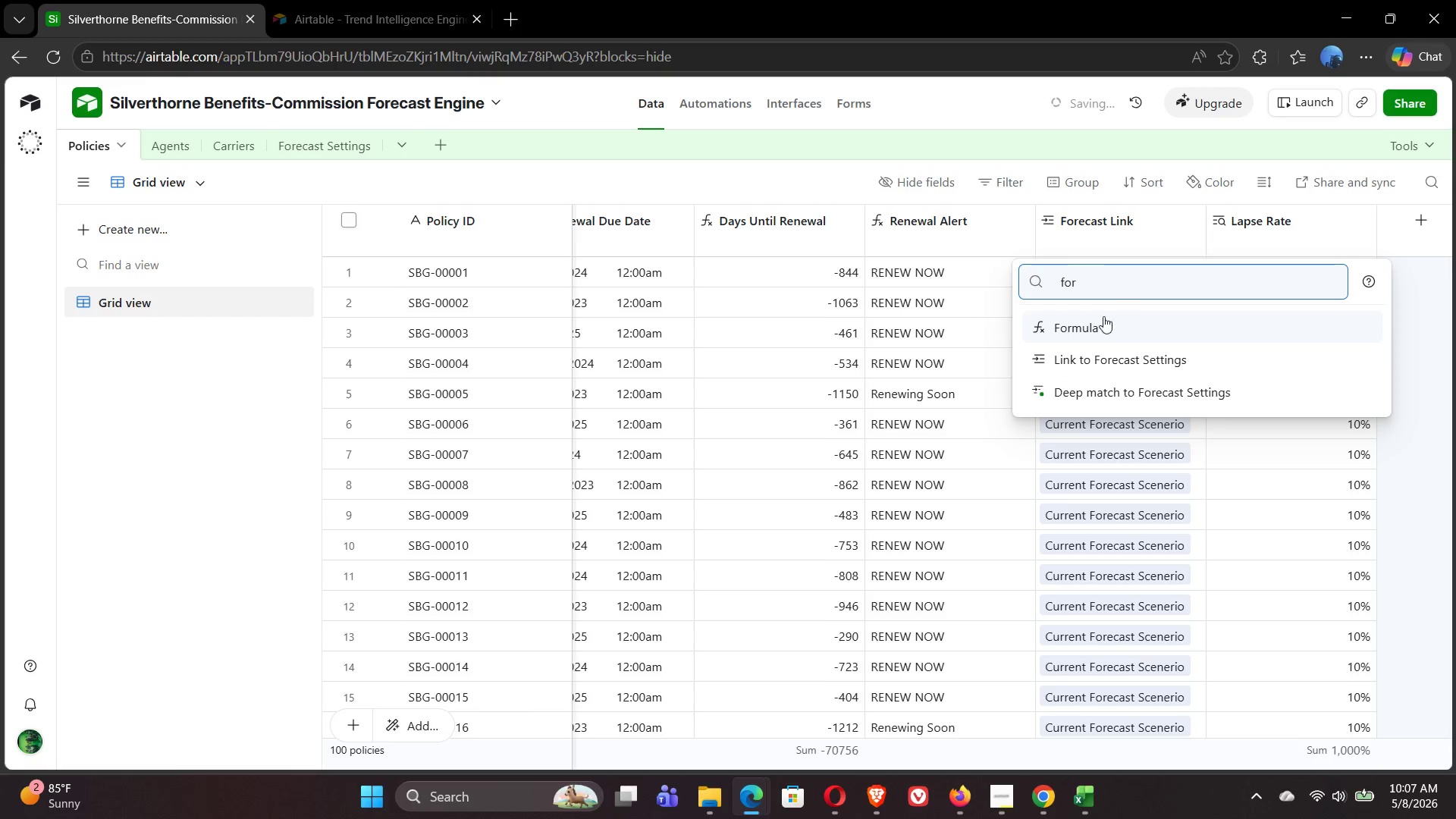 
left_click([1093, 319])
 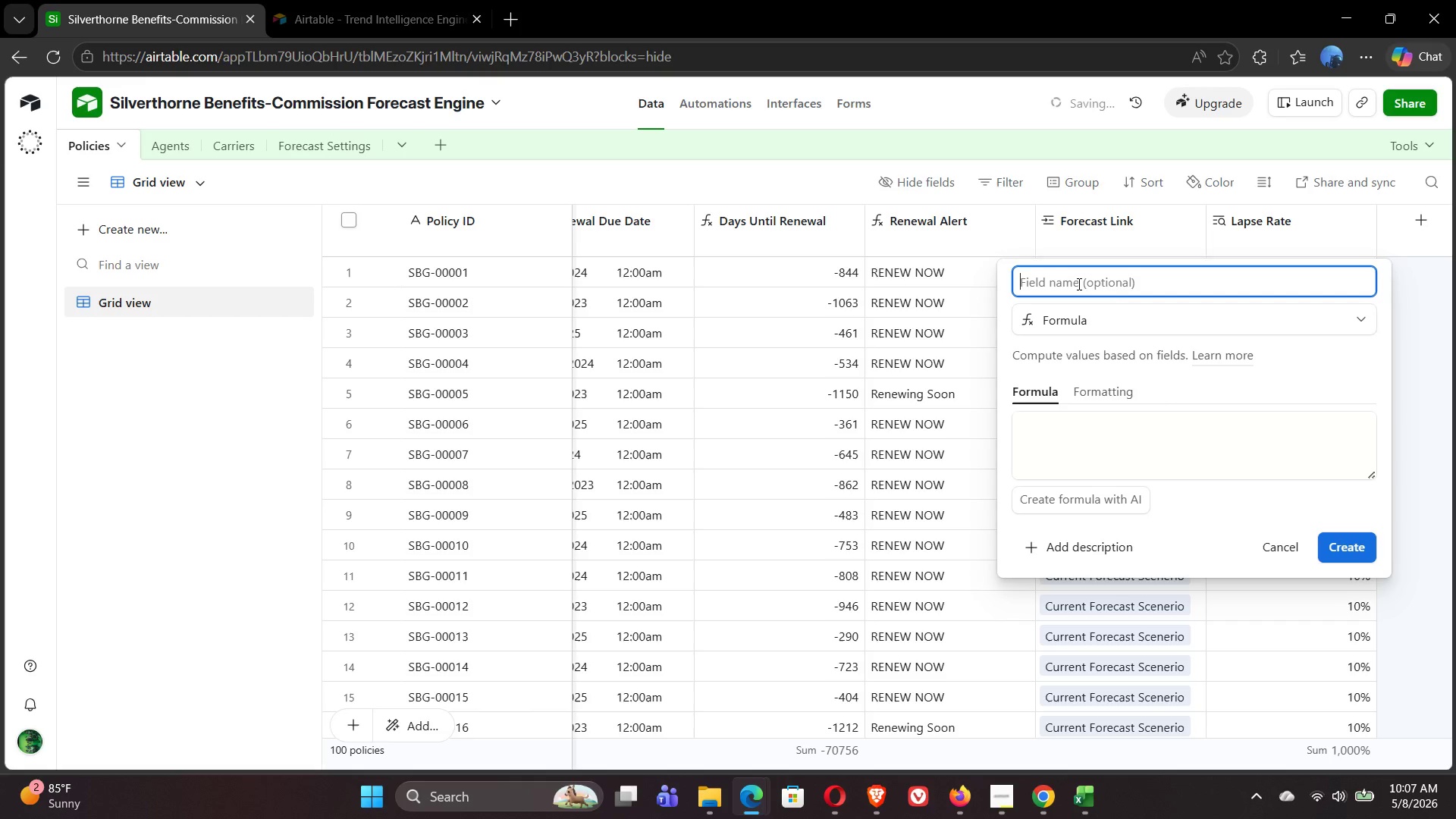 
type(3-years)
key(Backspace)
key(Backspace)
key(Backspace)
key(Backspace)
key(Backspace)
type(Years)
 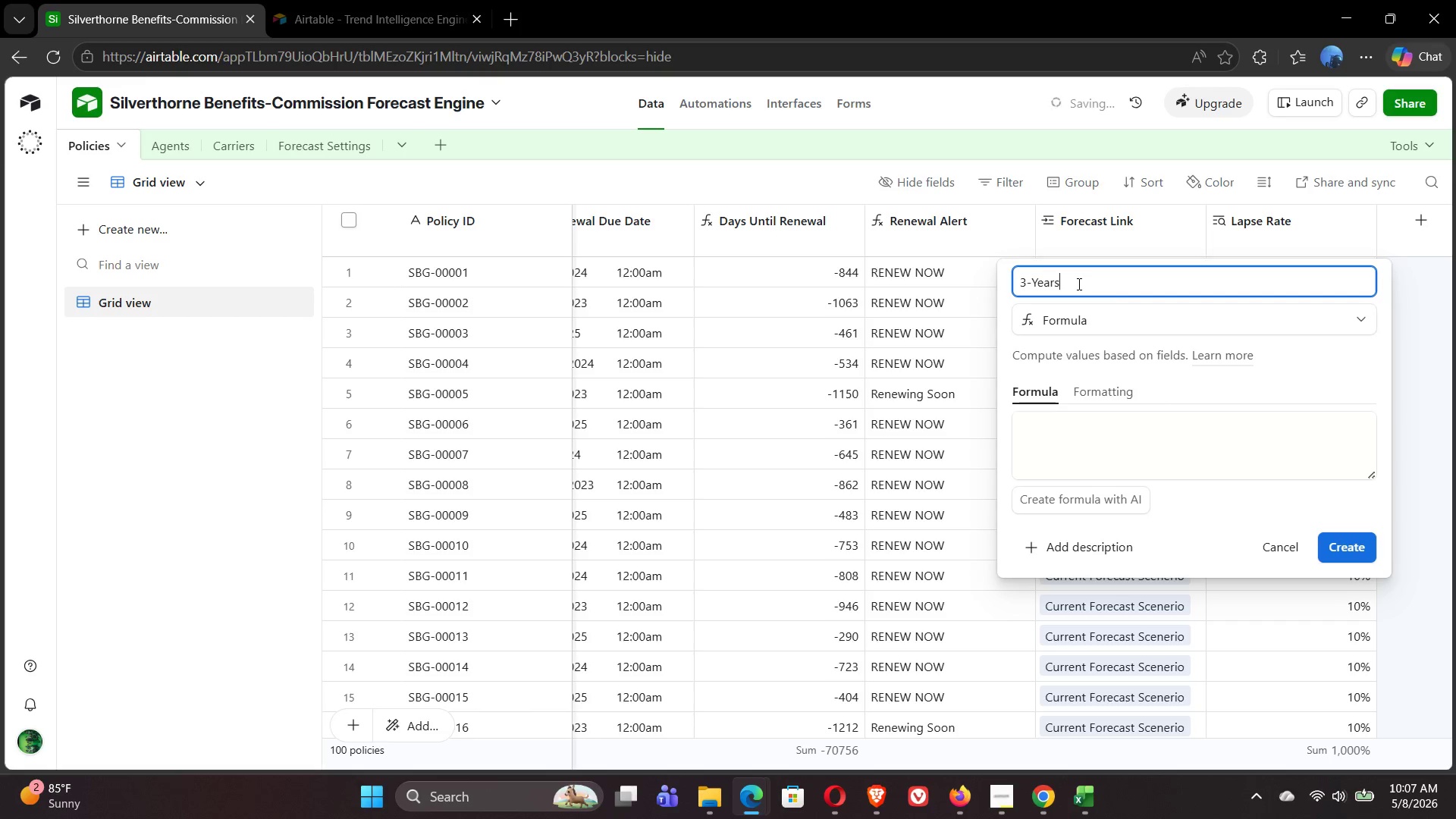 
type( )
key(Backspace)
key(Backspace)
type( Projected Revenue)
 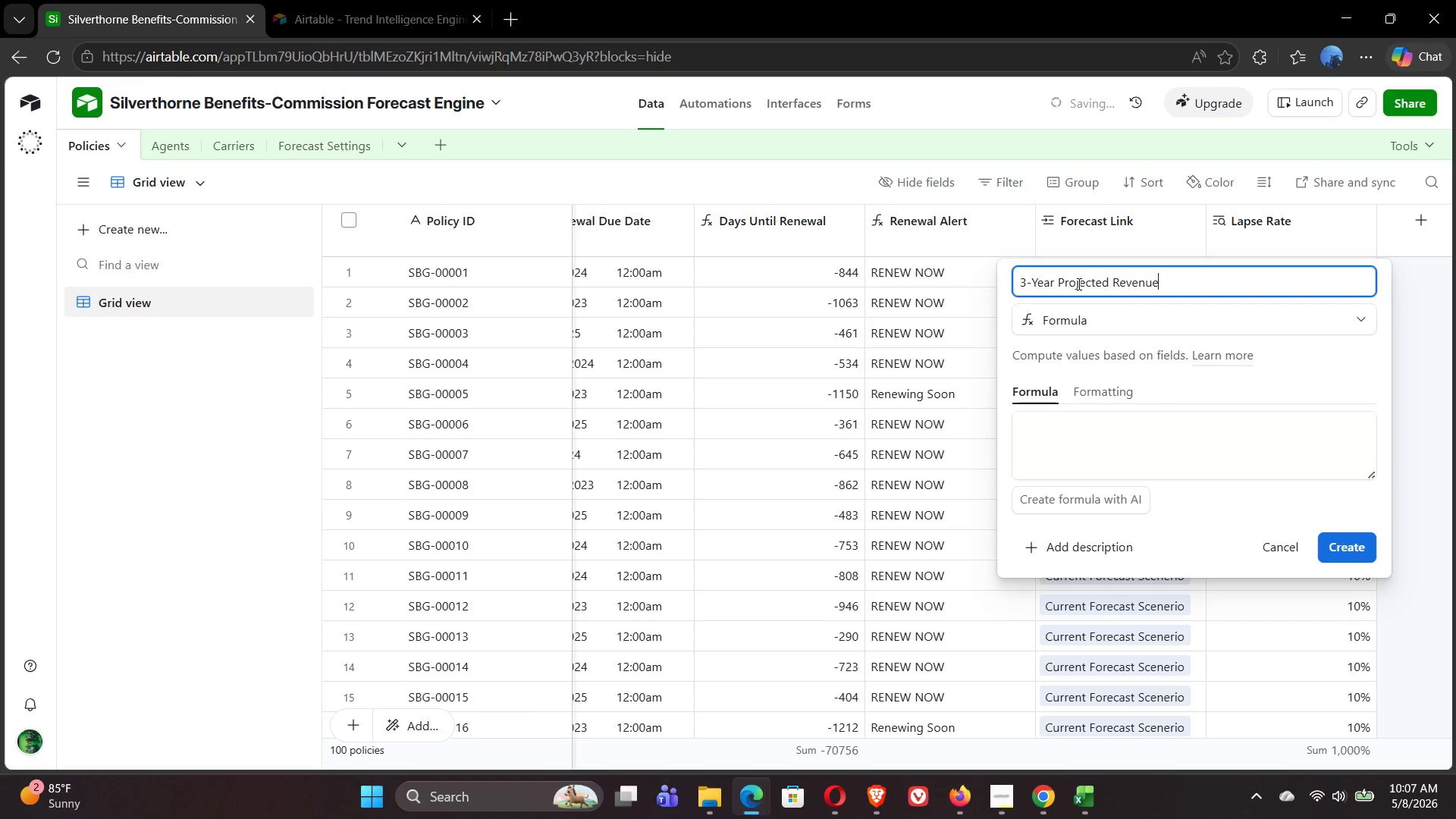 
left_click([1058, 419])
 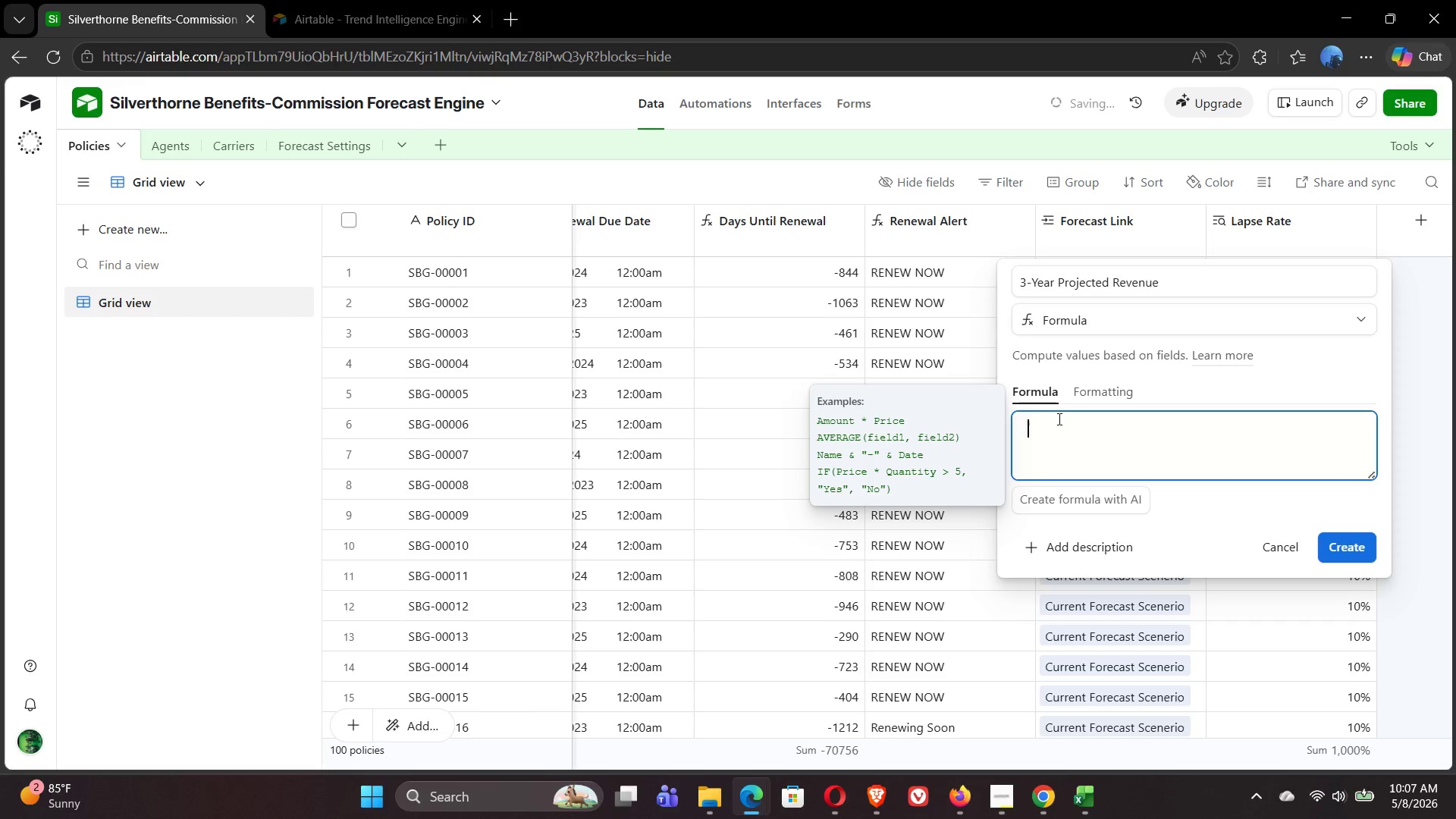 
wait(8.25)
 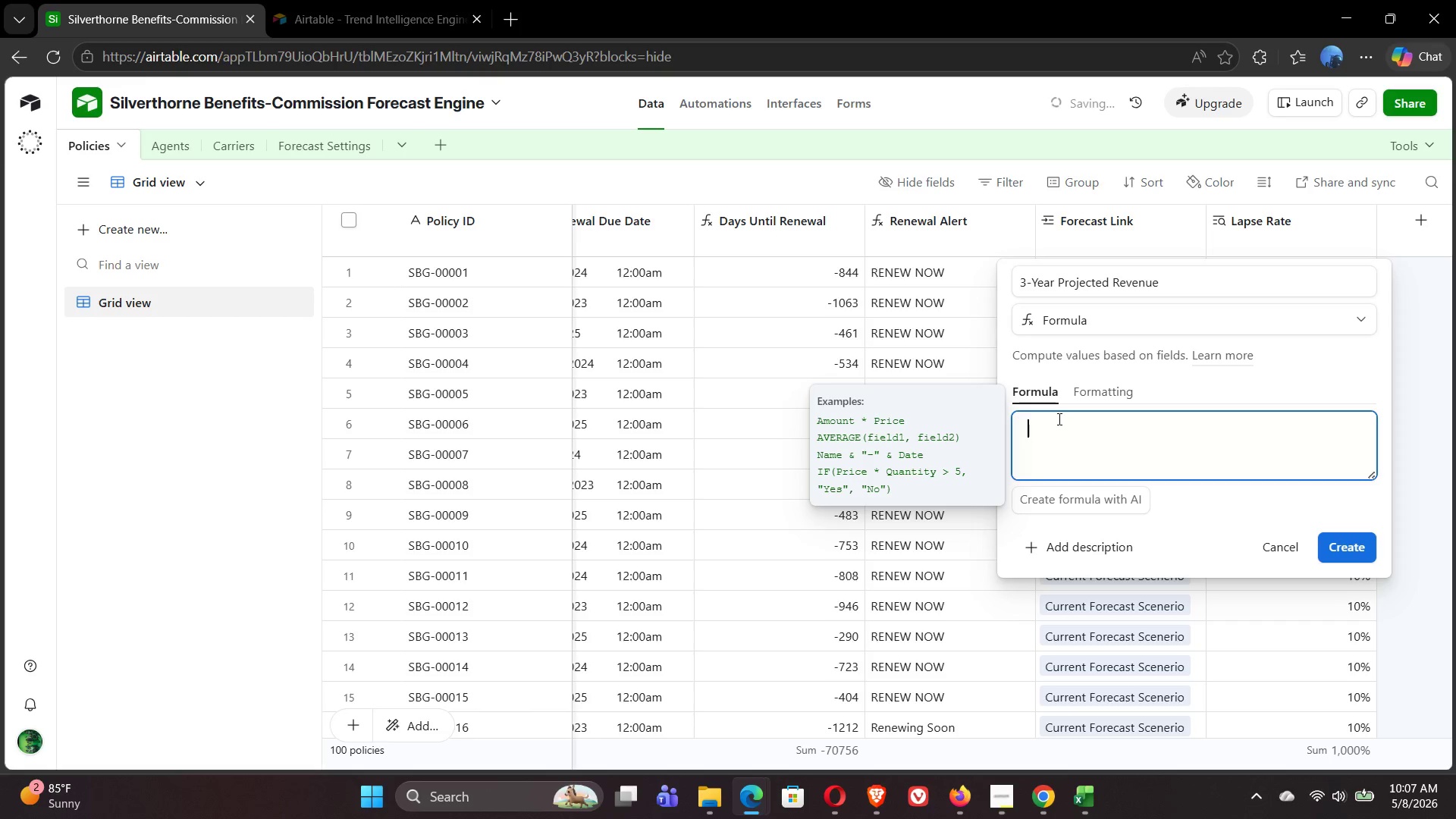 
type(IF(OR({cur)
 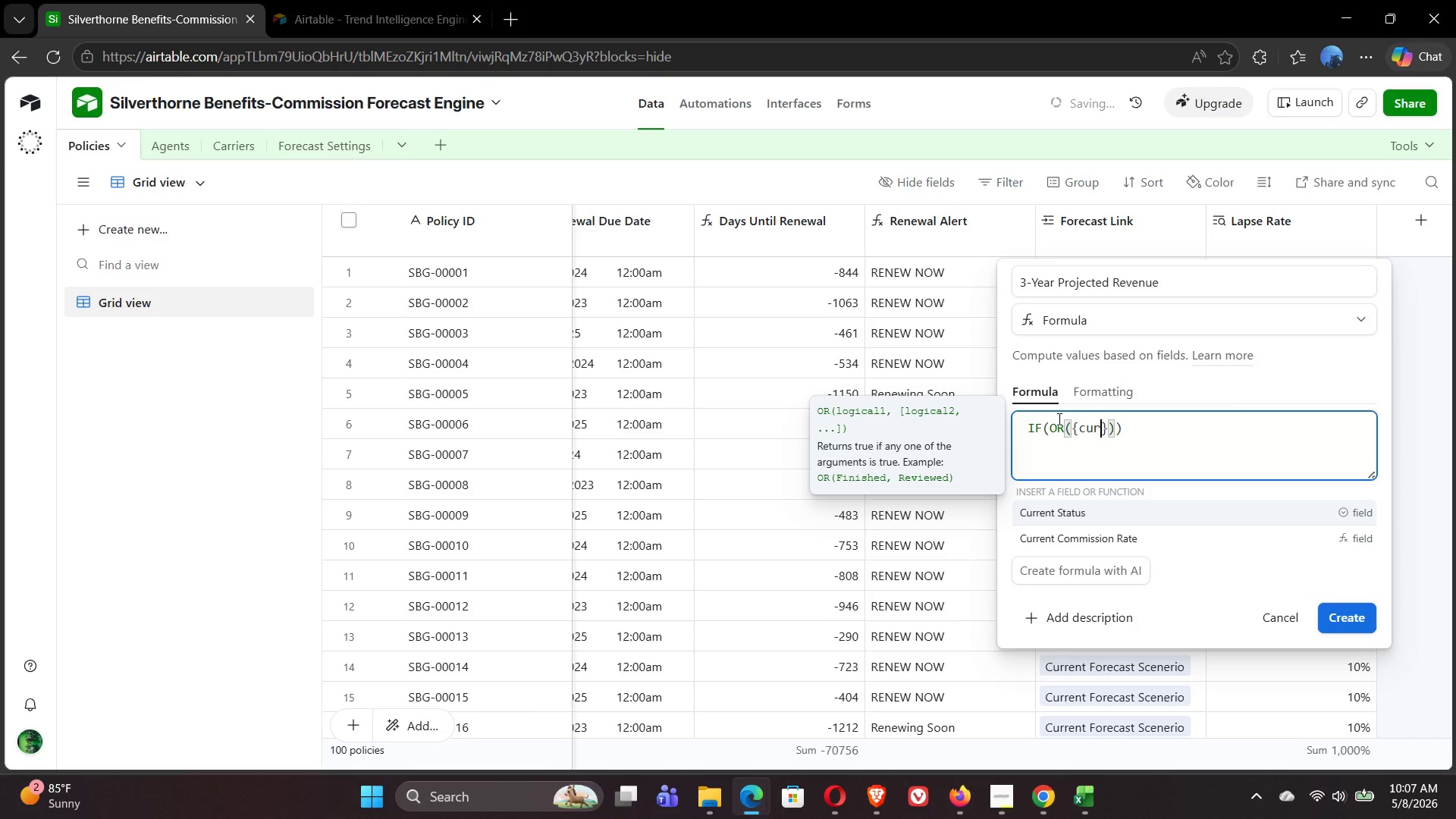 
left_click([1068, 509])
 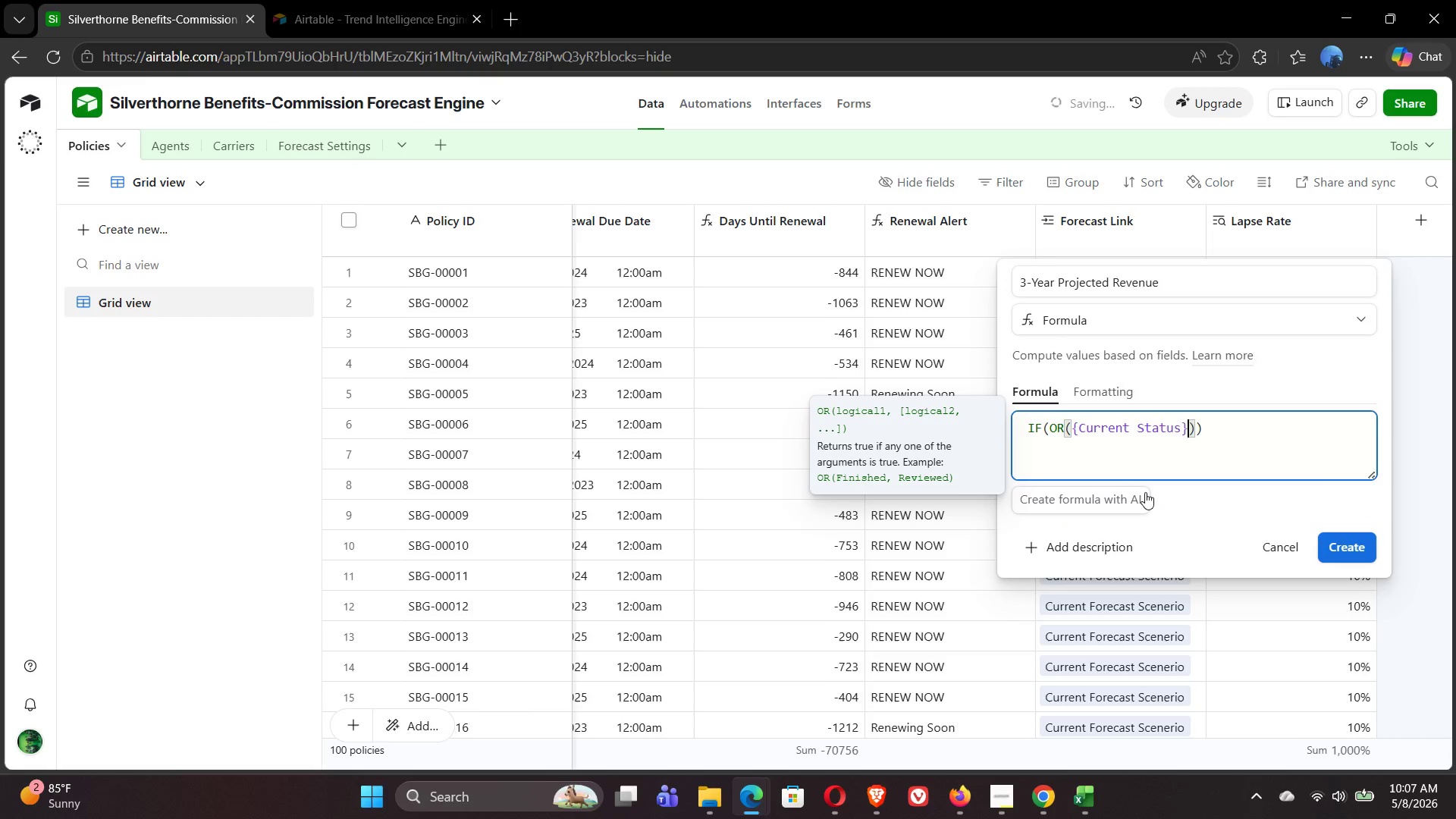 
type(="Lapsed)
 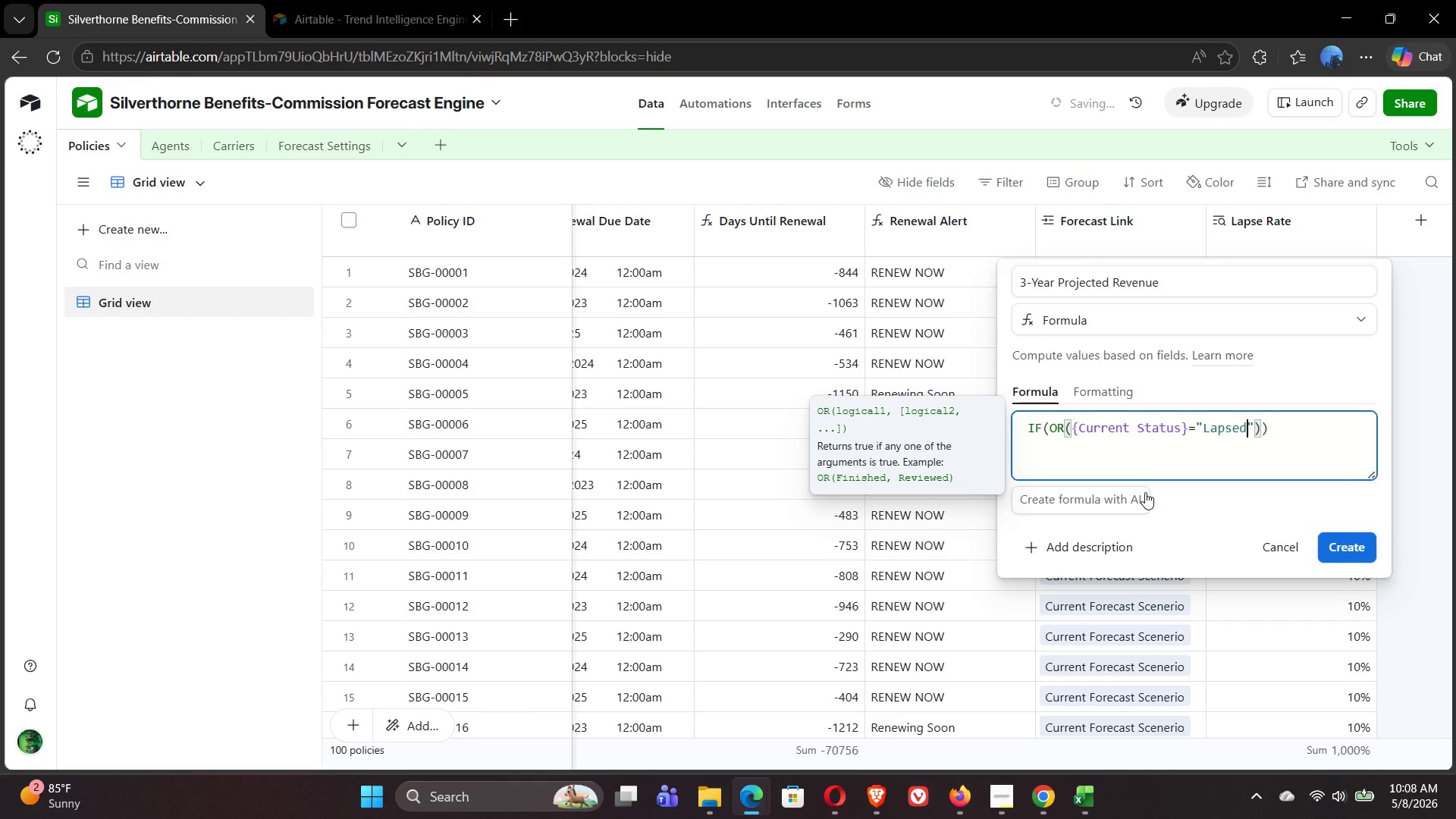 
key(ArrowRight)
 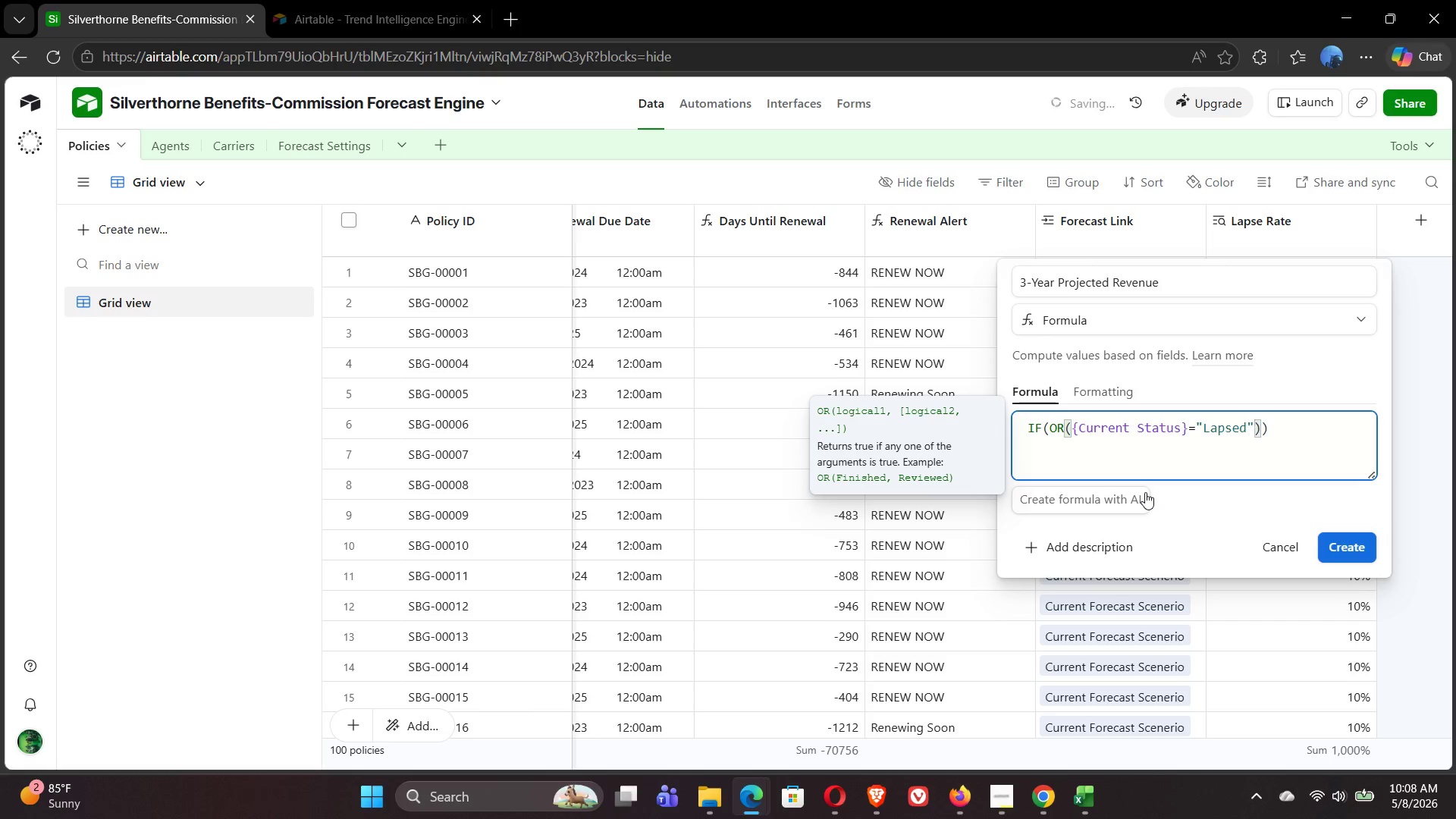 
type(,{cur)
 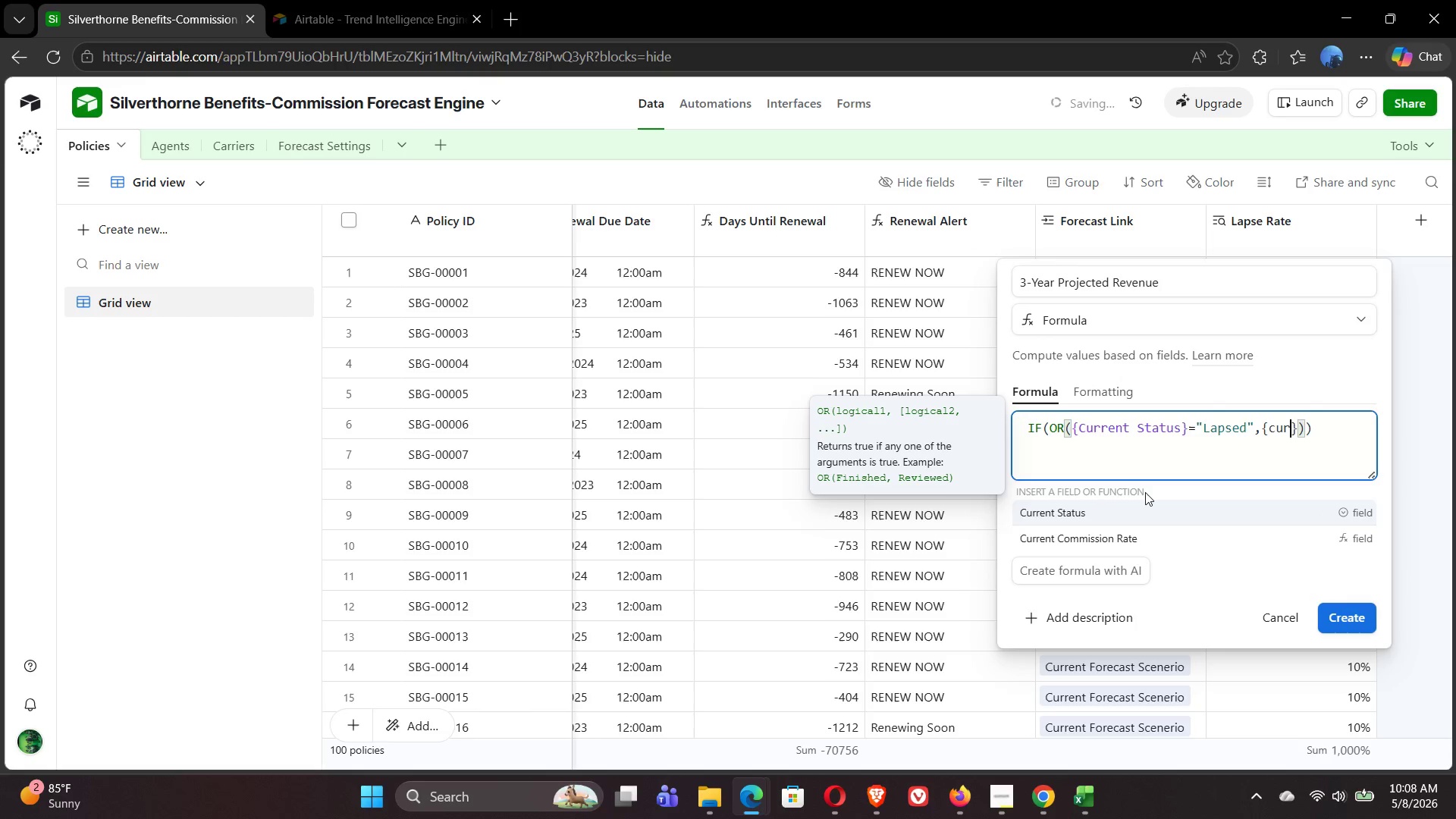 
left_click([1100, 511])
 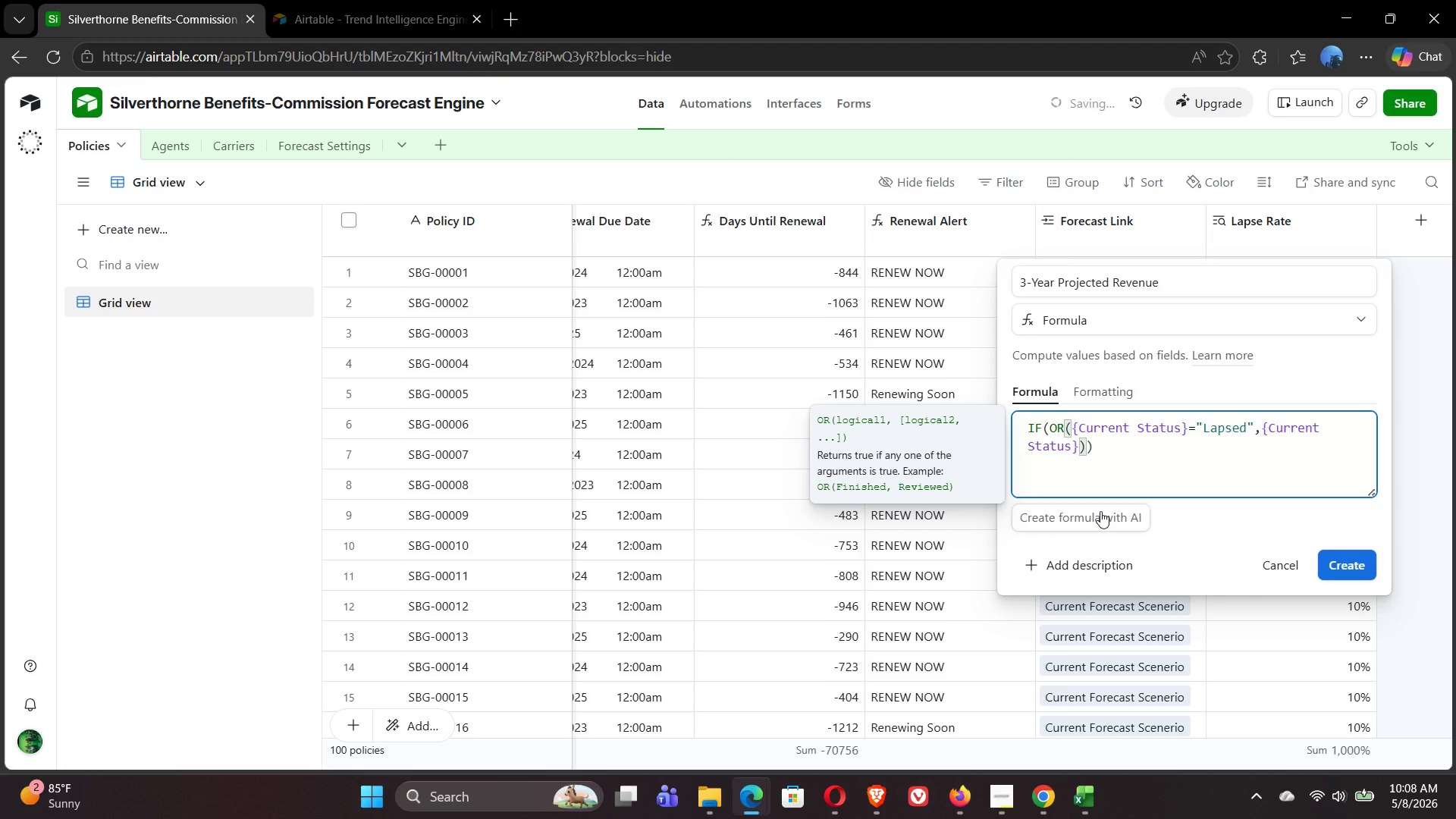 
type(="Cn)
key(Backspace)
type(ancelled)
 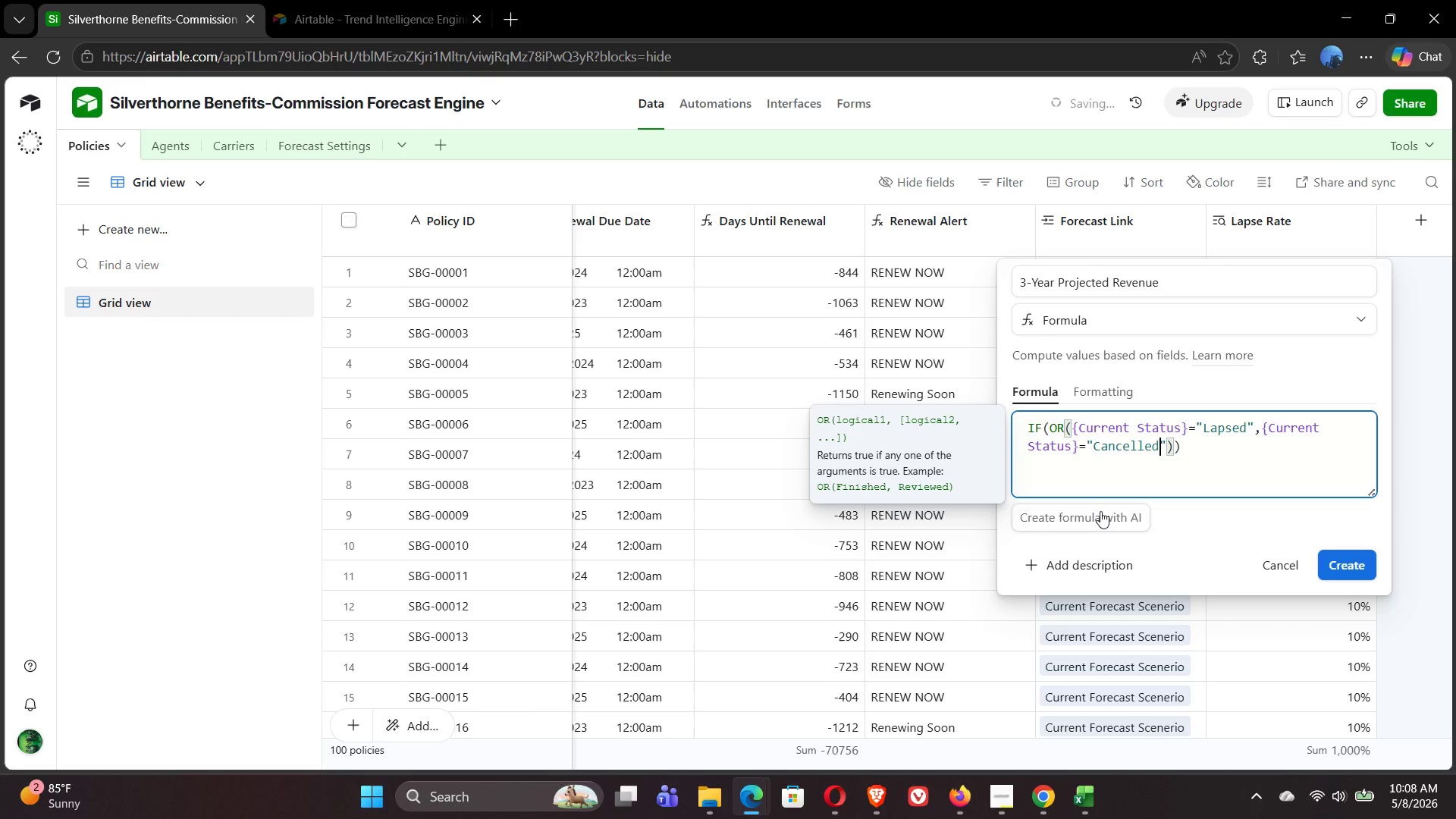 
key(ArrowRight)
 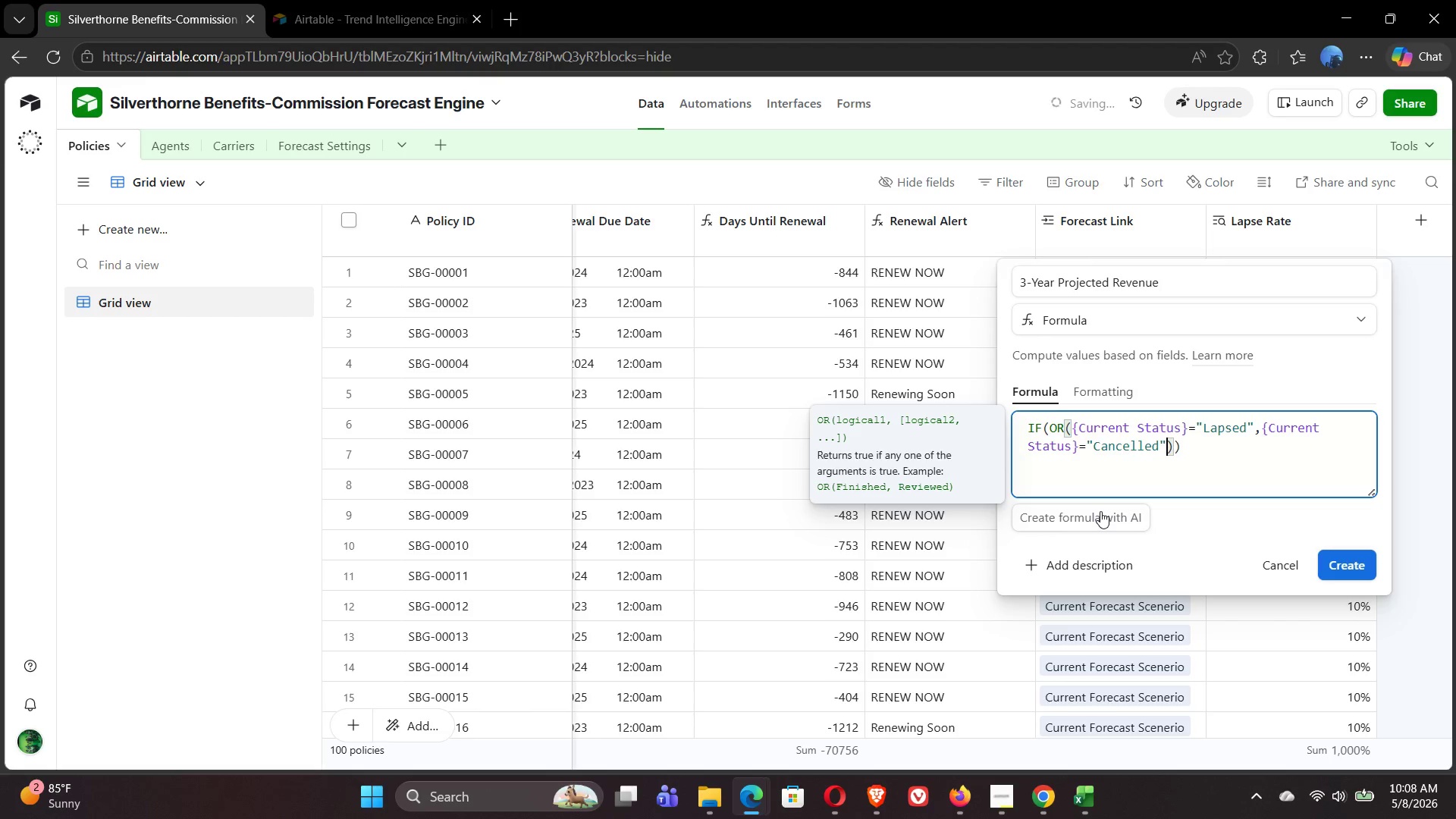 
key(ArrowRight)
 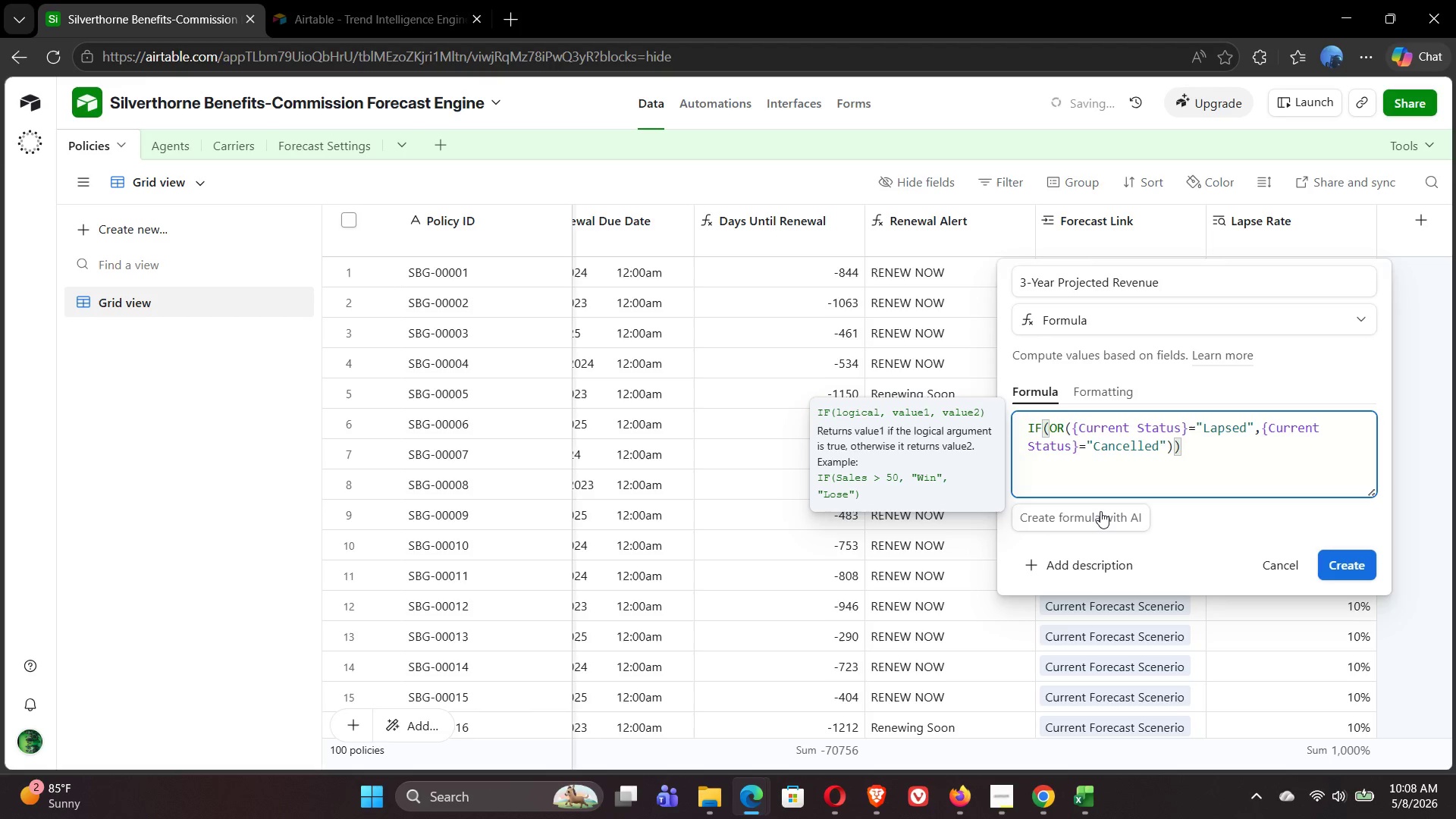 
key(Comma)
 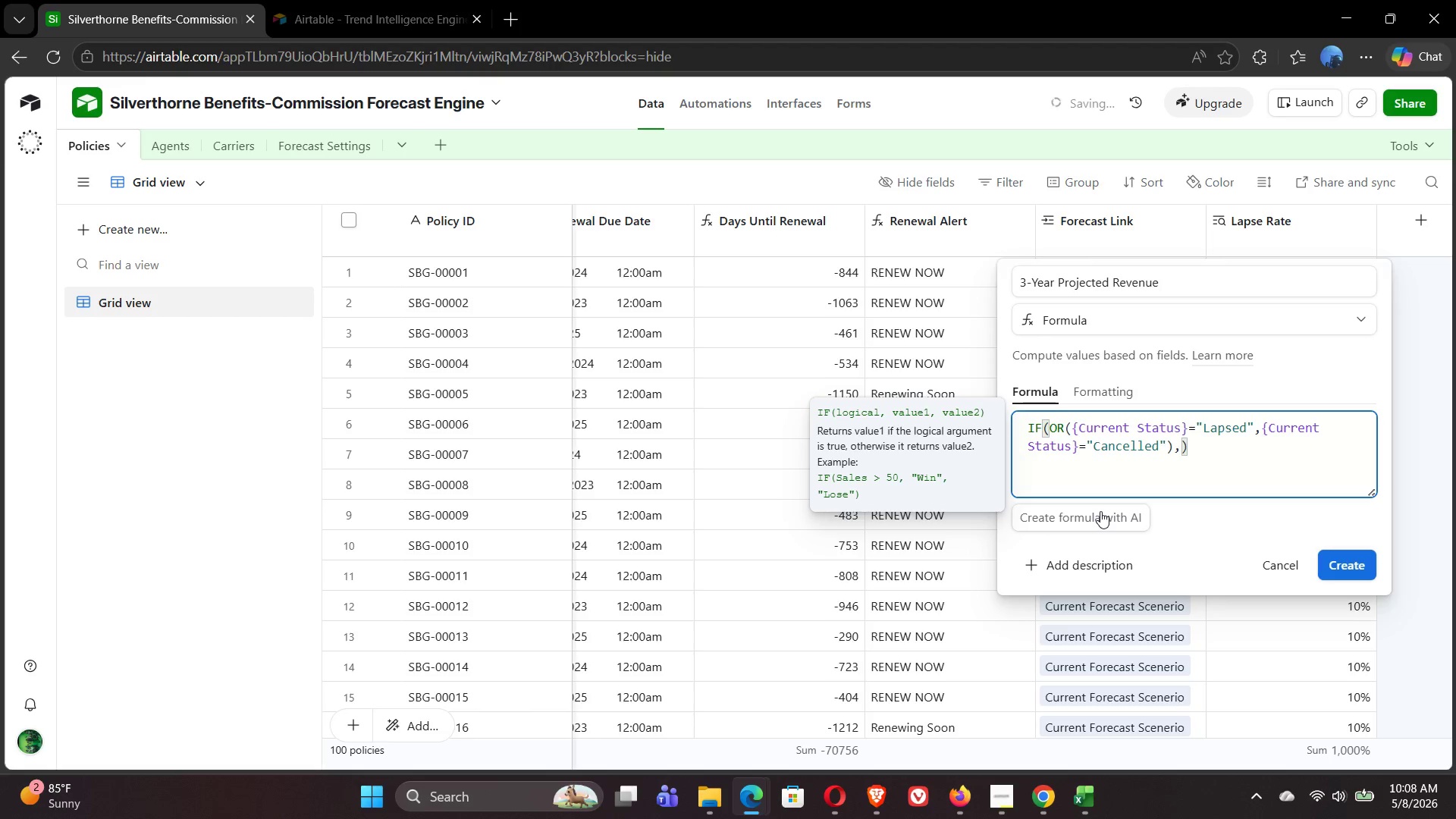 
key(0)
 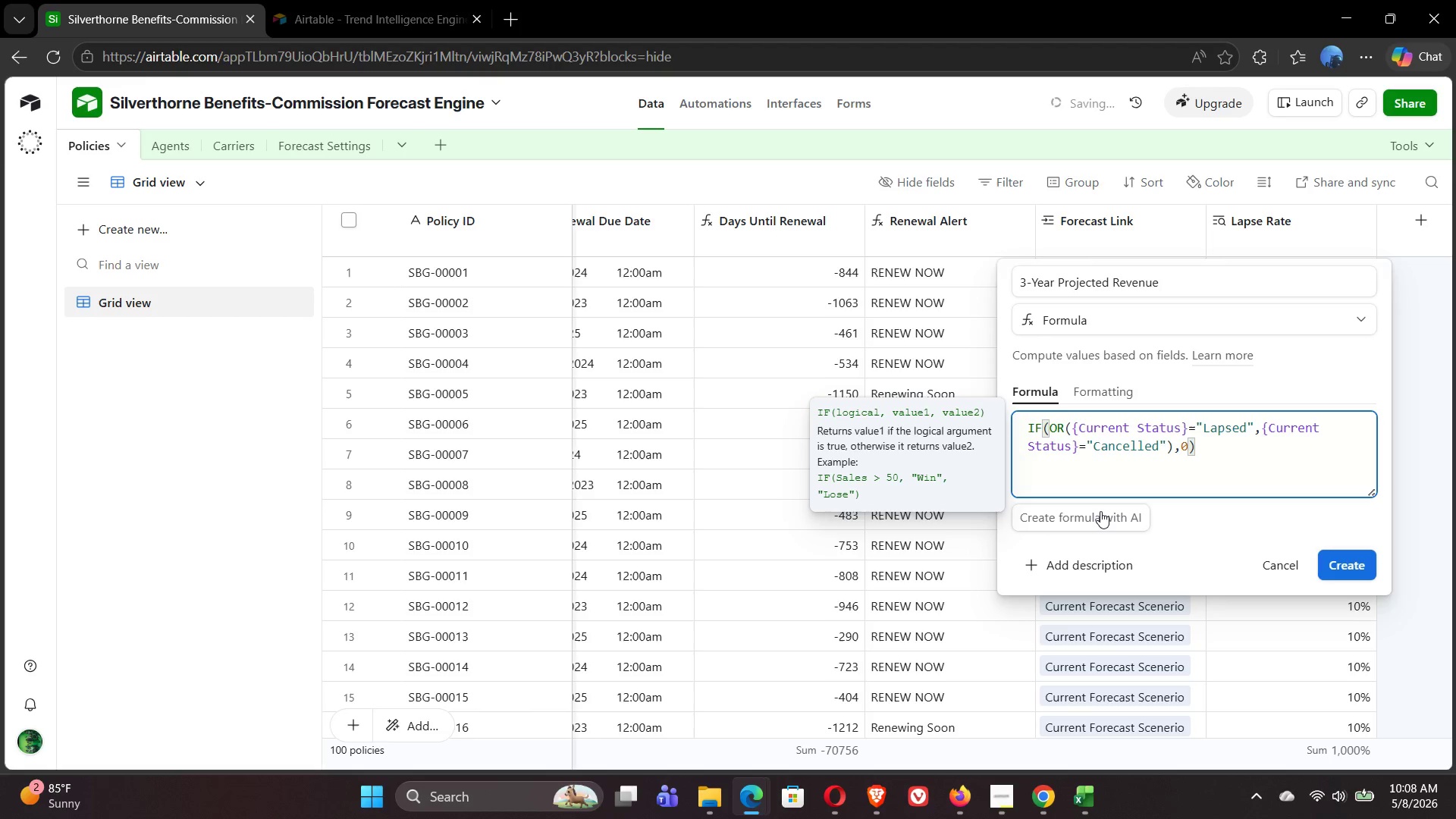 
key(Comma)
 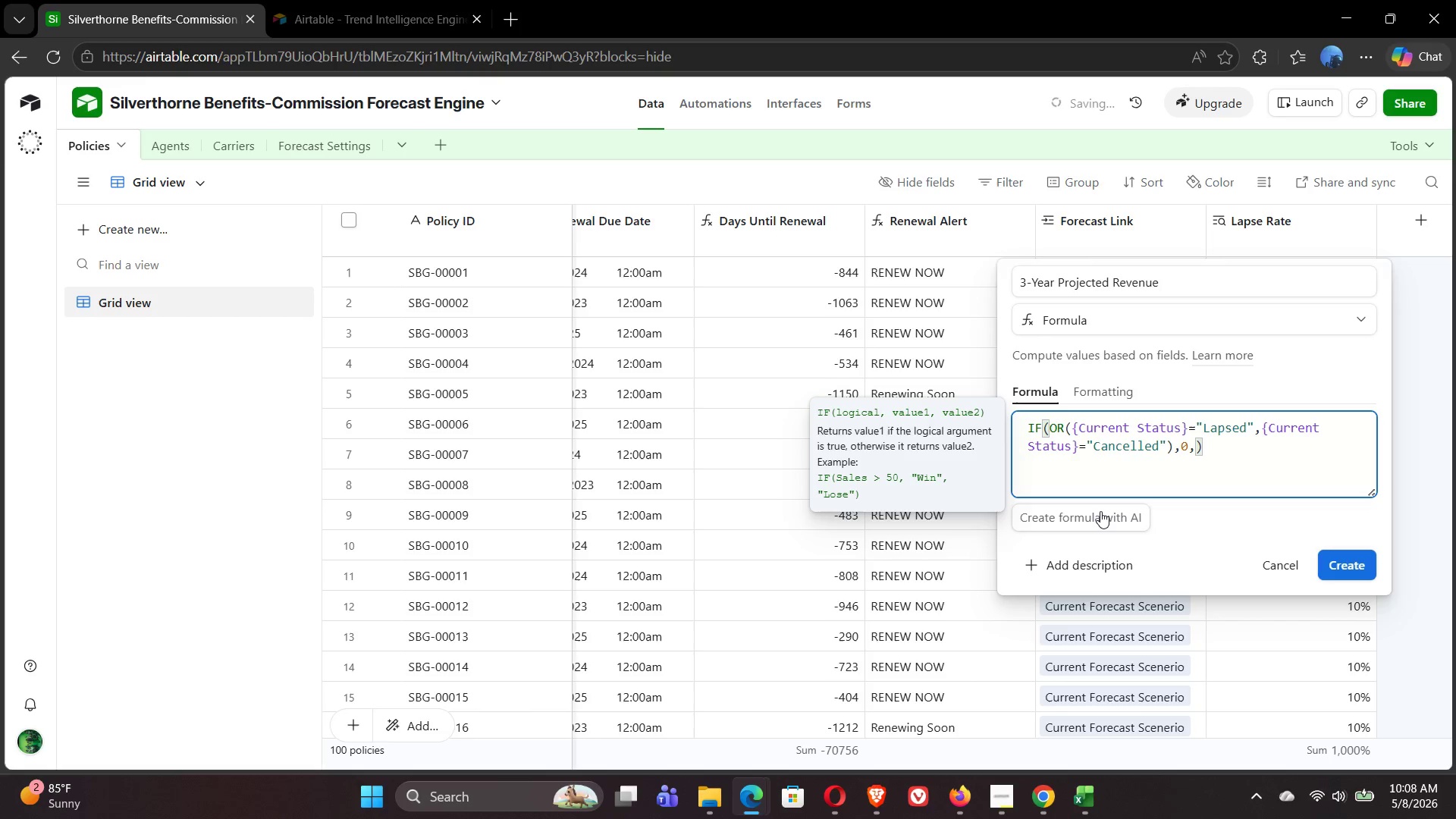 
type(ROUND)
 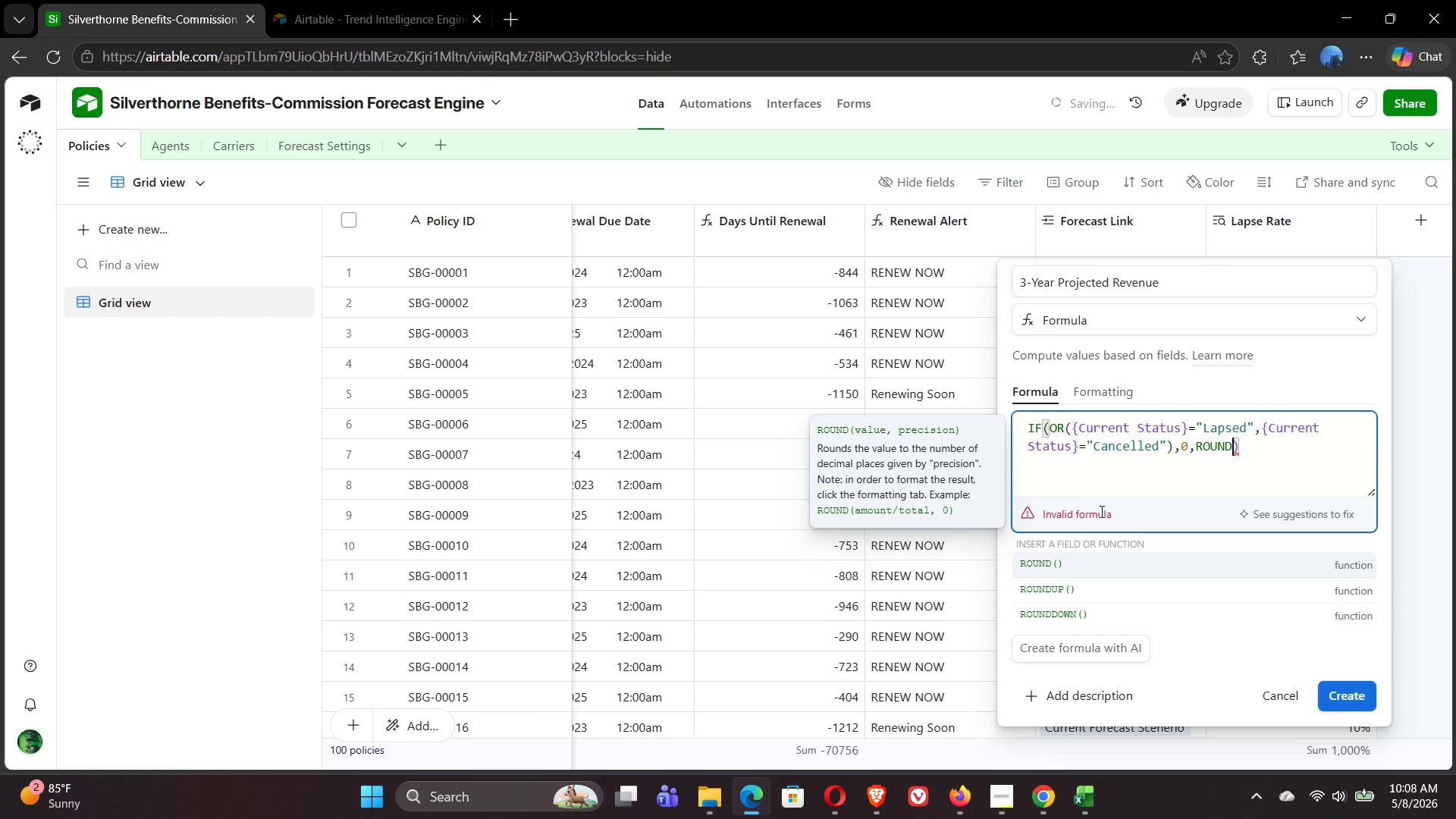 
key(Shift+9)
 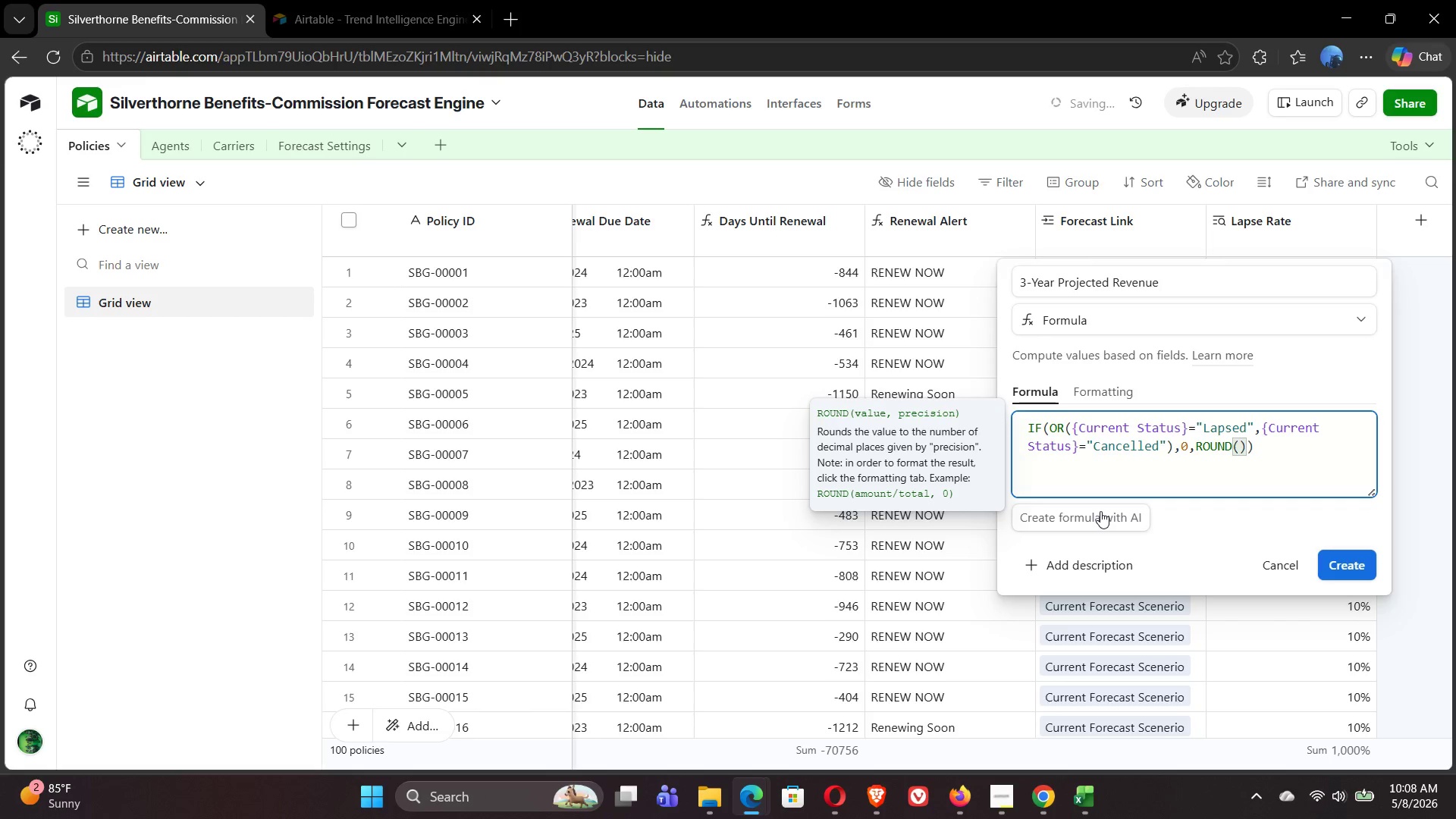 
wait(5.7)
 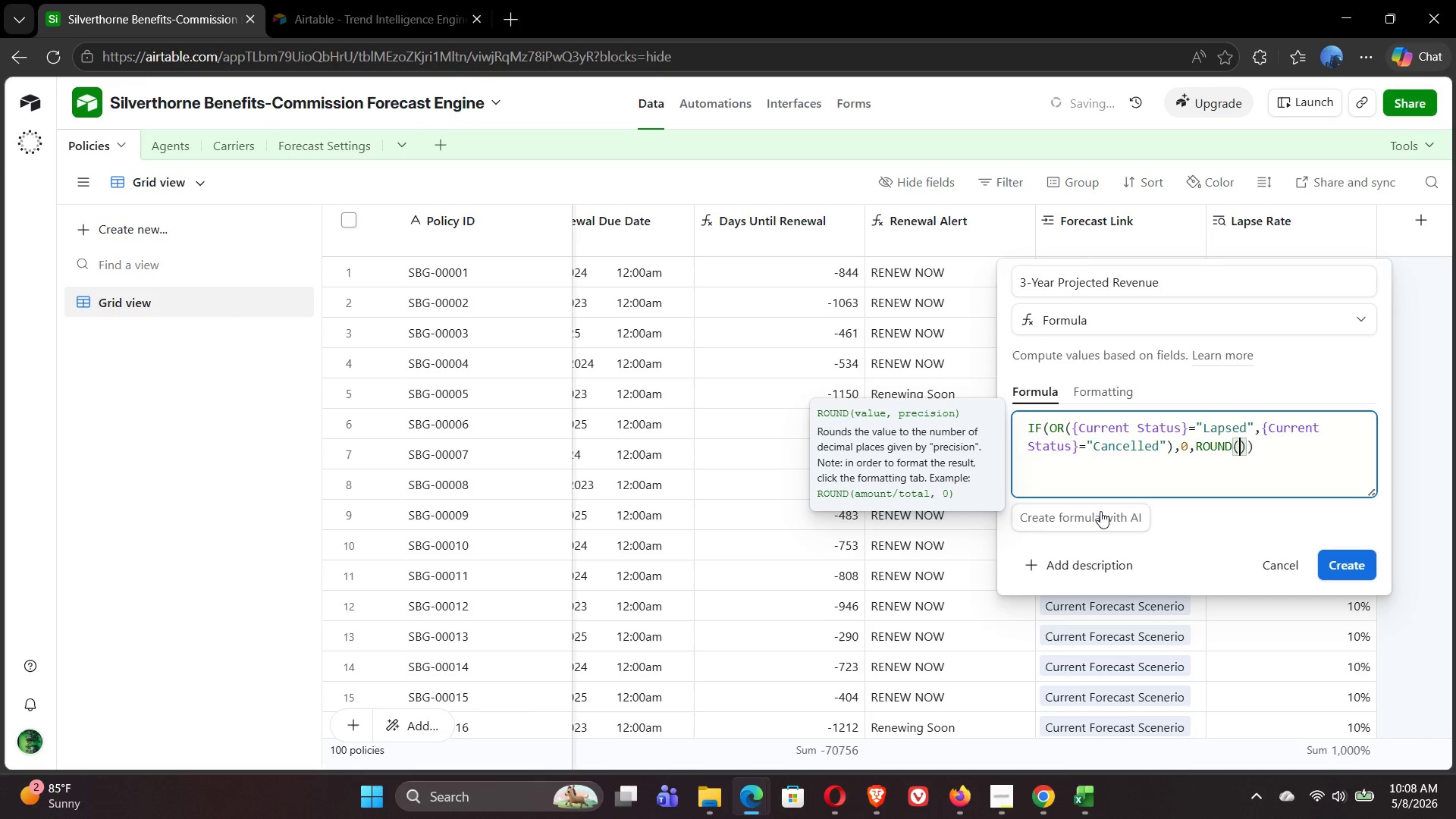 
key(Shift+9)
 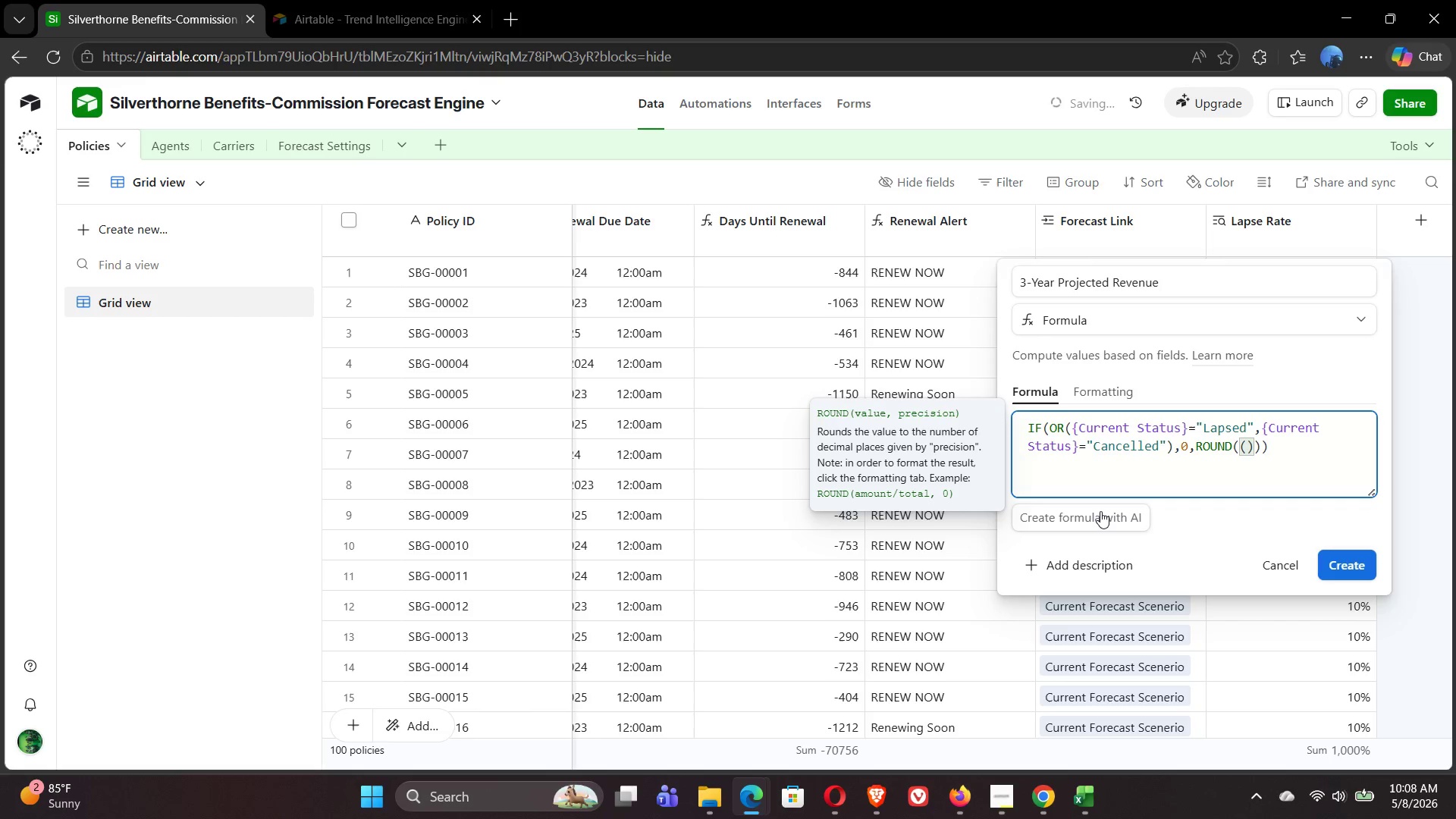 
key(Shift+BracketLeft)
 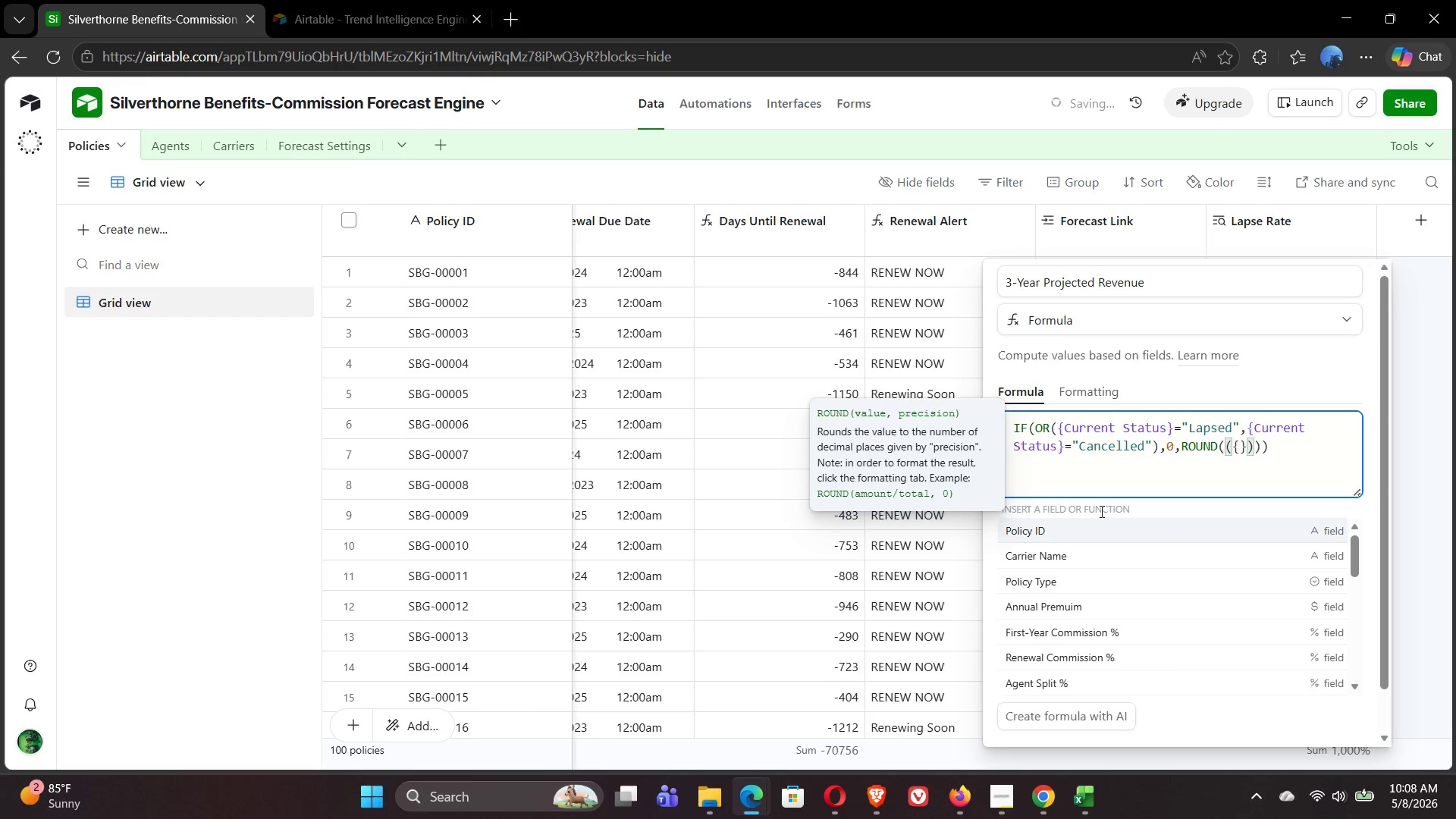 
type(ann)
 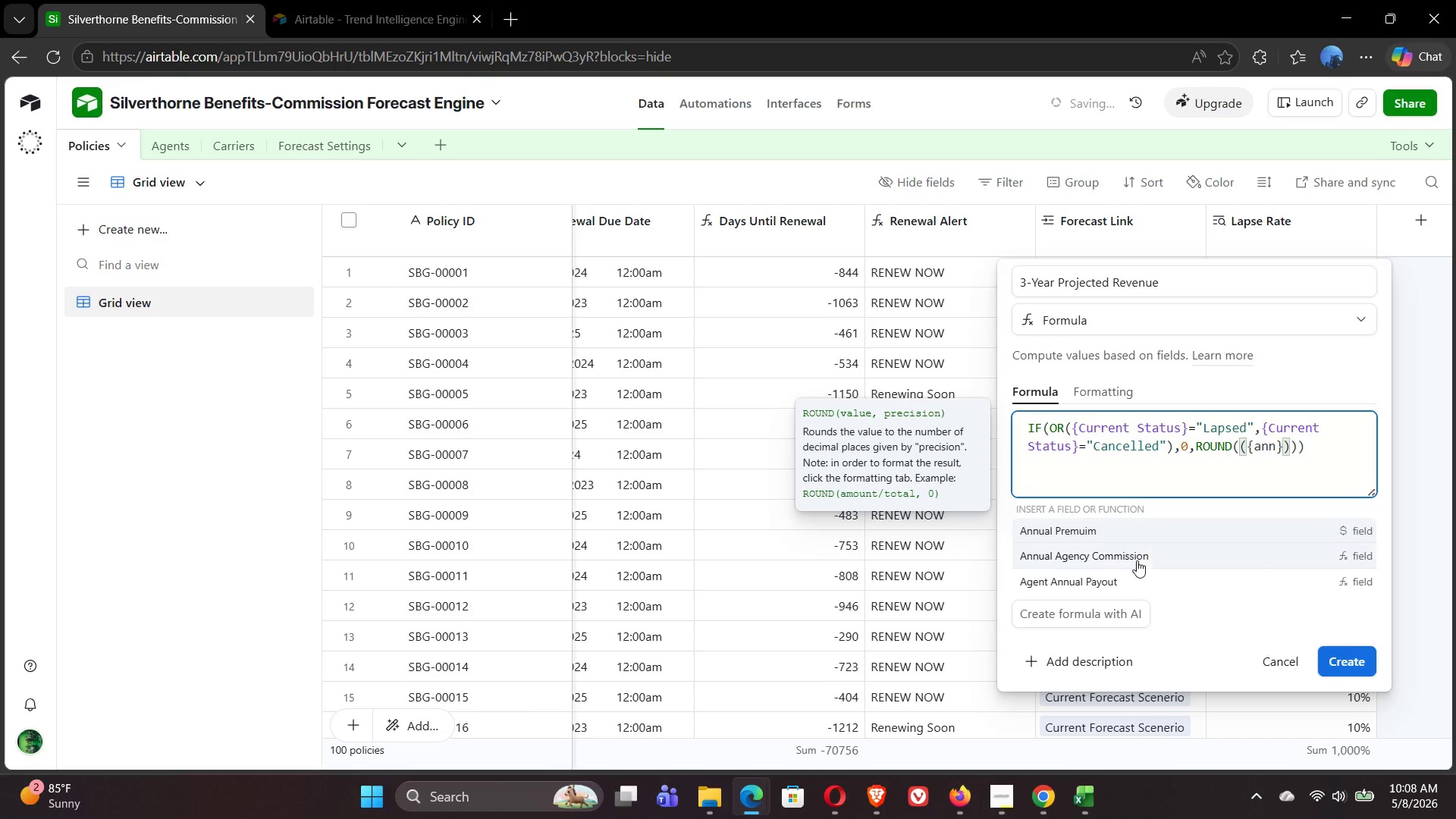 
left_click([1129, 557])
 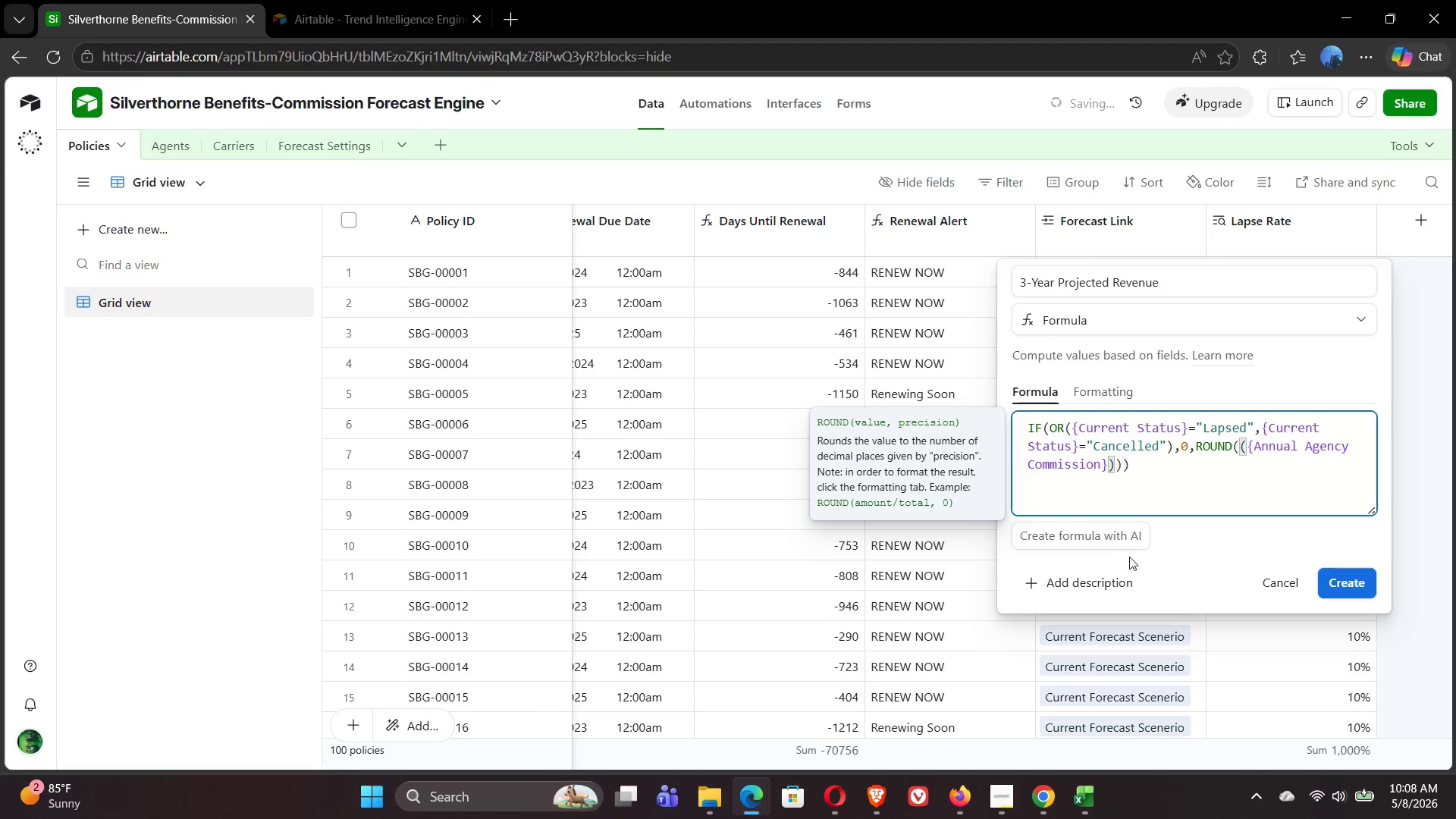 
type(*1+)
key(Backspace)
key(Backspace)
type(1 +)
 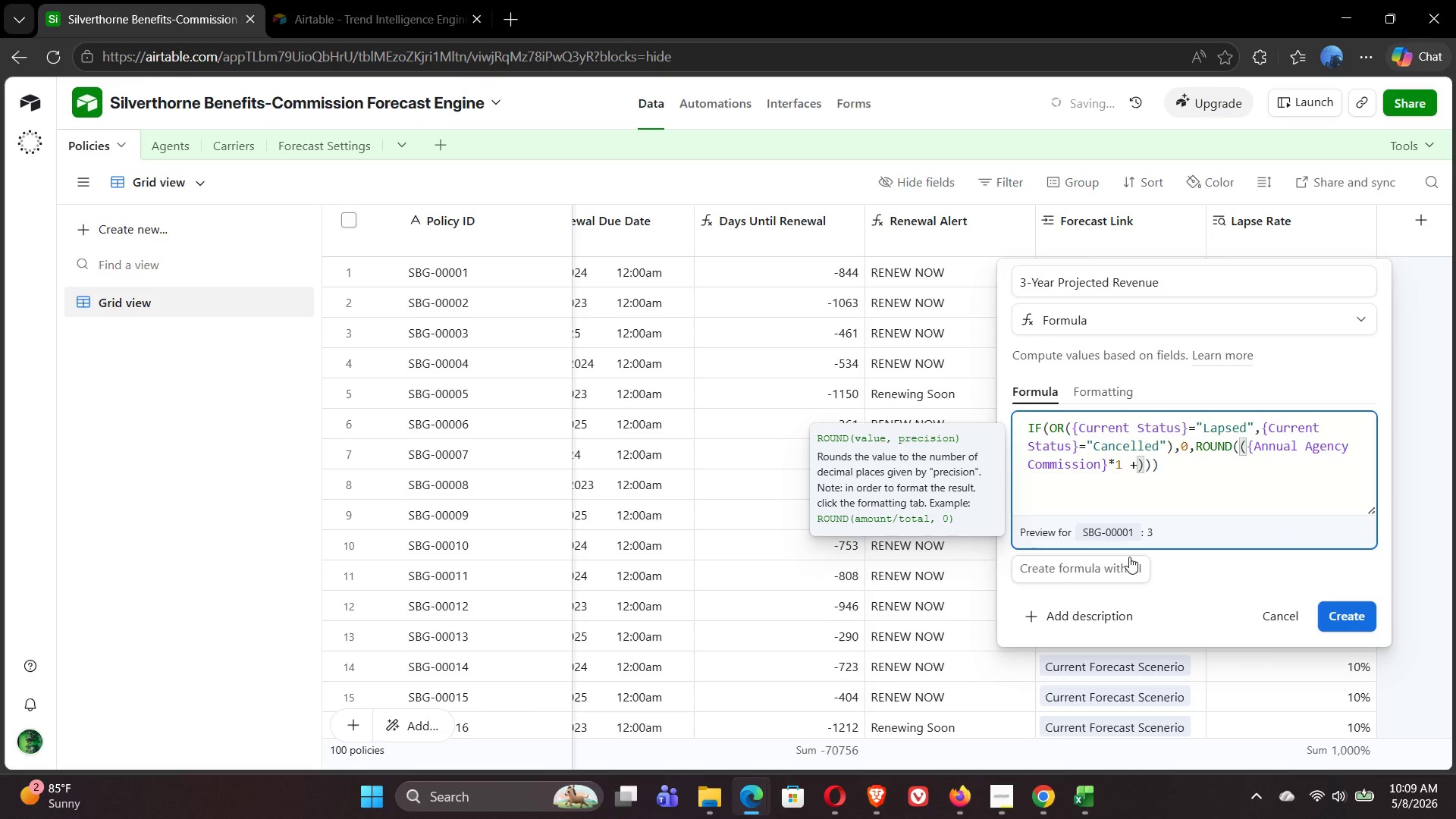 
wait(17.45)
 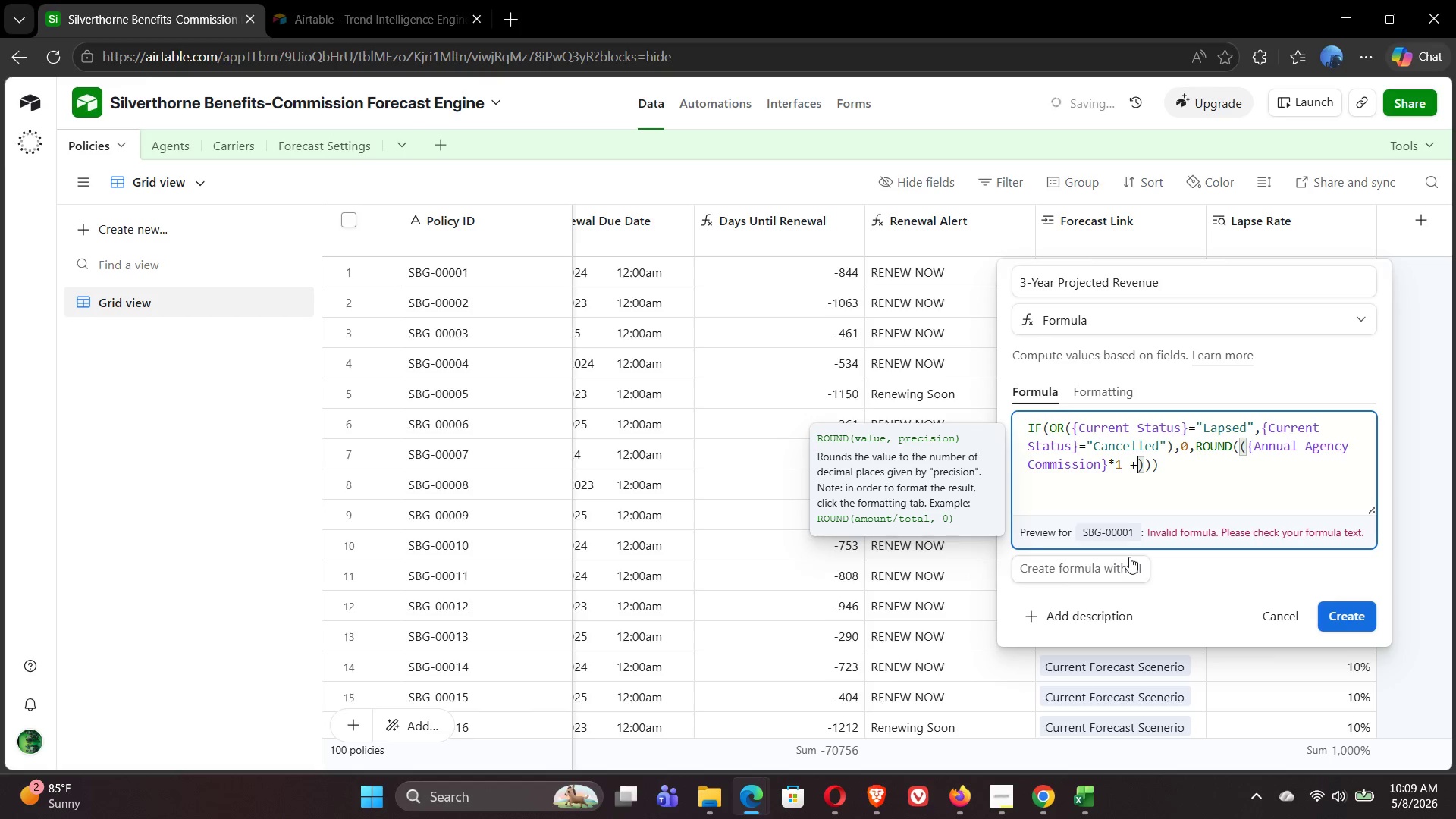 
key(Shift+9)
 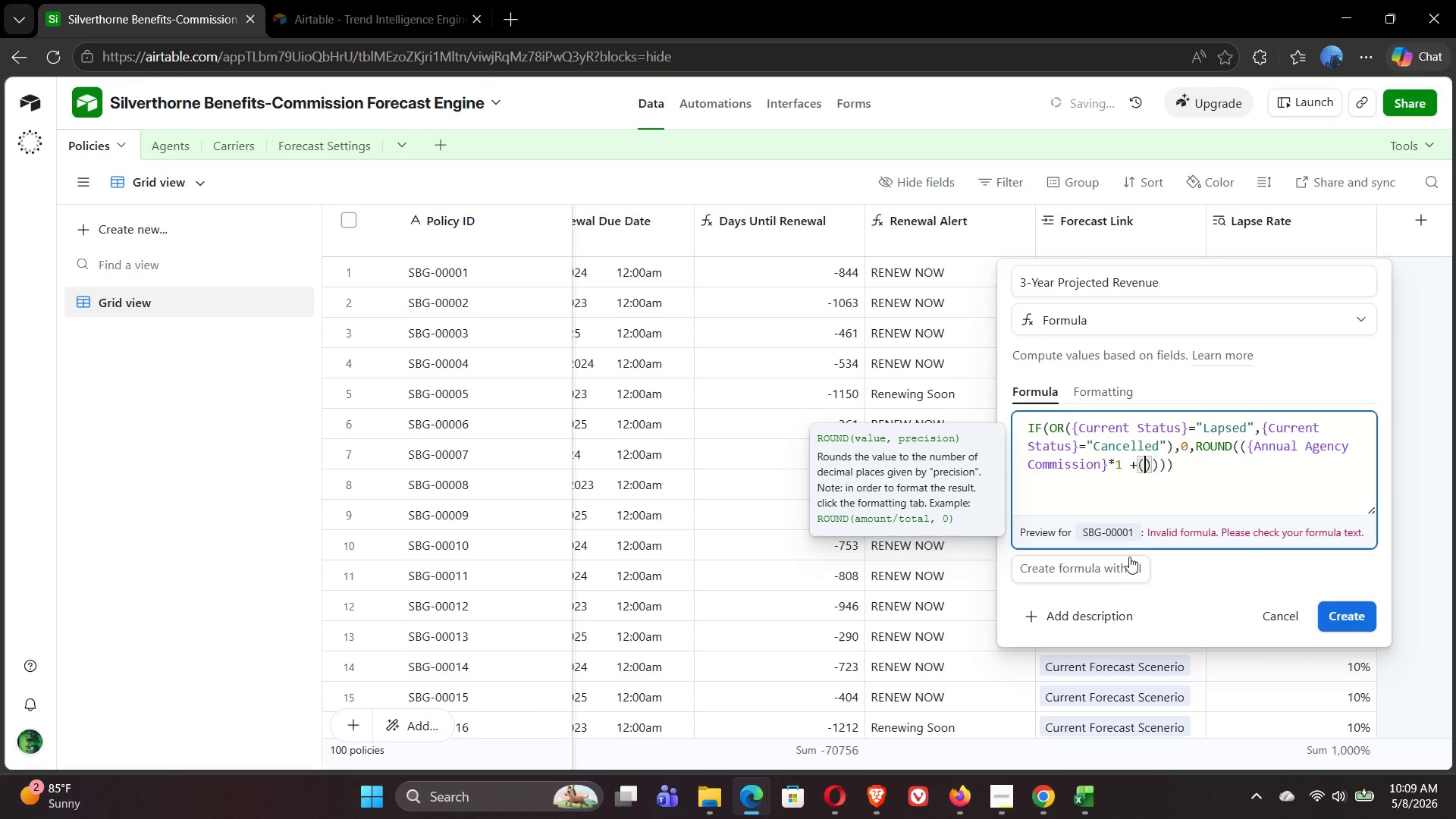 
key(Shift+BracketLeft)
 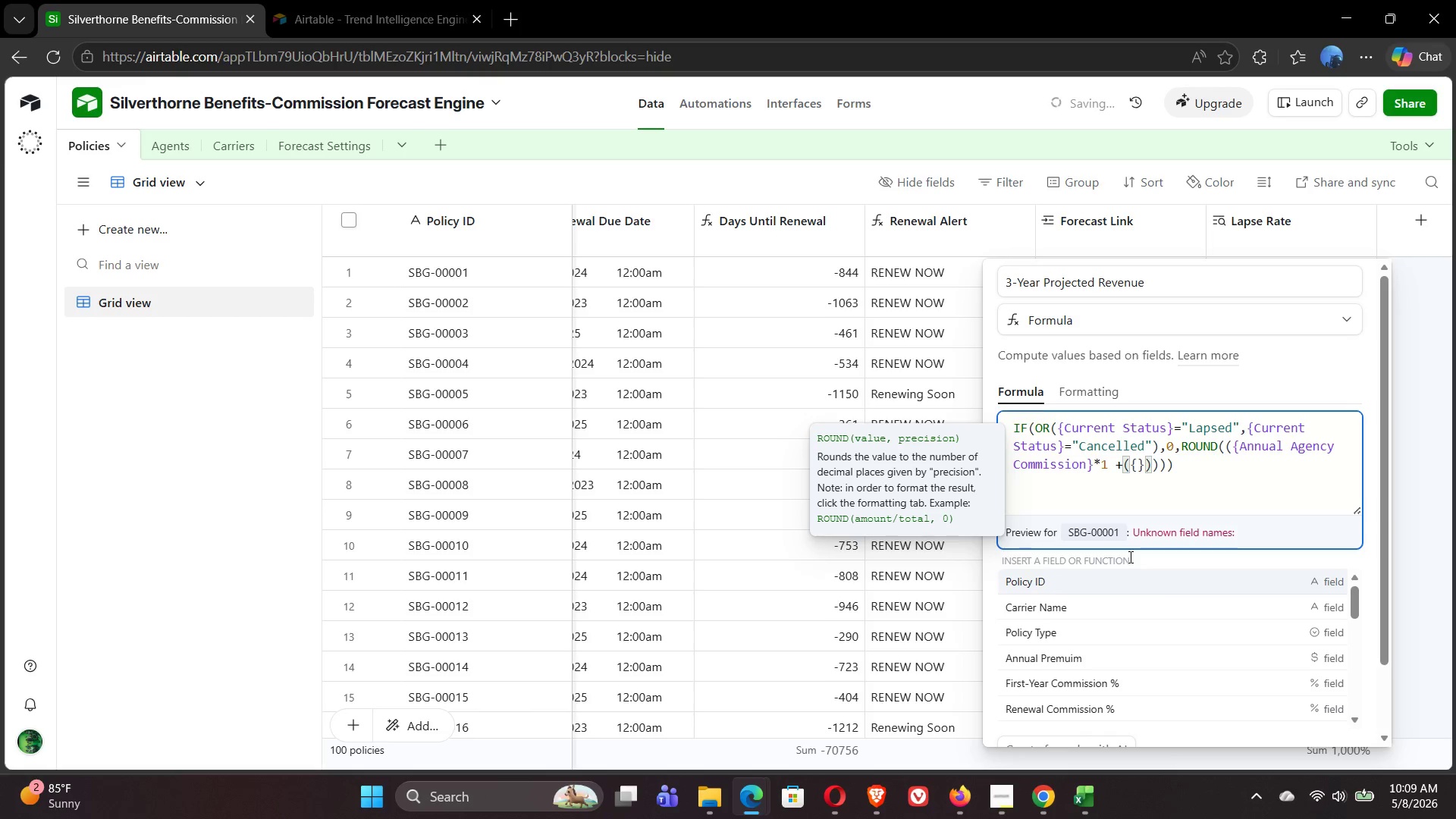 
type(an)
 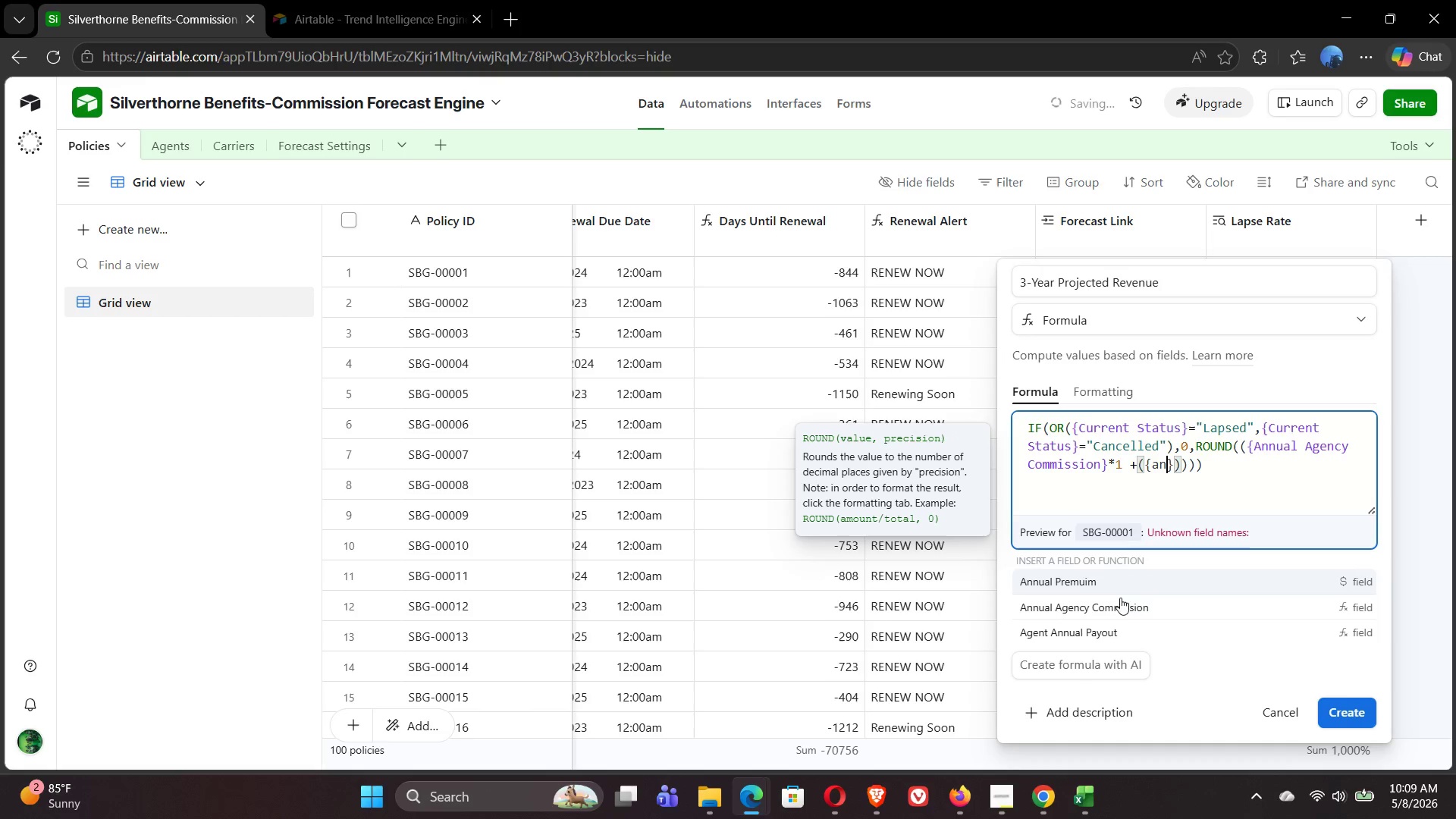 
left_click([1120, 605])
 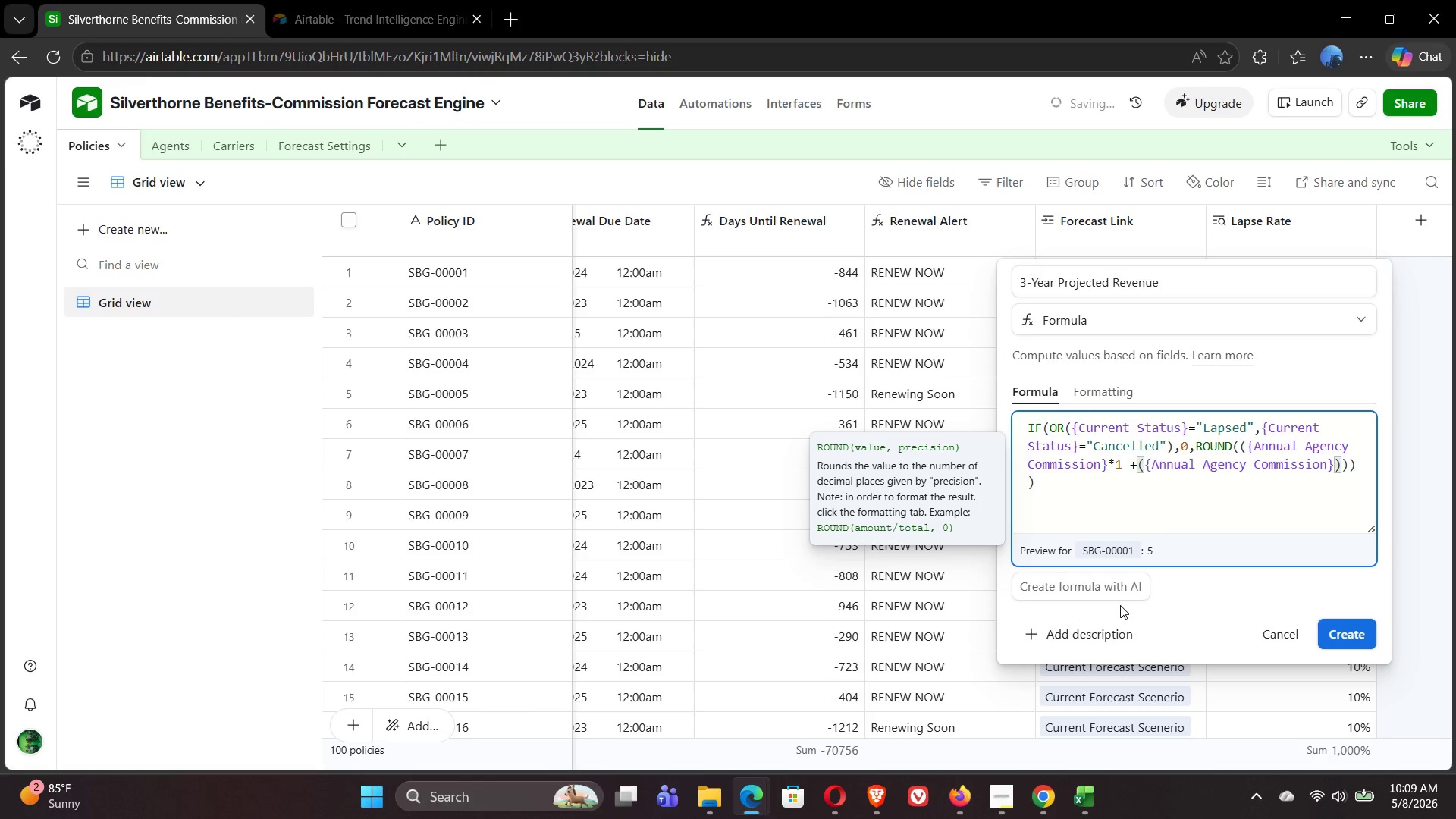 
wait(5.25)
 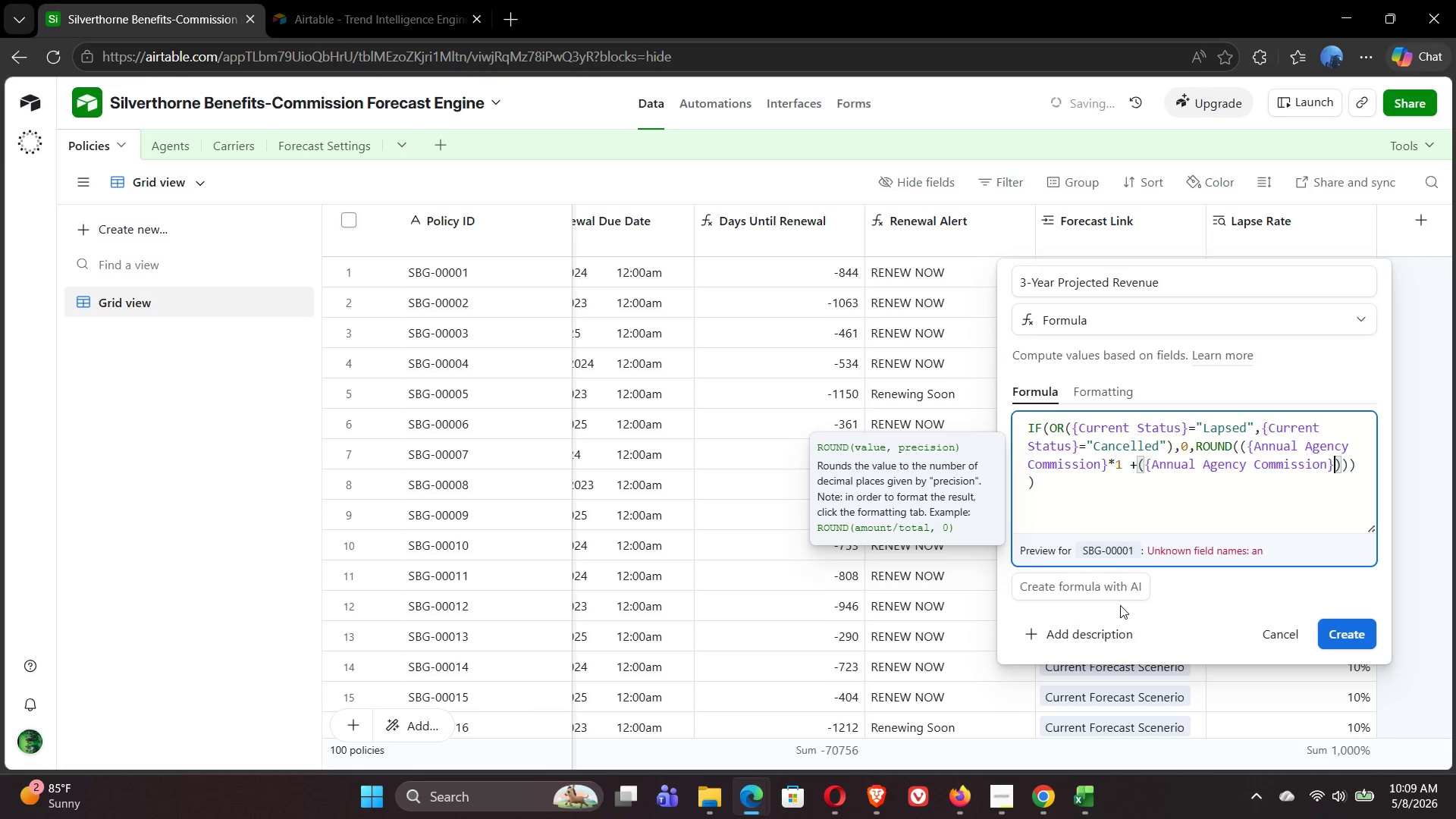 
key(Shift+8)
 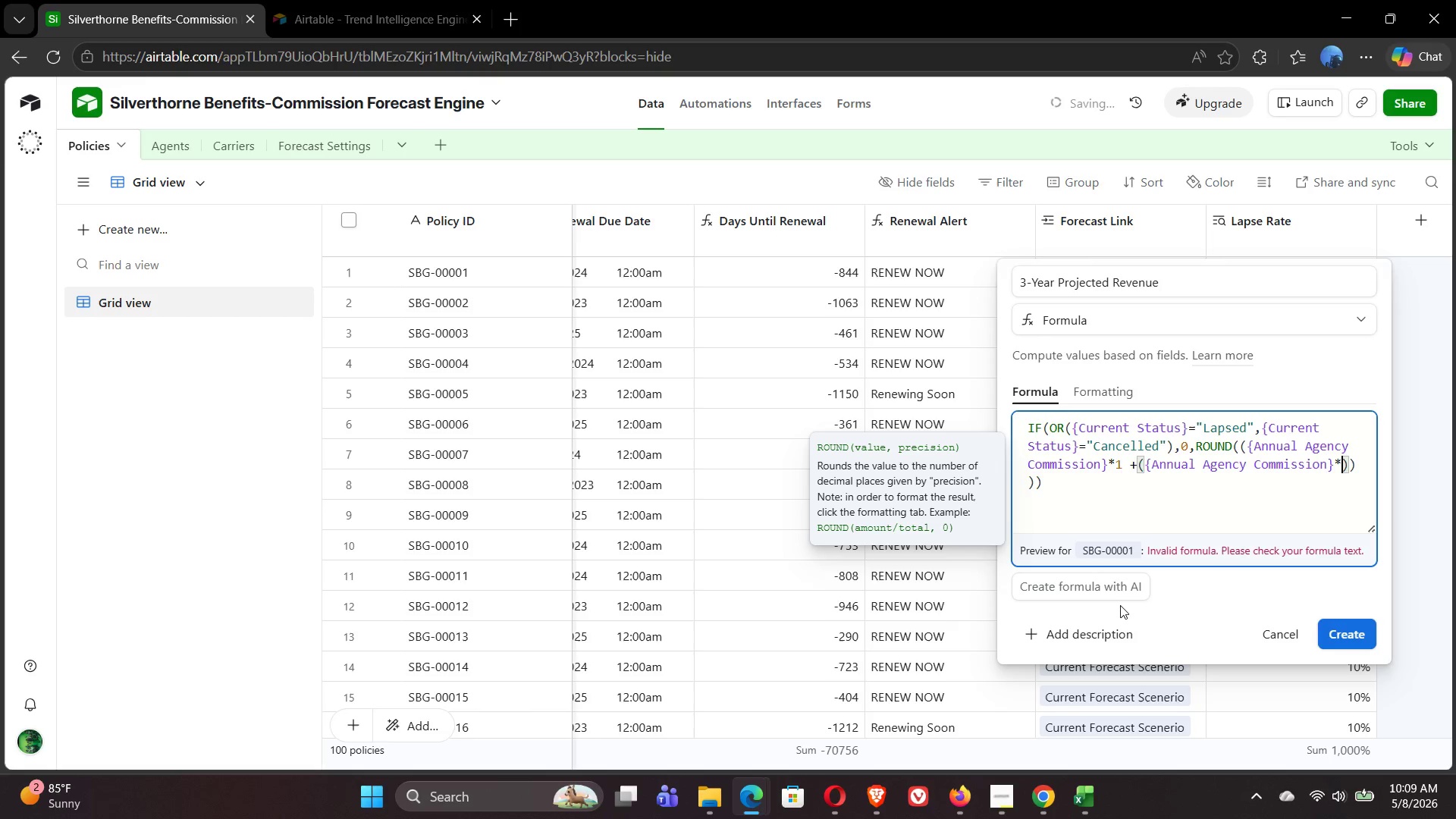 
wait(13.31)
 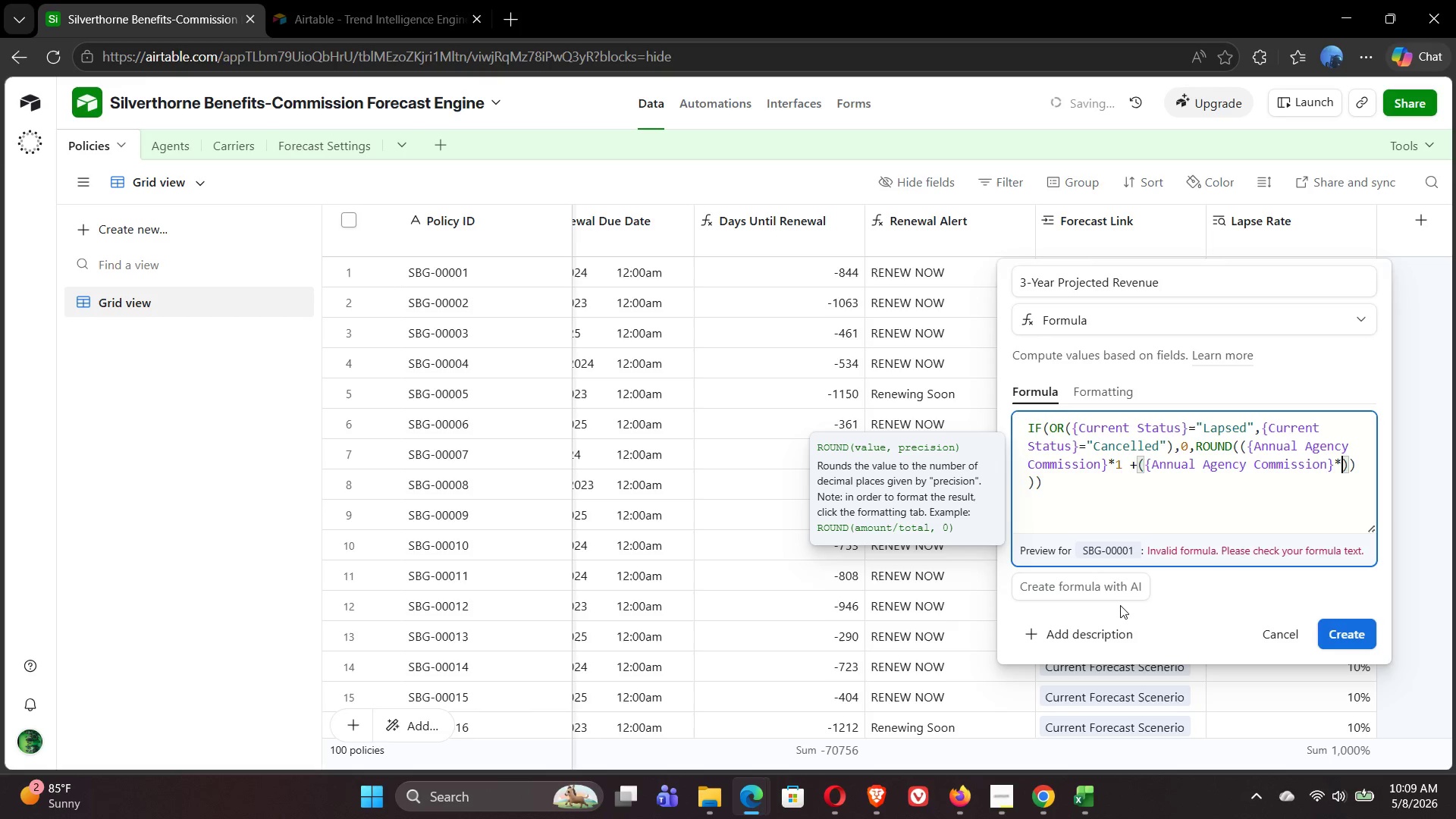 
left_click([1121, 465])
 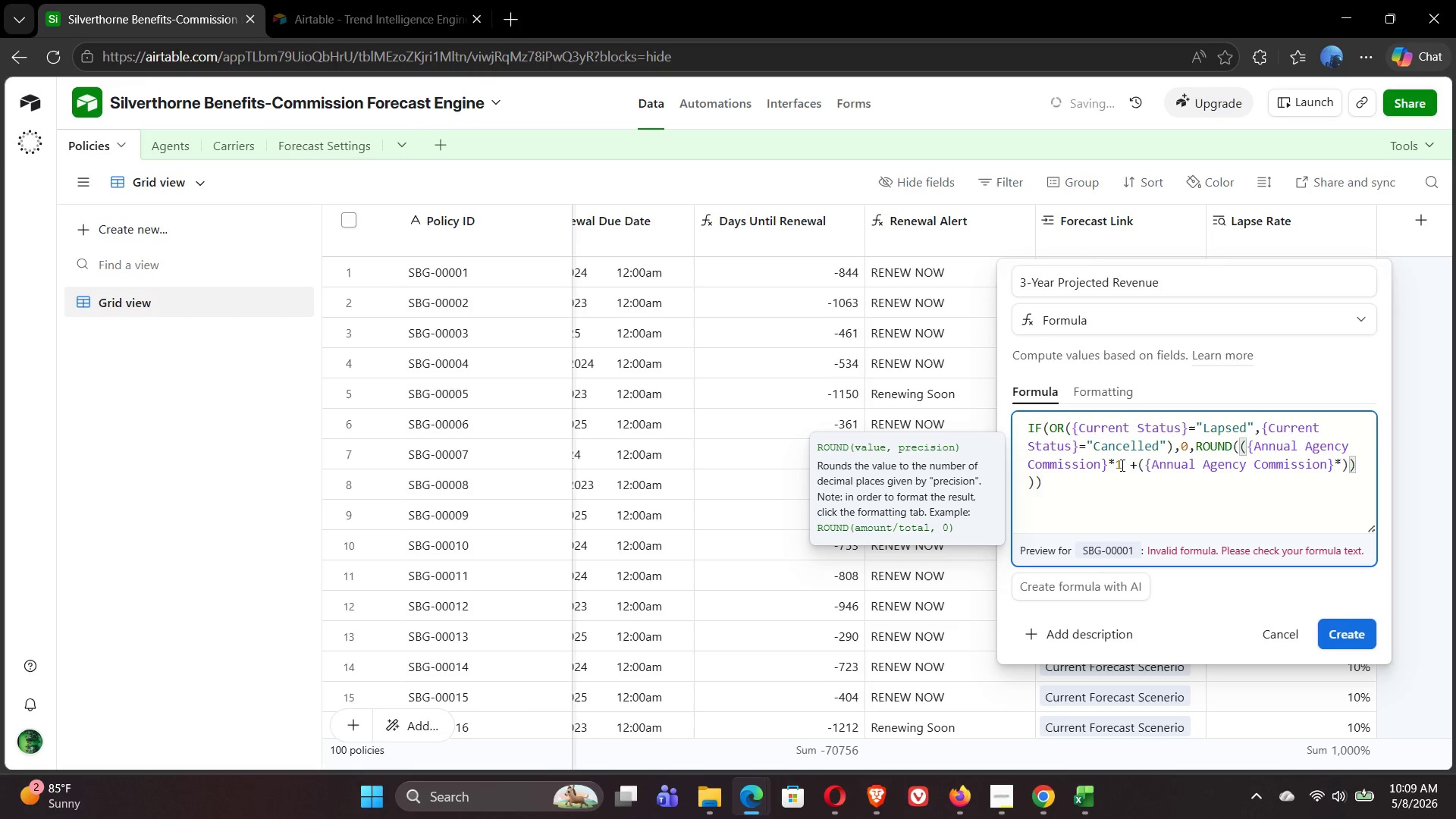 
key(Shift+0)
 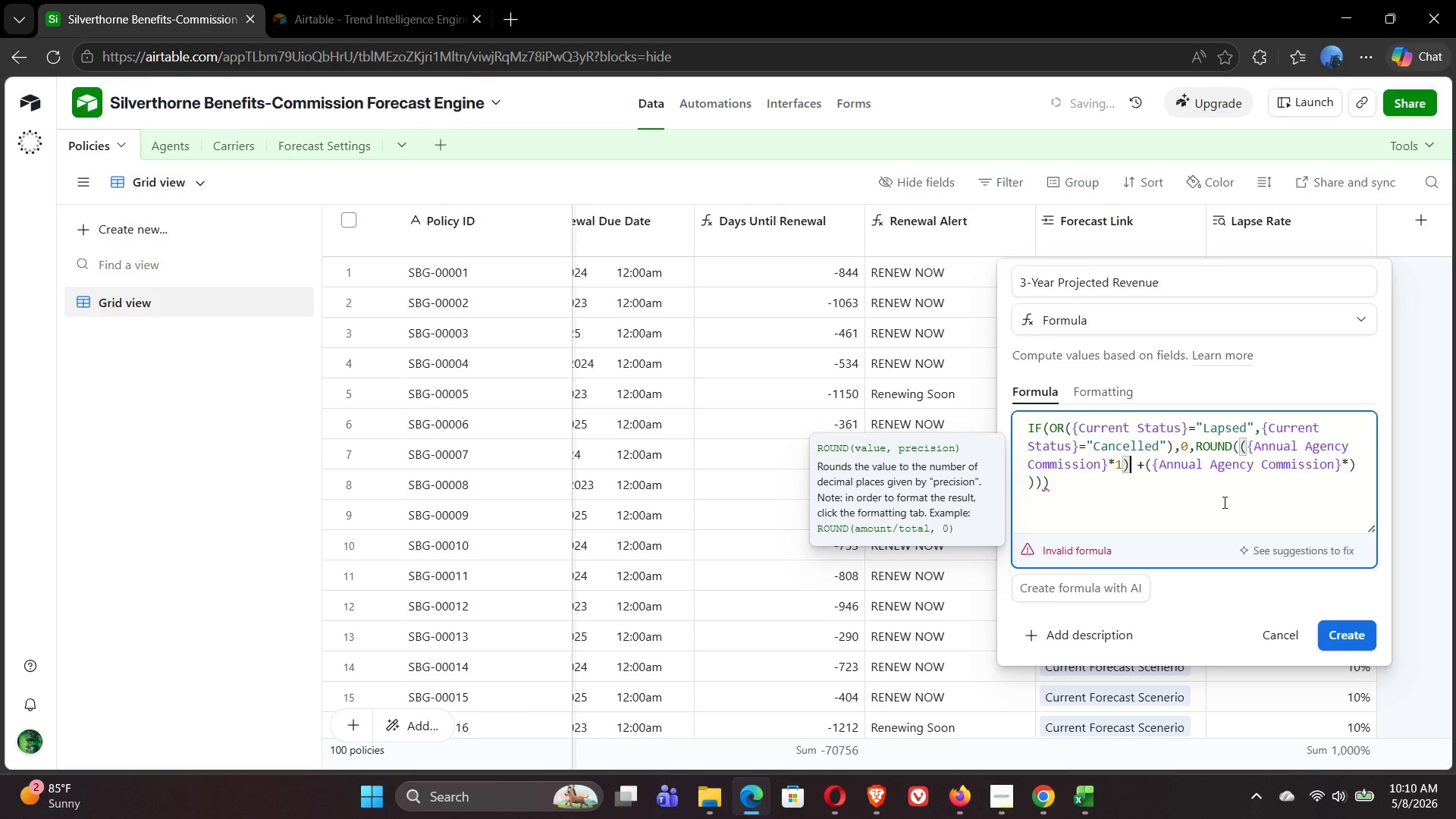 
wait(14.2)
 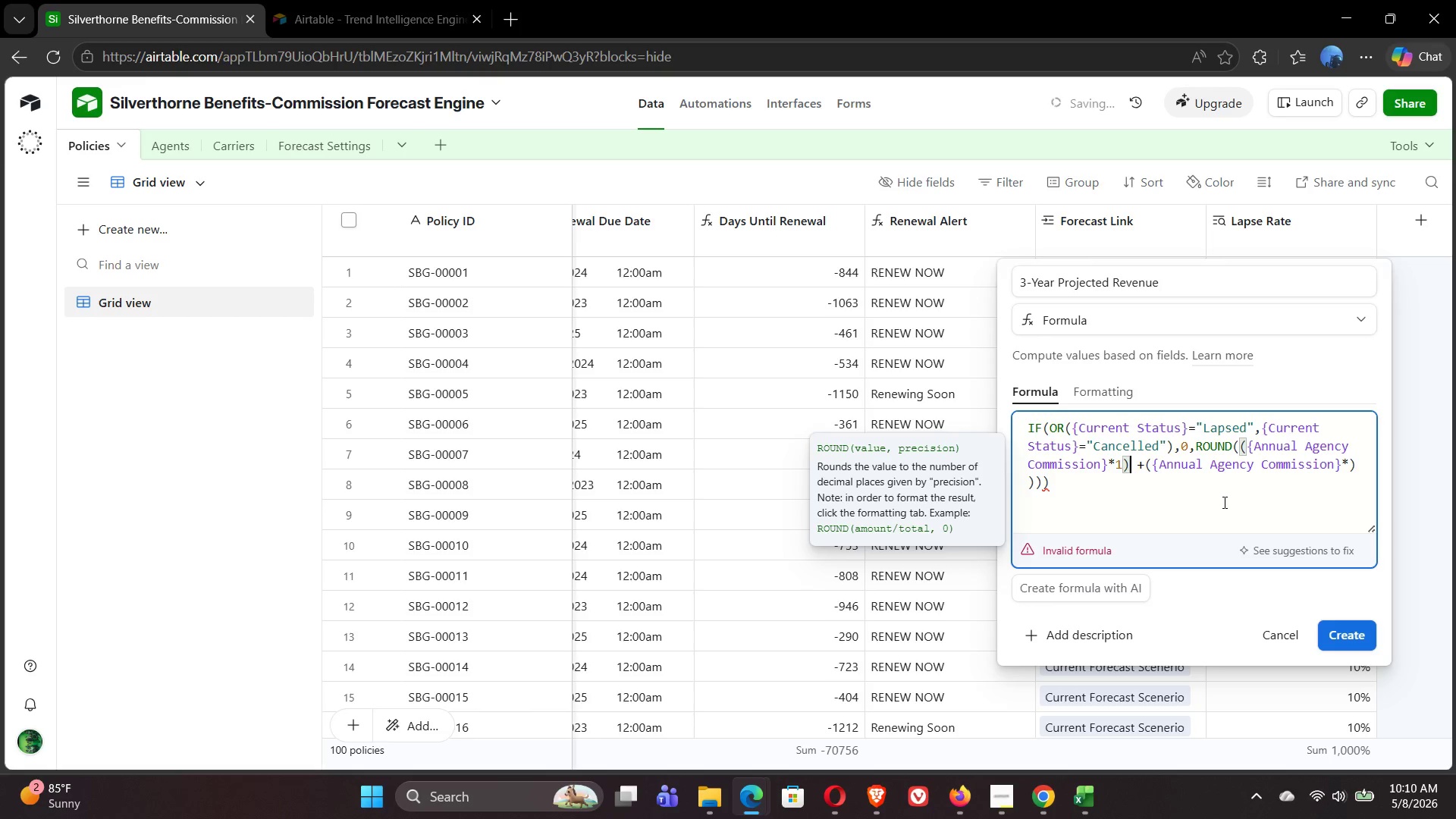 
left_click([1348, 466])
 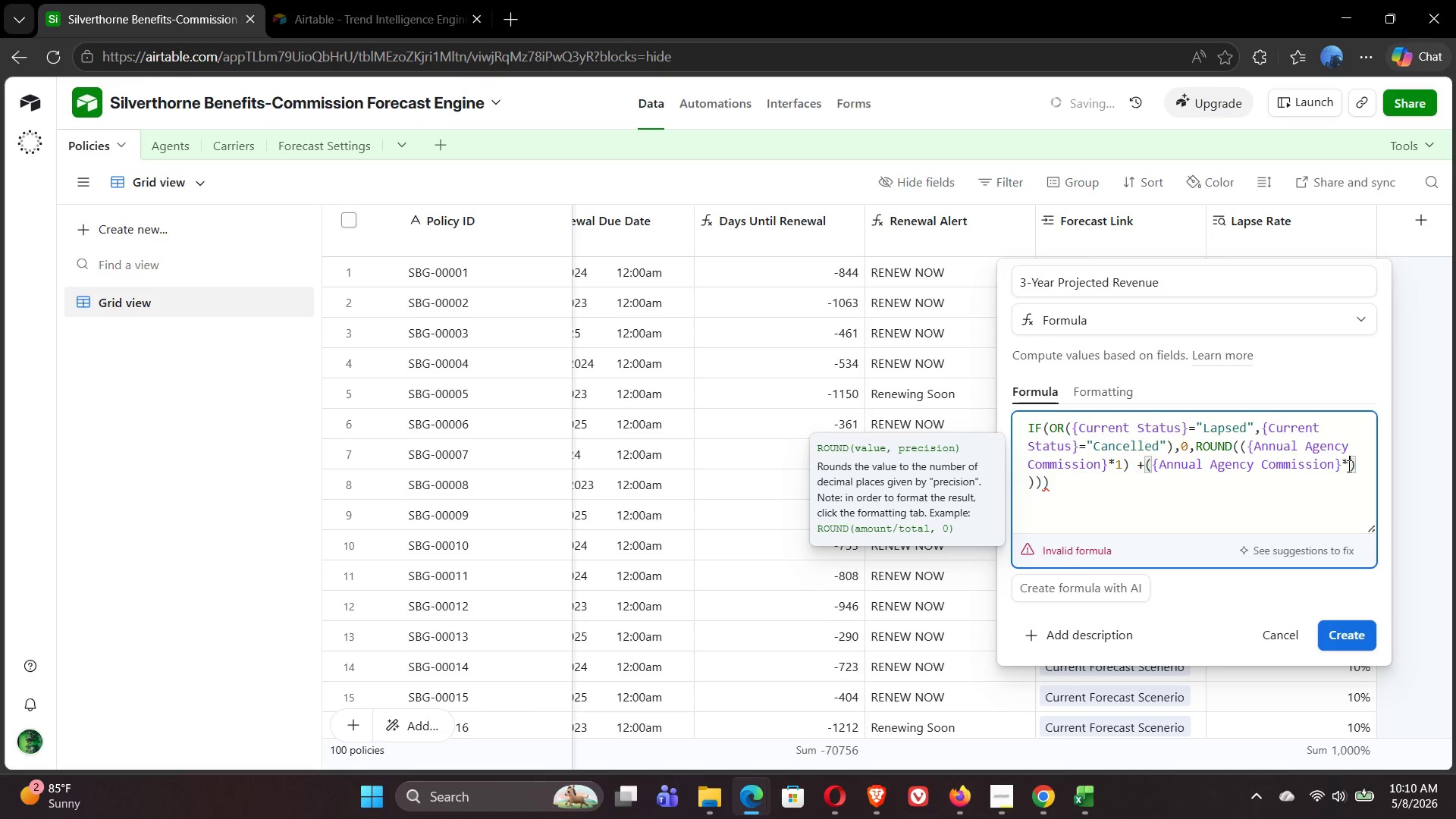 
wait(8.72)
 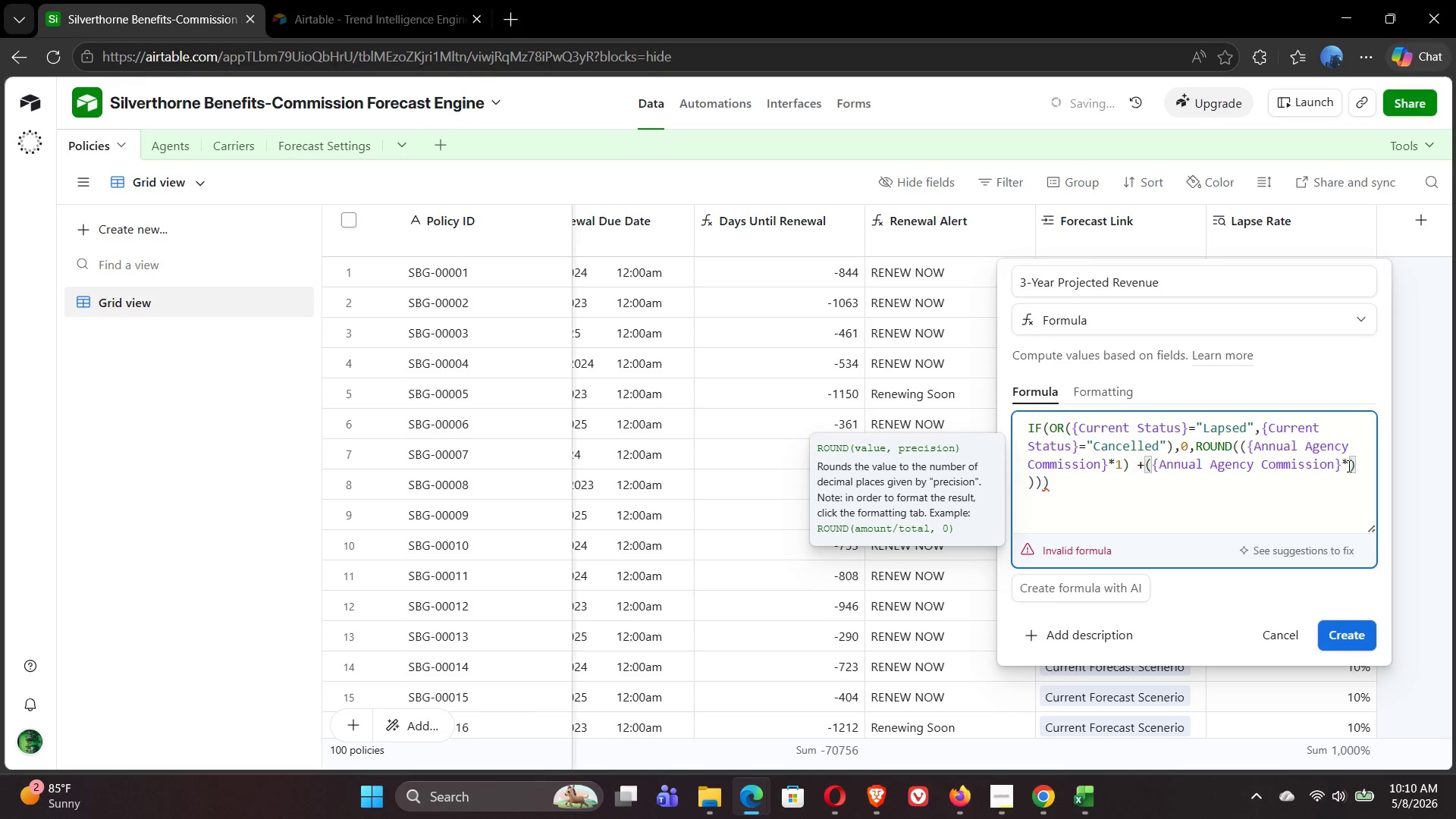 
type((1)
 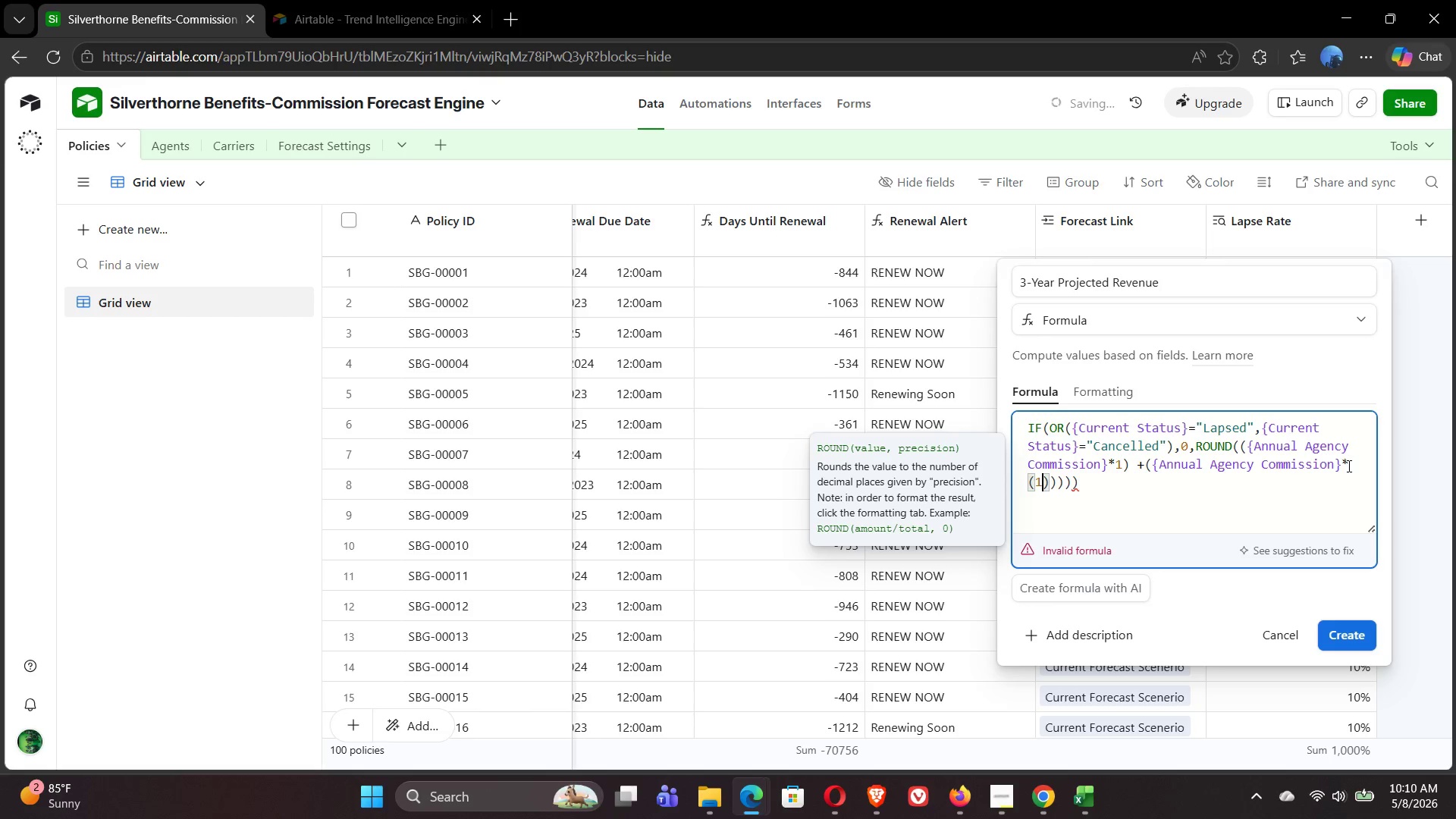 
type(-{lap)
 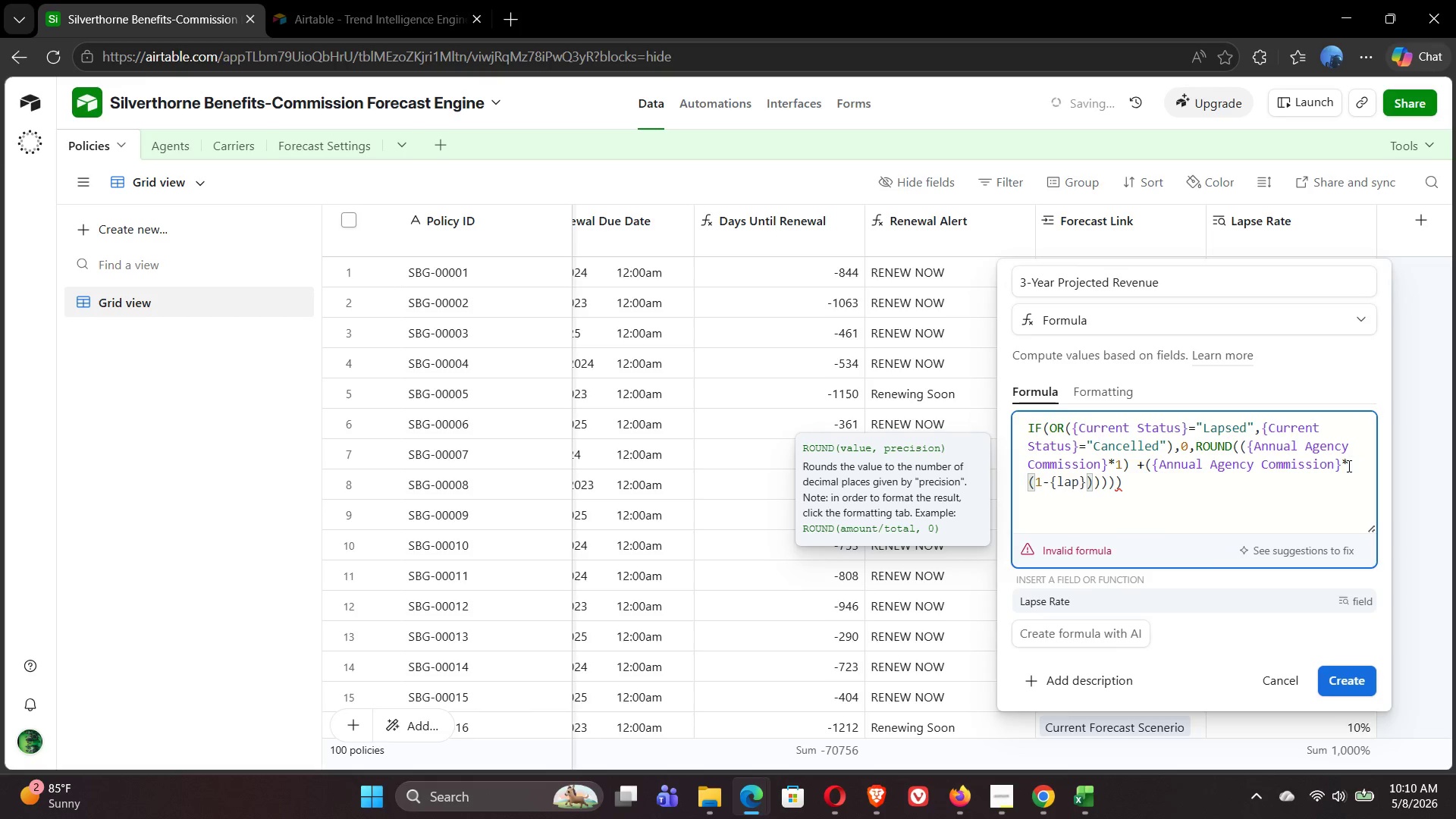 
left_click([1206, 596])
 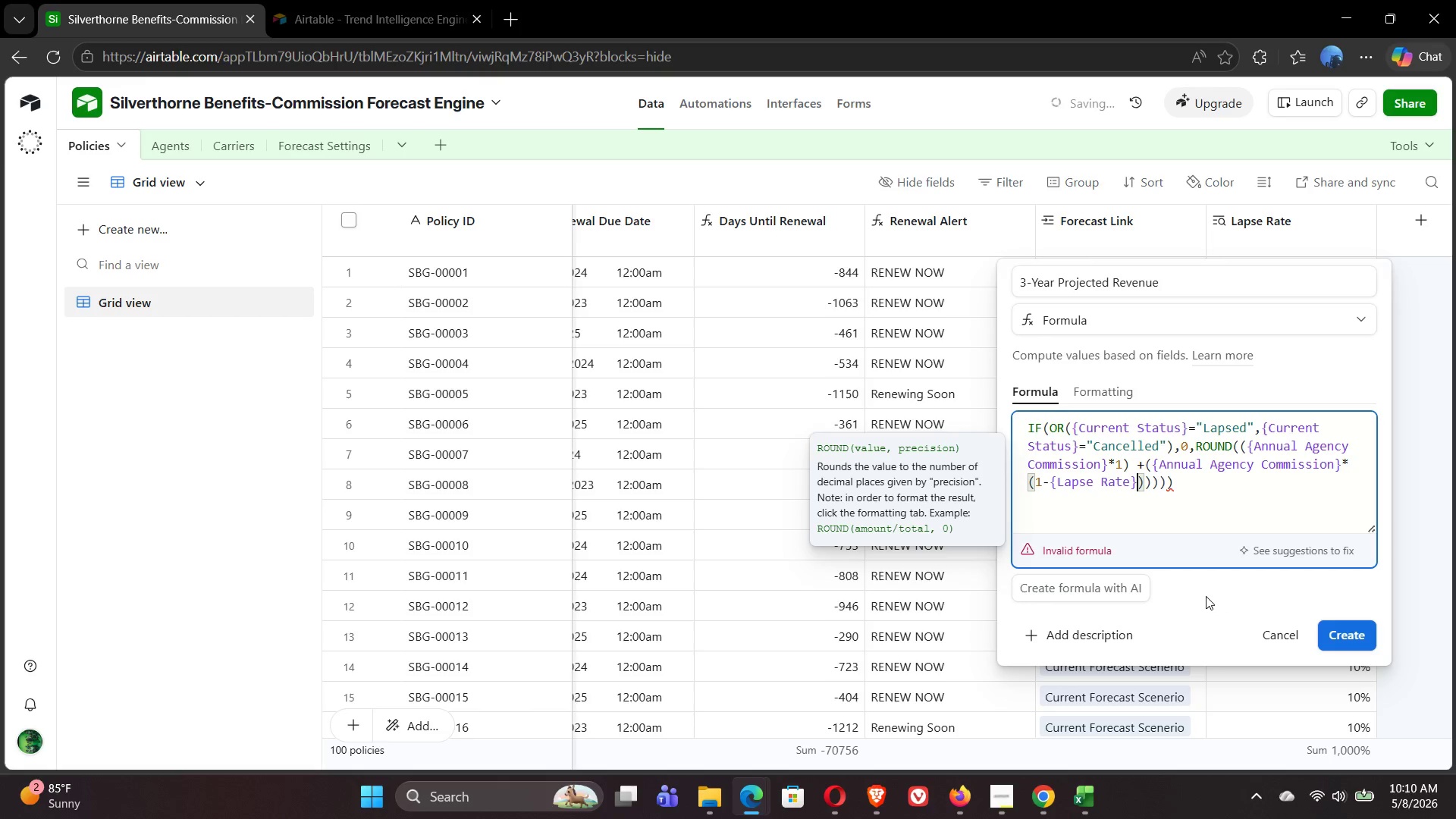 
wait(7.64)
 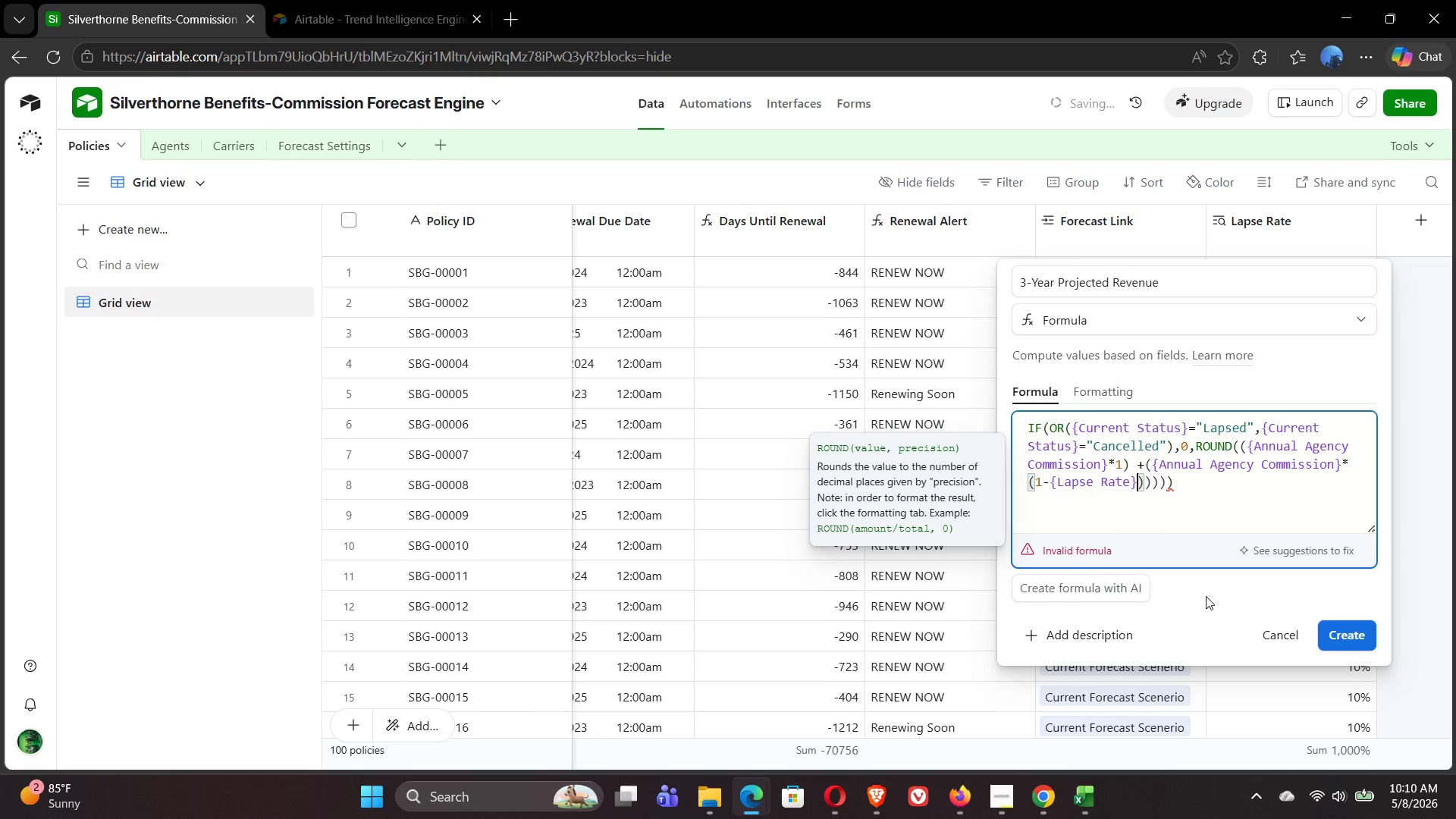 
key(ArrowRight)
 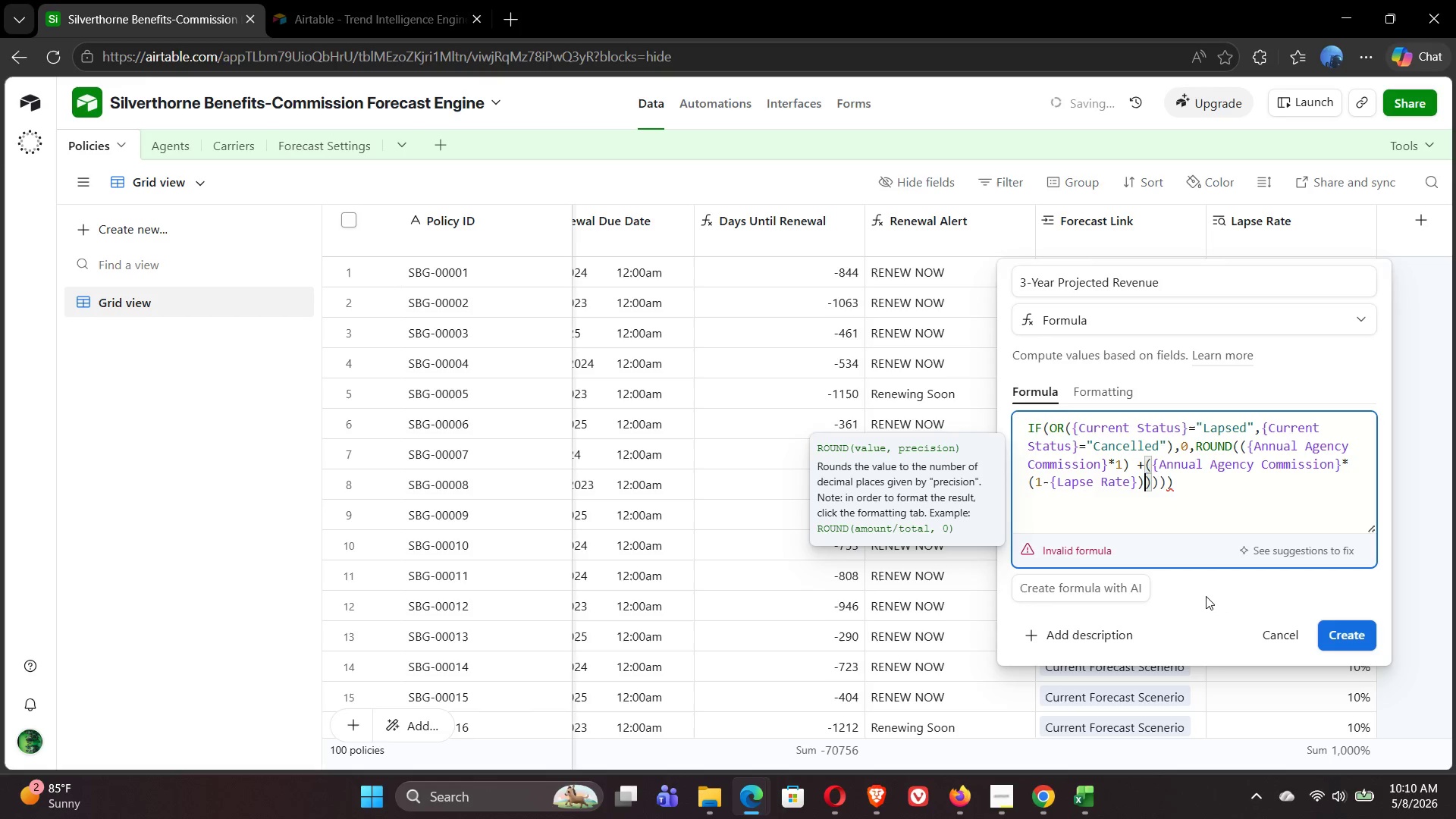 
key(ArrowRight)
 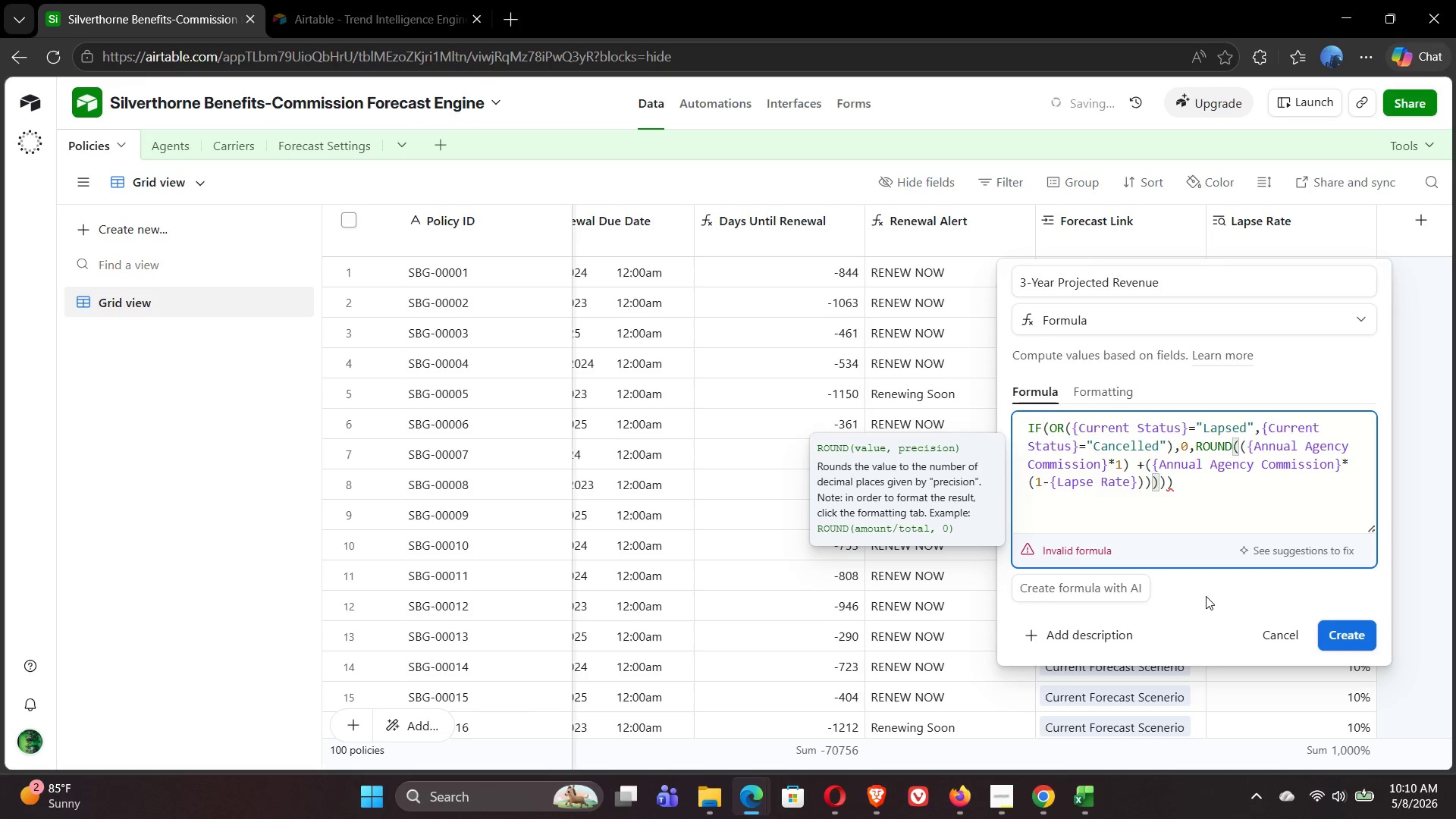 
key(Shift+Equal)
 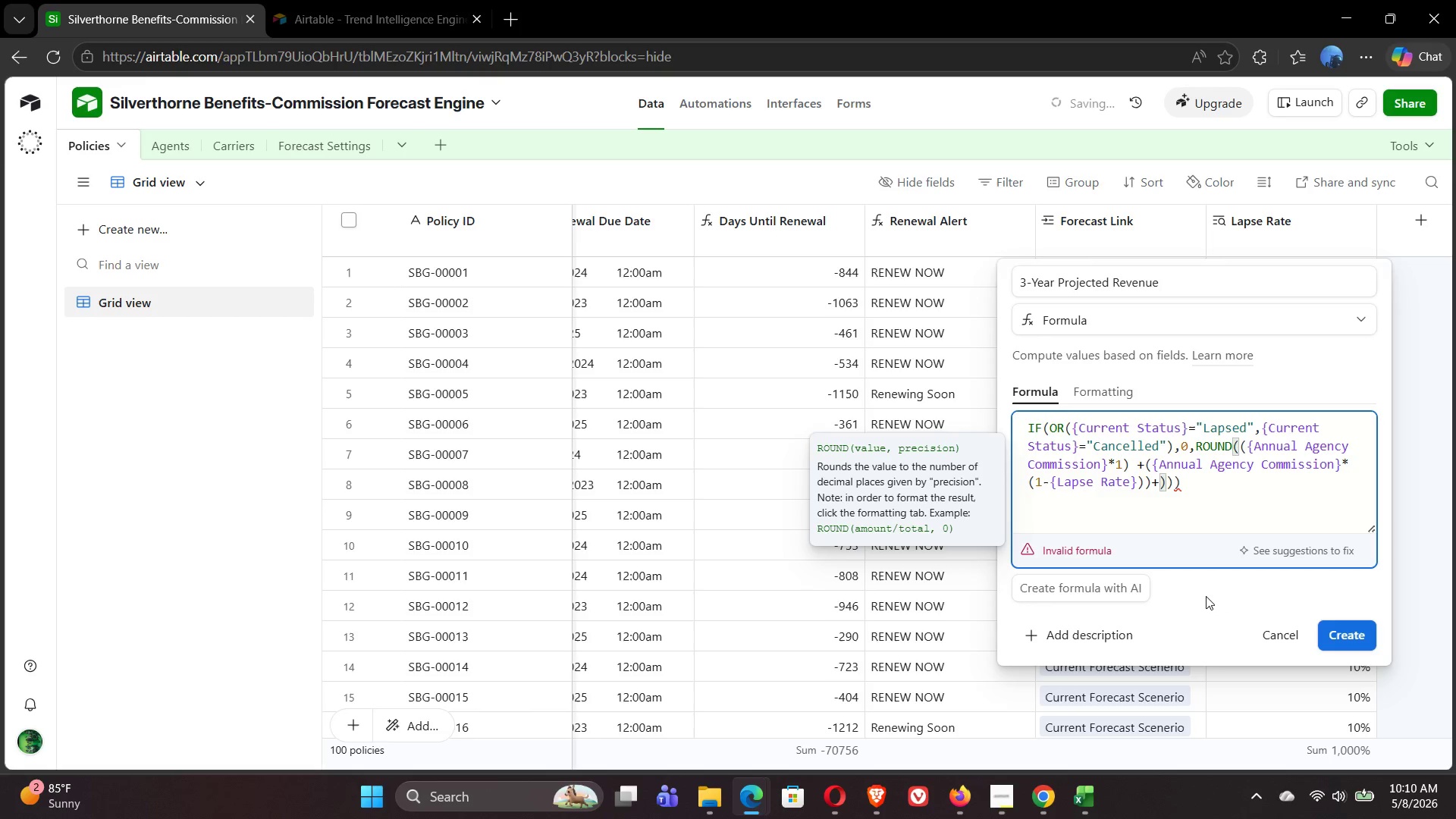 
type(({annu)
 